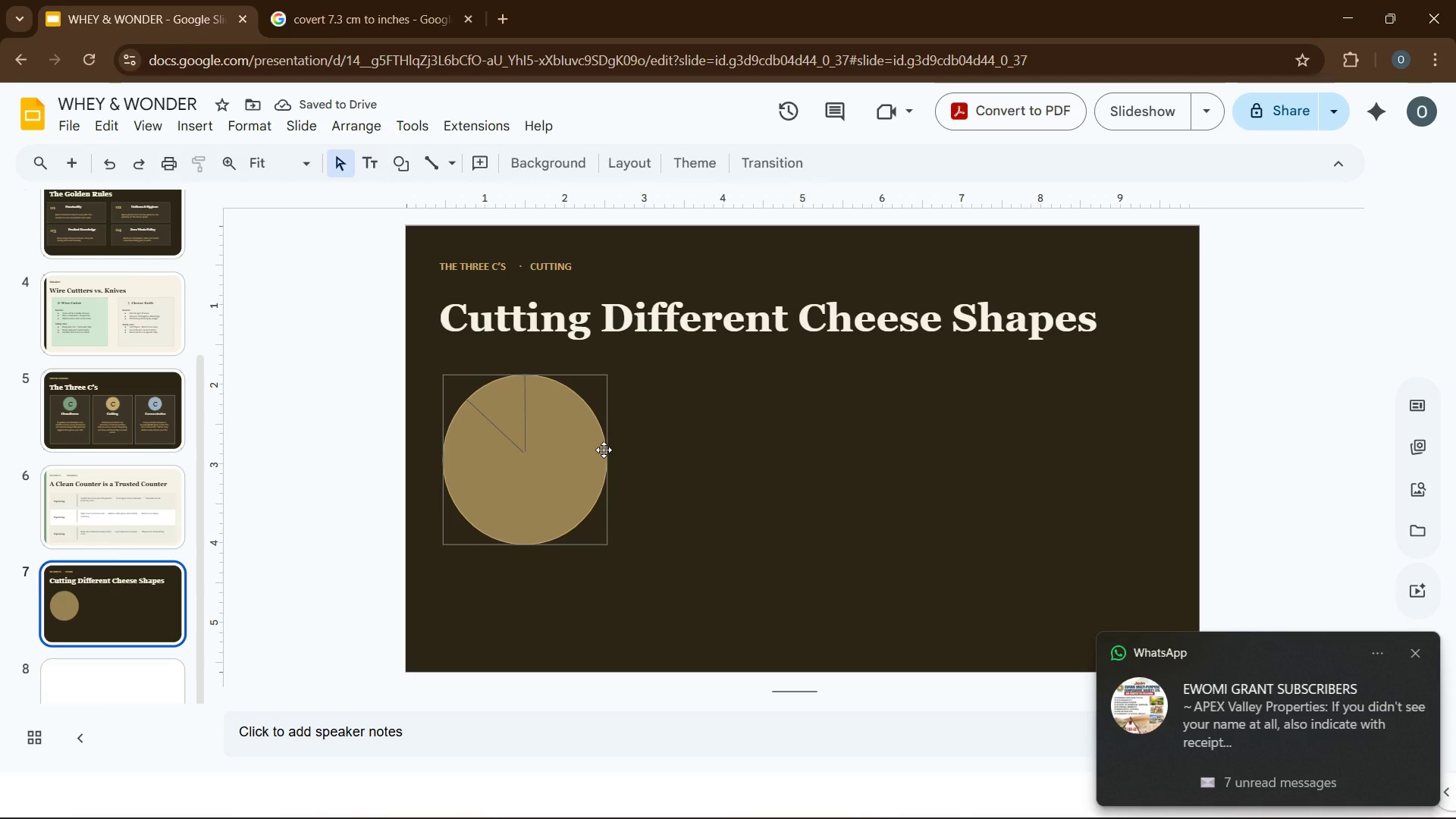 
wait(11.41)
 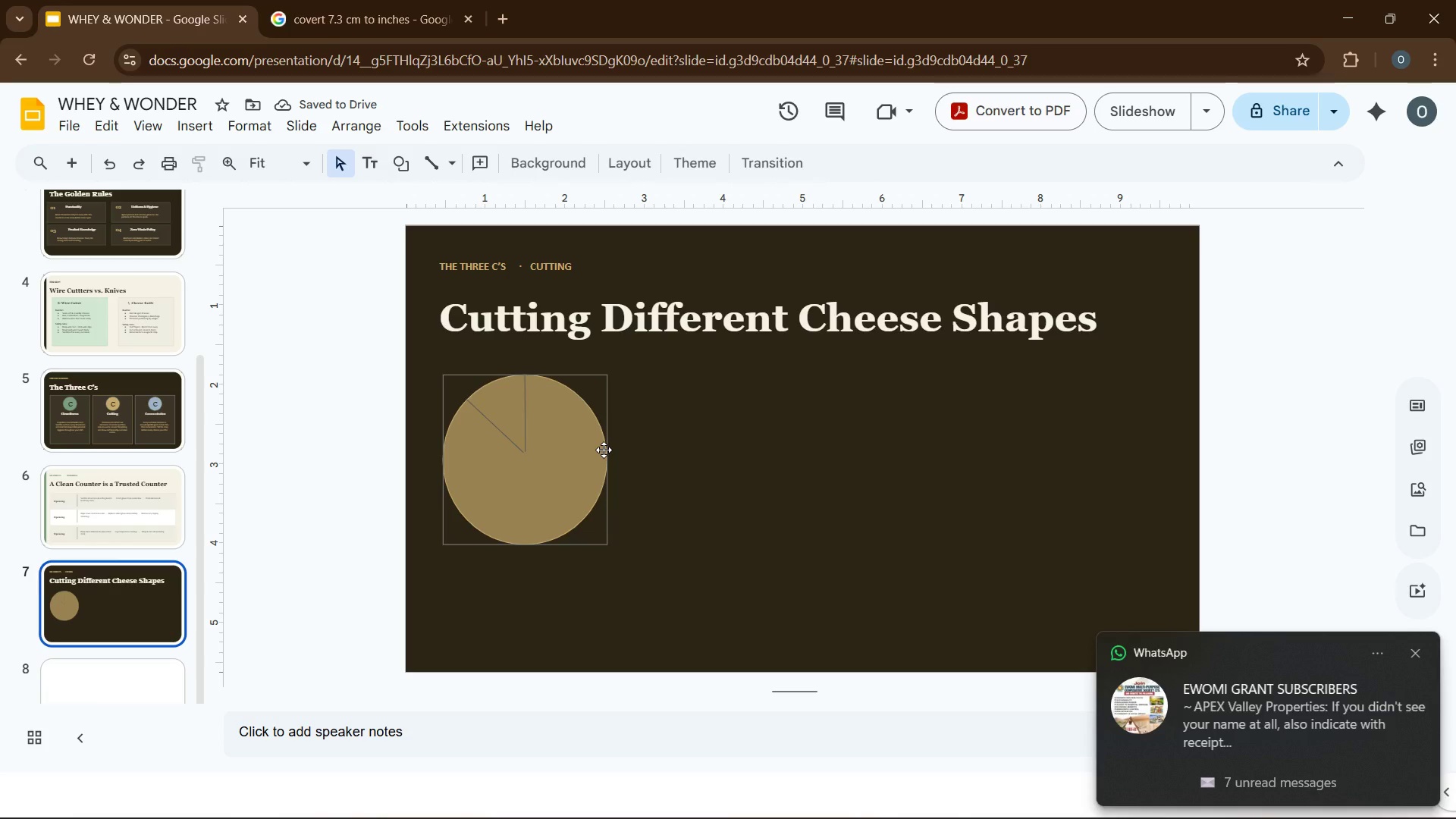 
left_click([149, 137])
 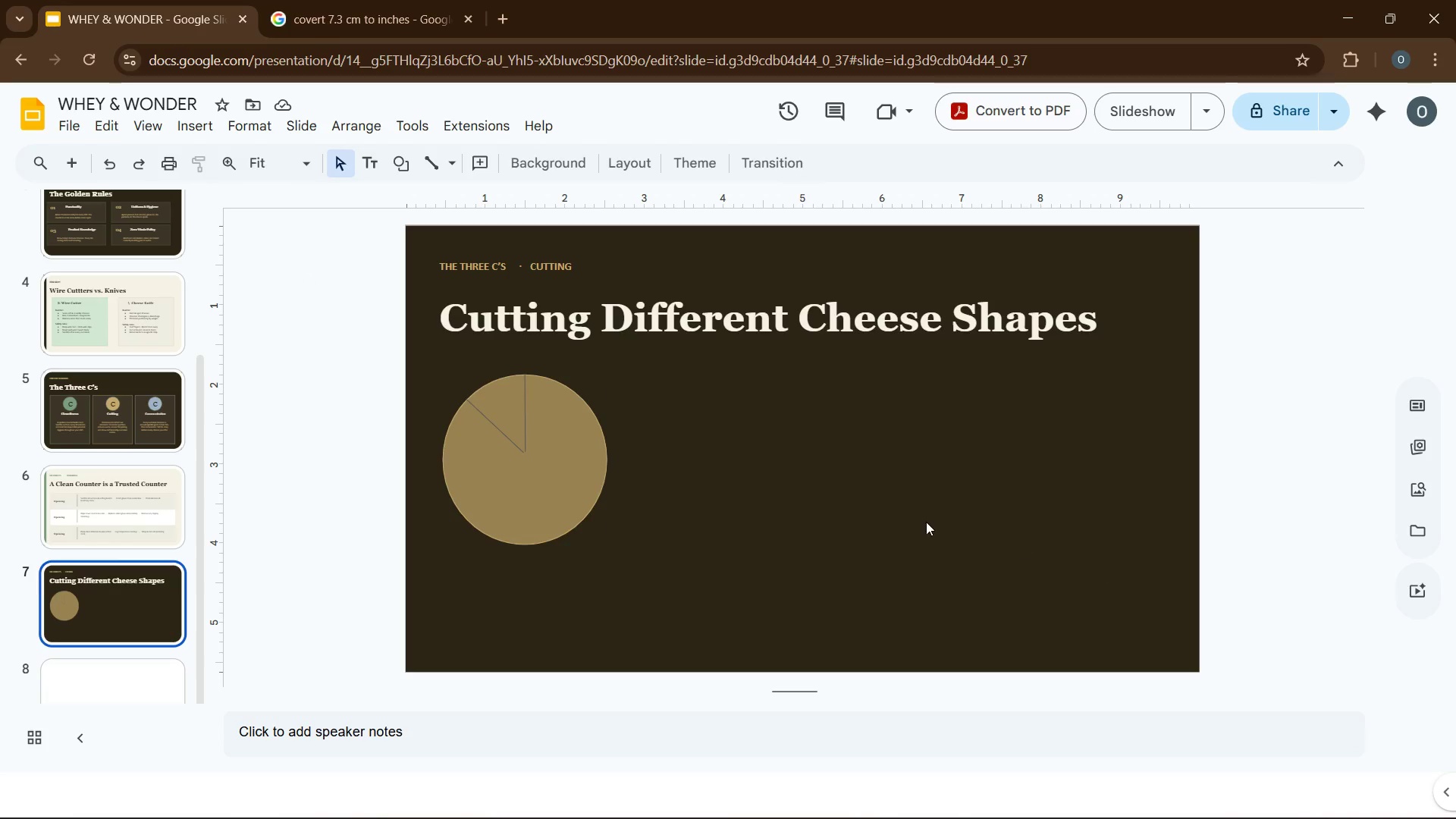 
wait(6.36)
 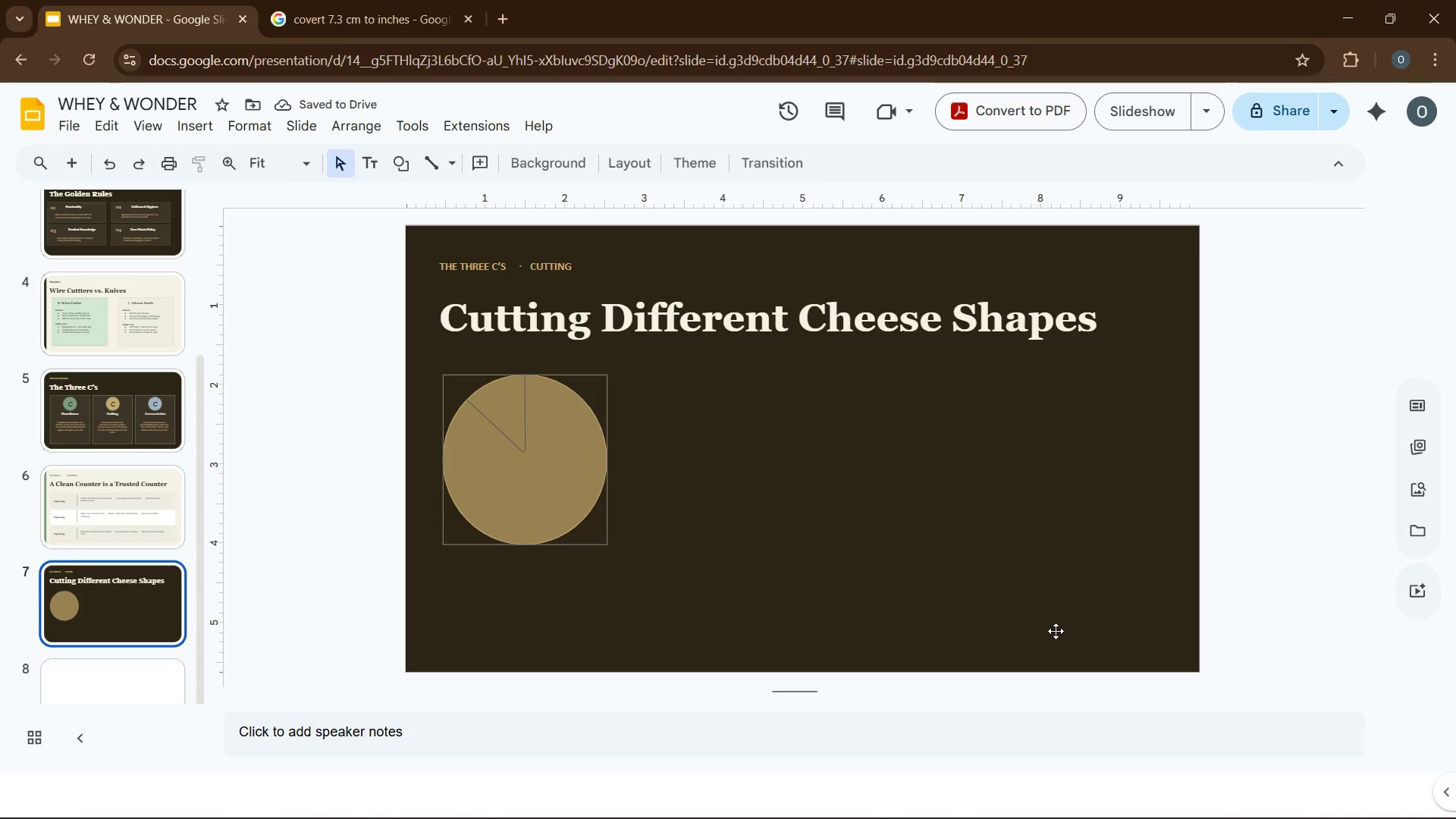 
left_click([193, 127])
 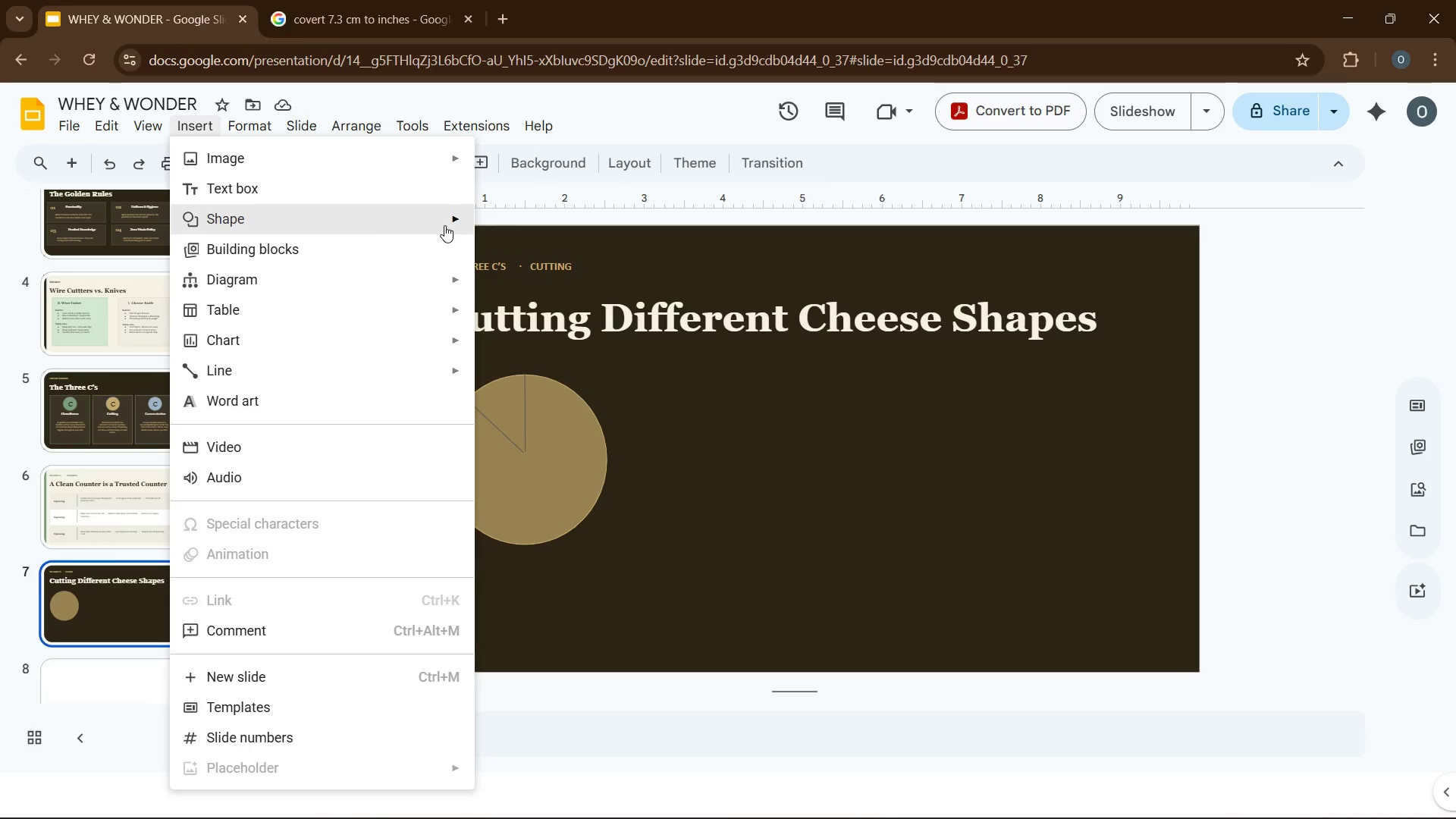 
left_click([447, 221])
 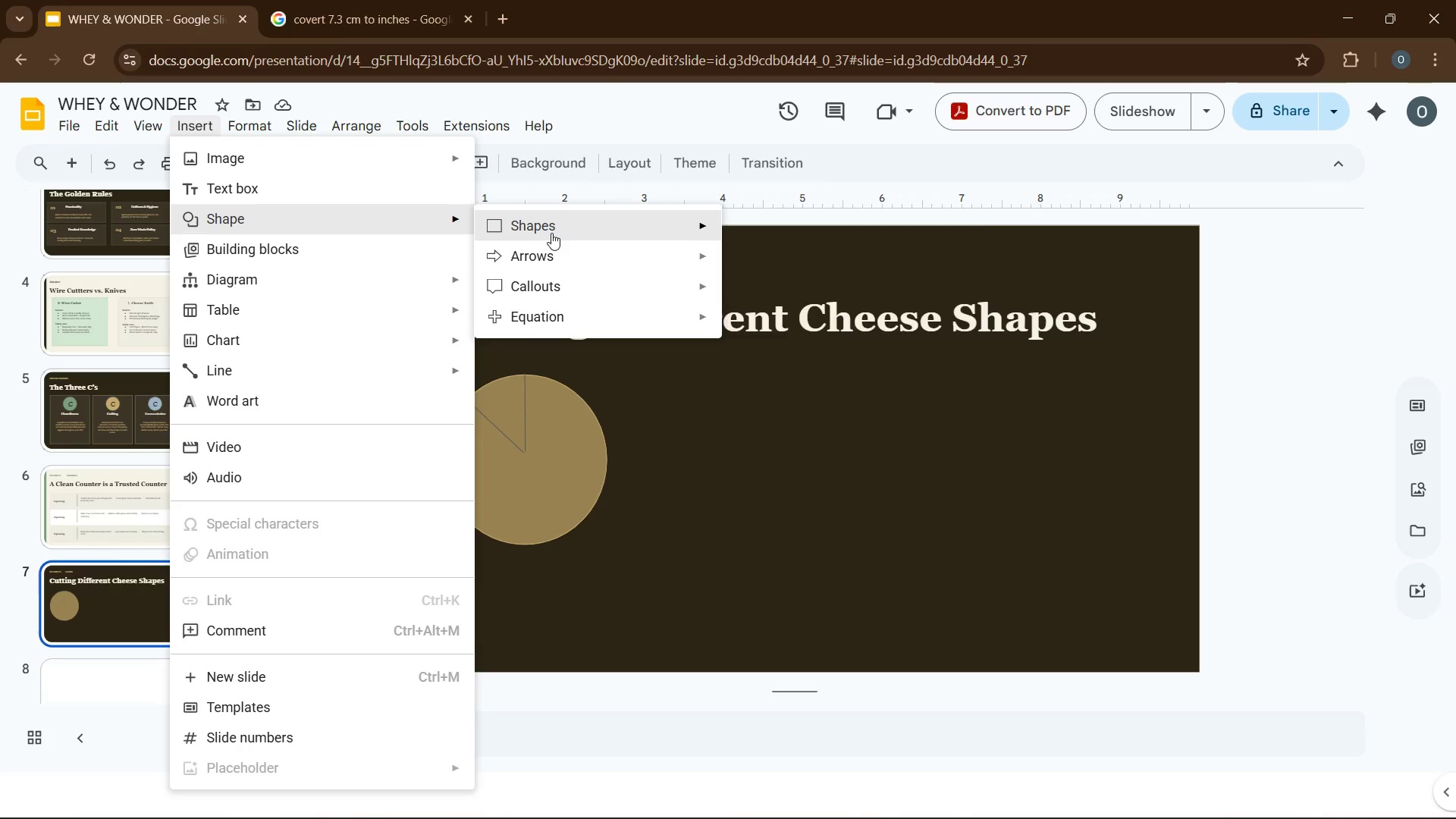 
left_click([552, 233])
 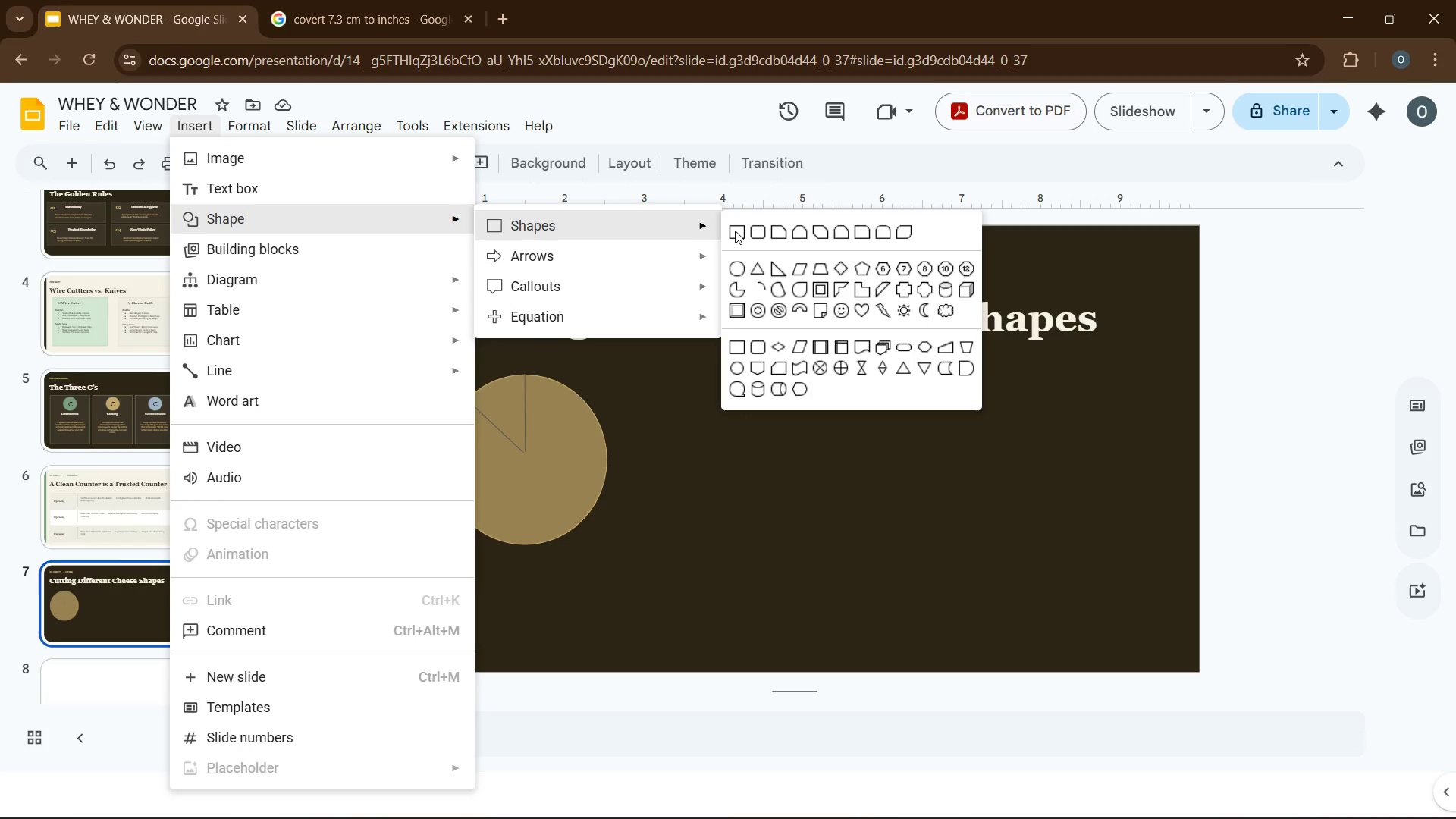 
left_click([735, 231])
 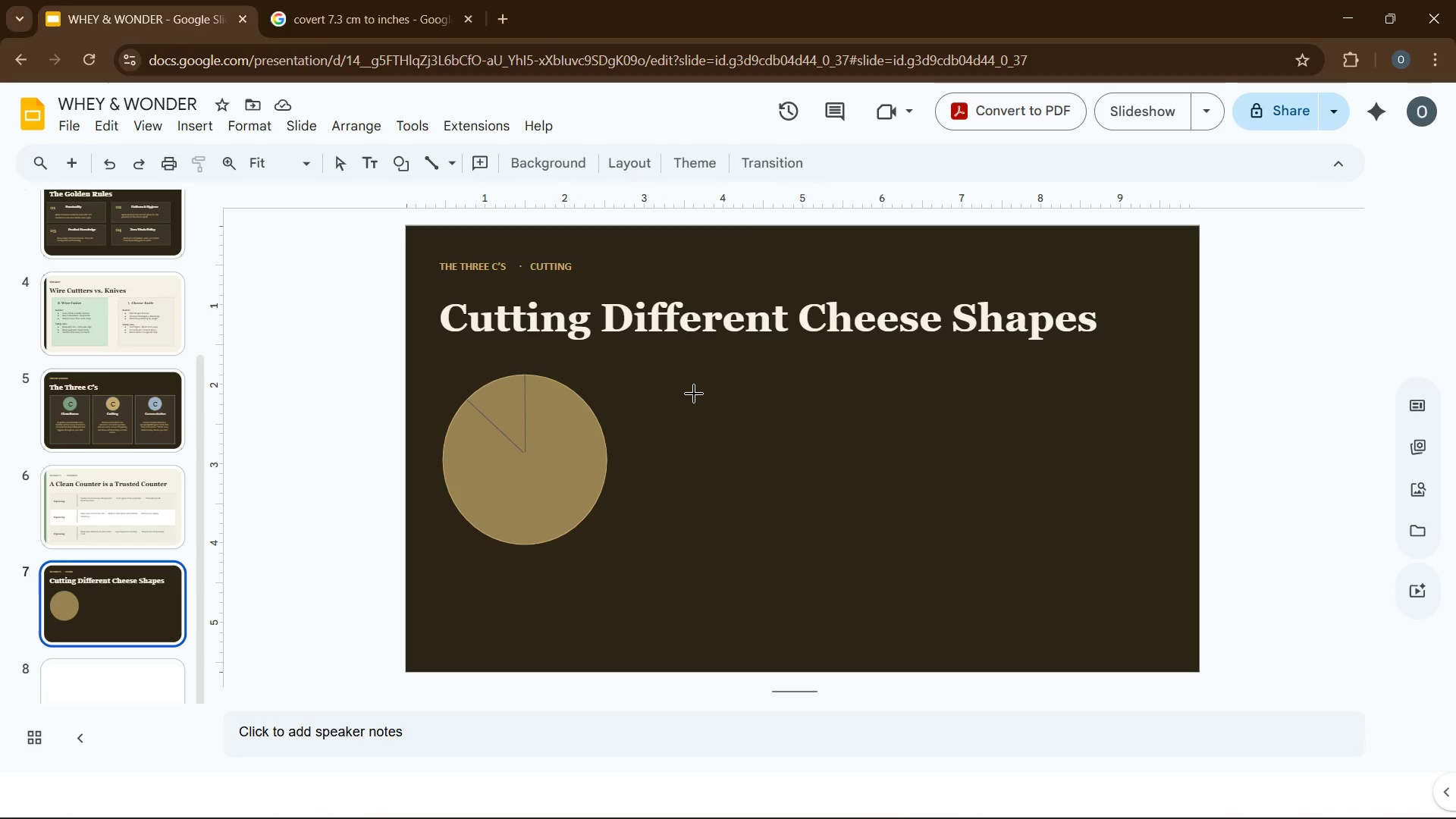 
left_click_drag(start_coordinate=[694, 391], to_coordinate=[886, 527])
 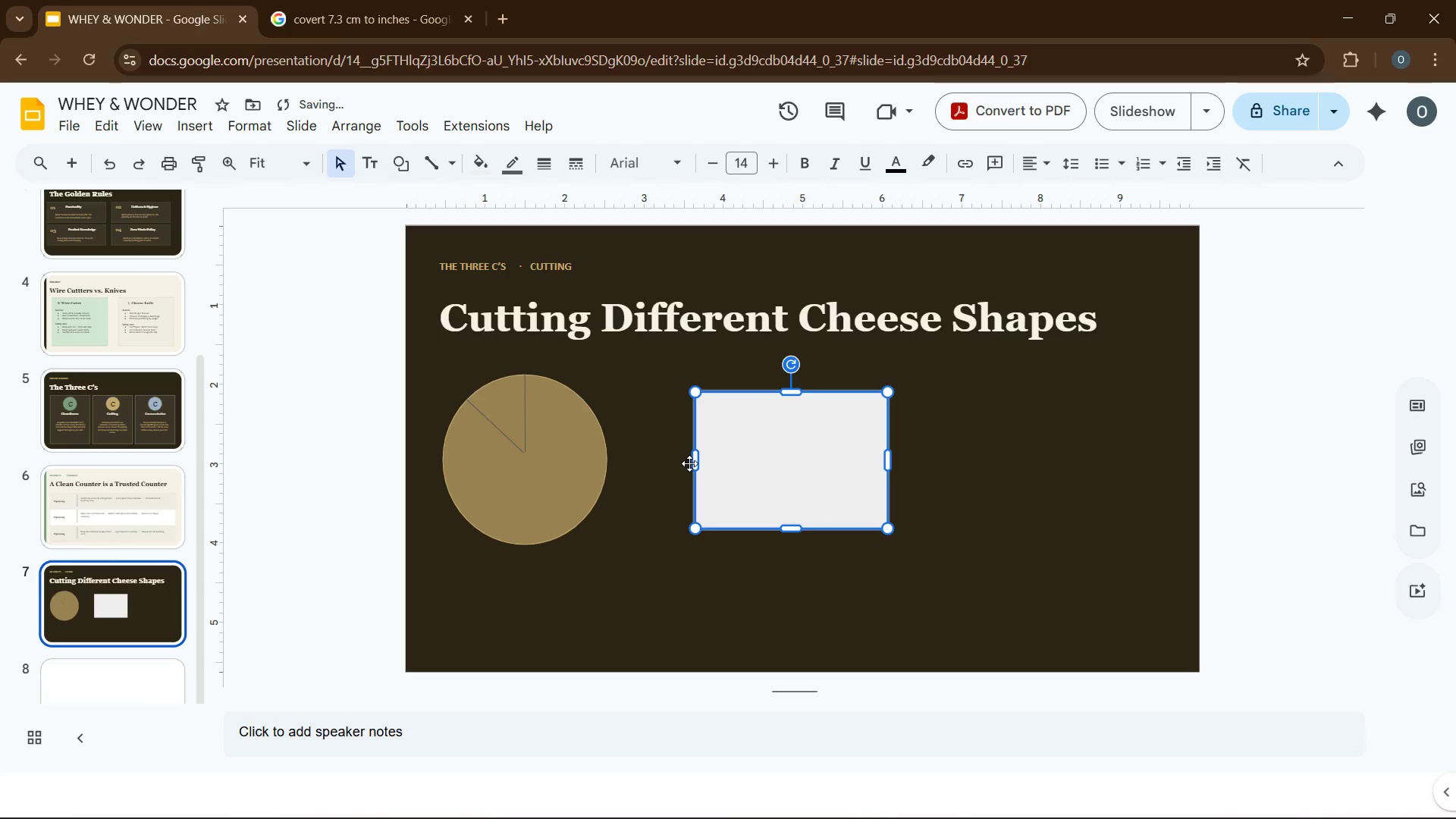 
wait(6.86)
 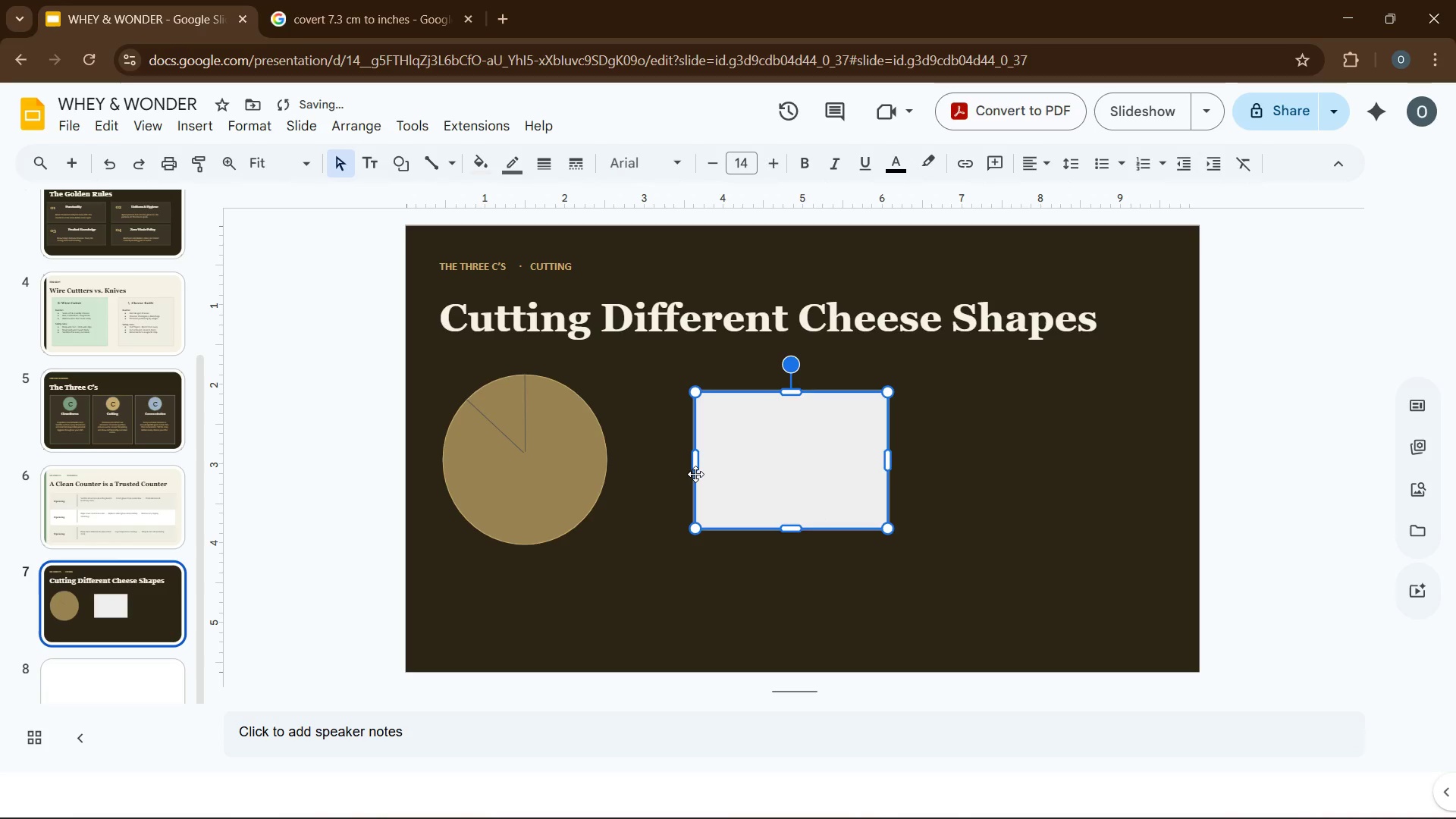 
left_click([480, 164])
 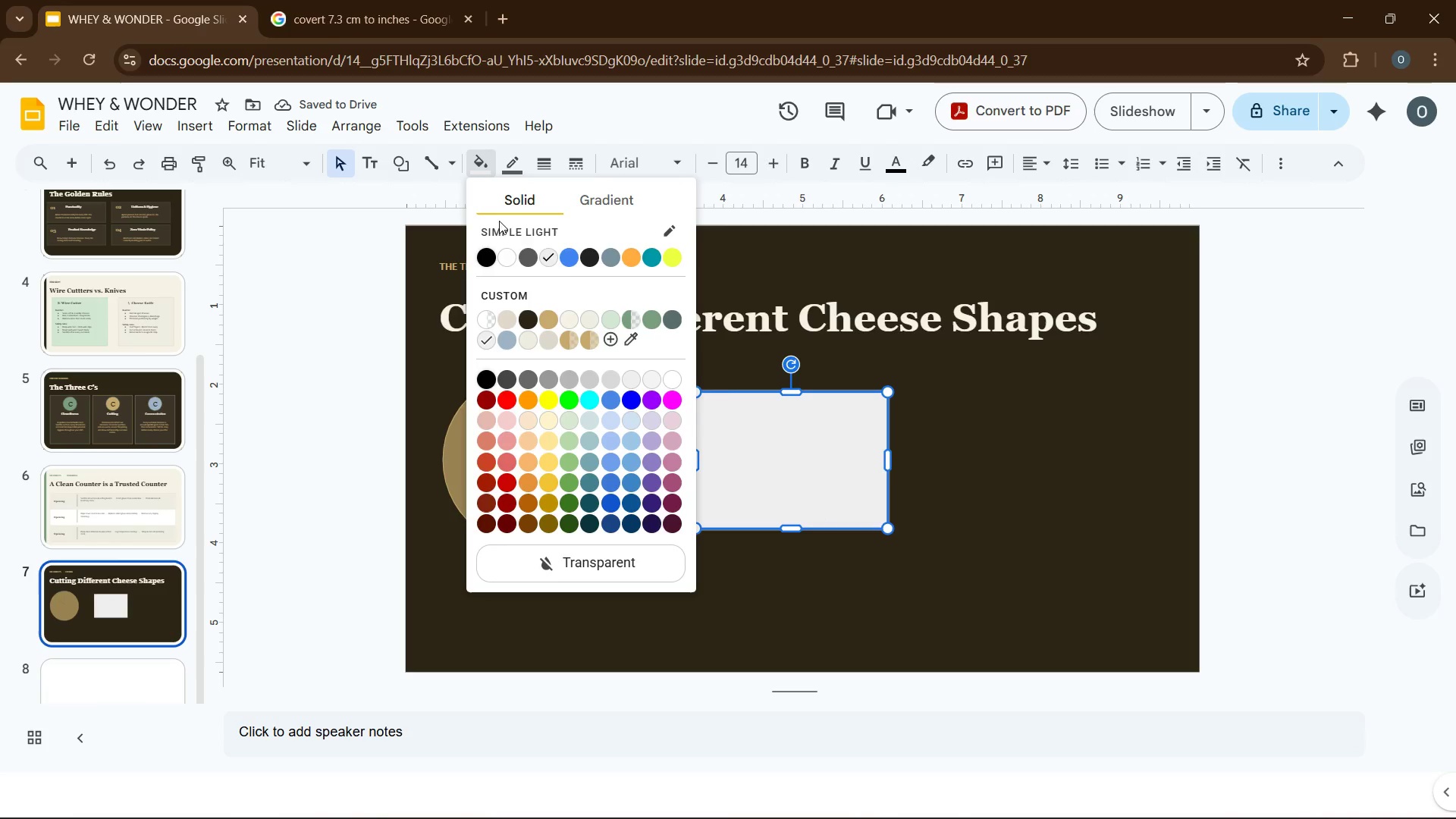 
wait(8.36)
 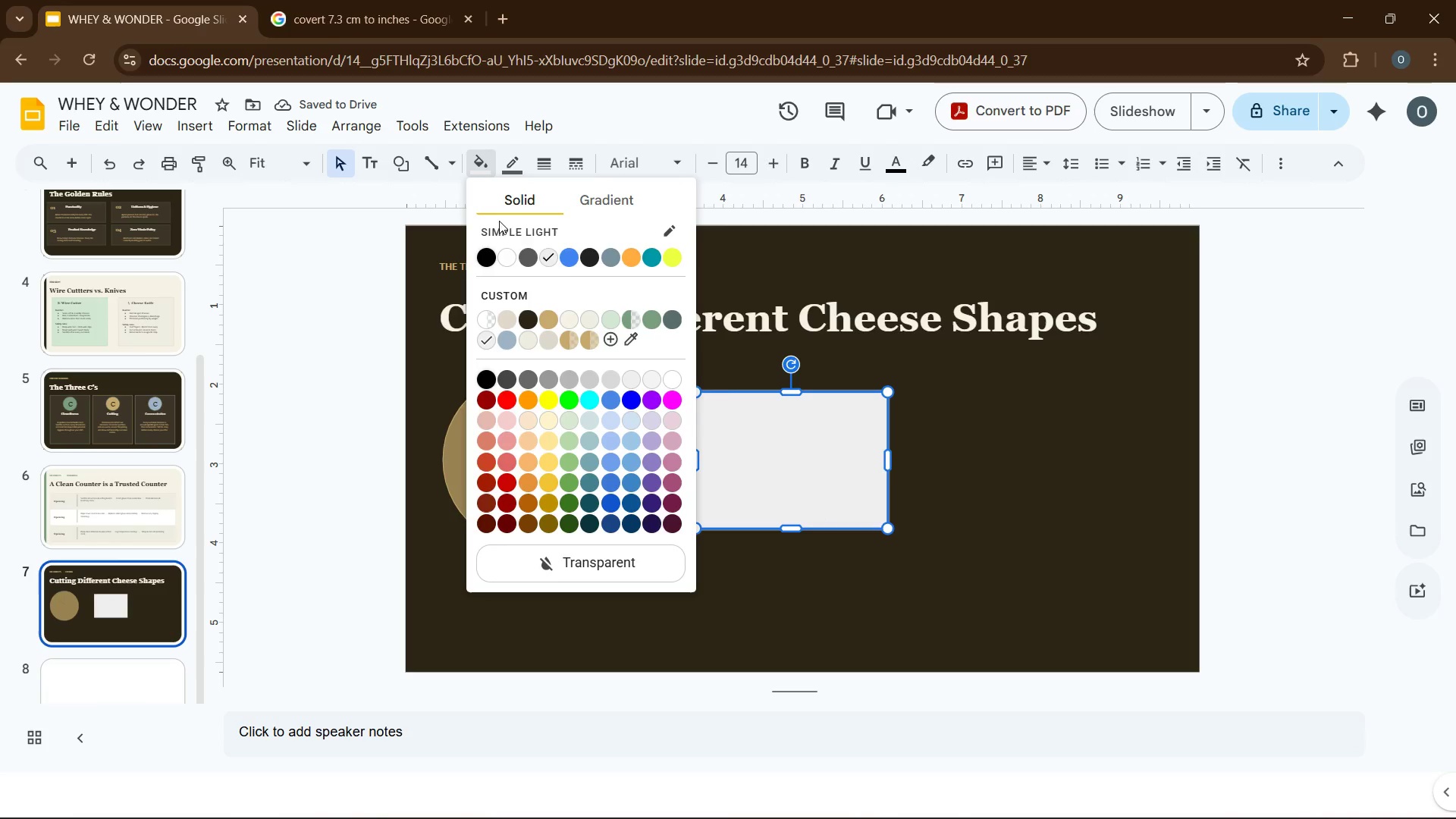 
left_click([587, 338])
 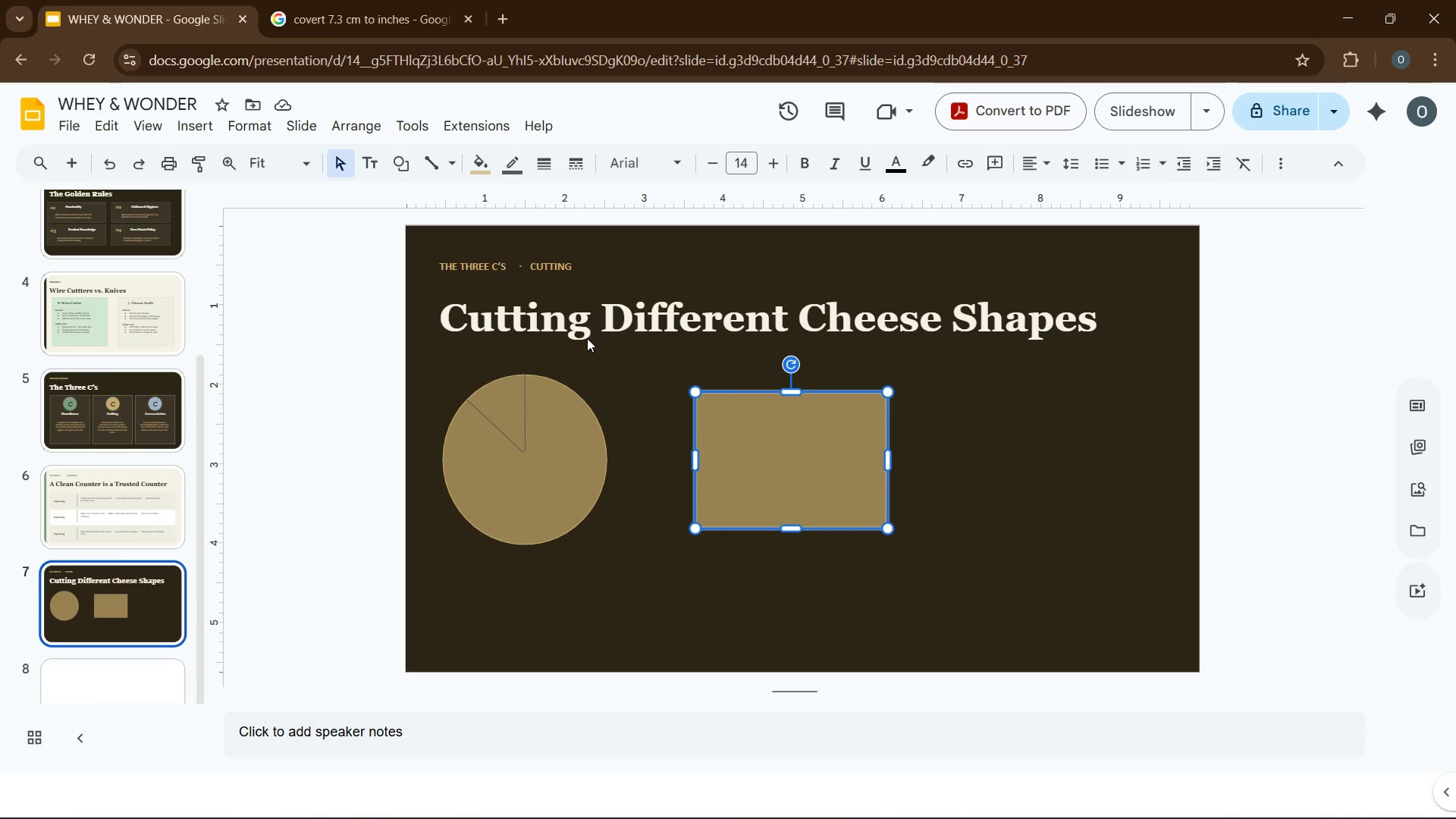 
wait(21.67)
 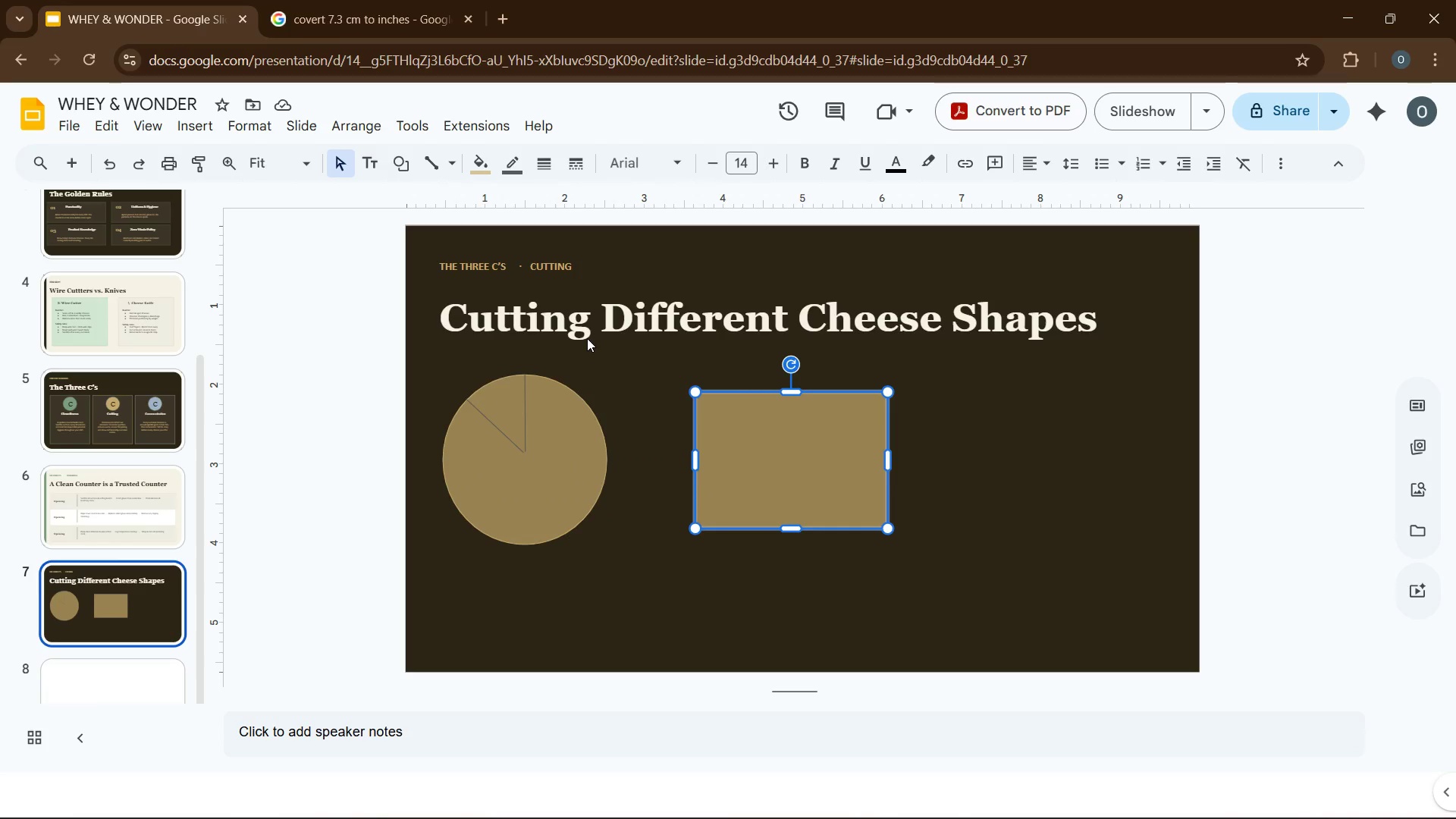 
left_click([506, 168])
 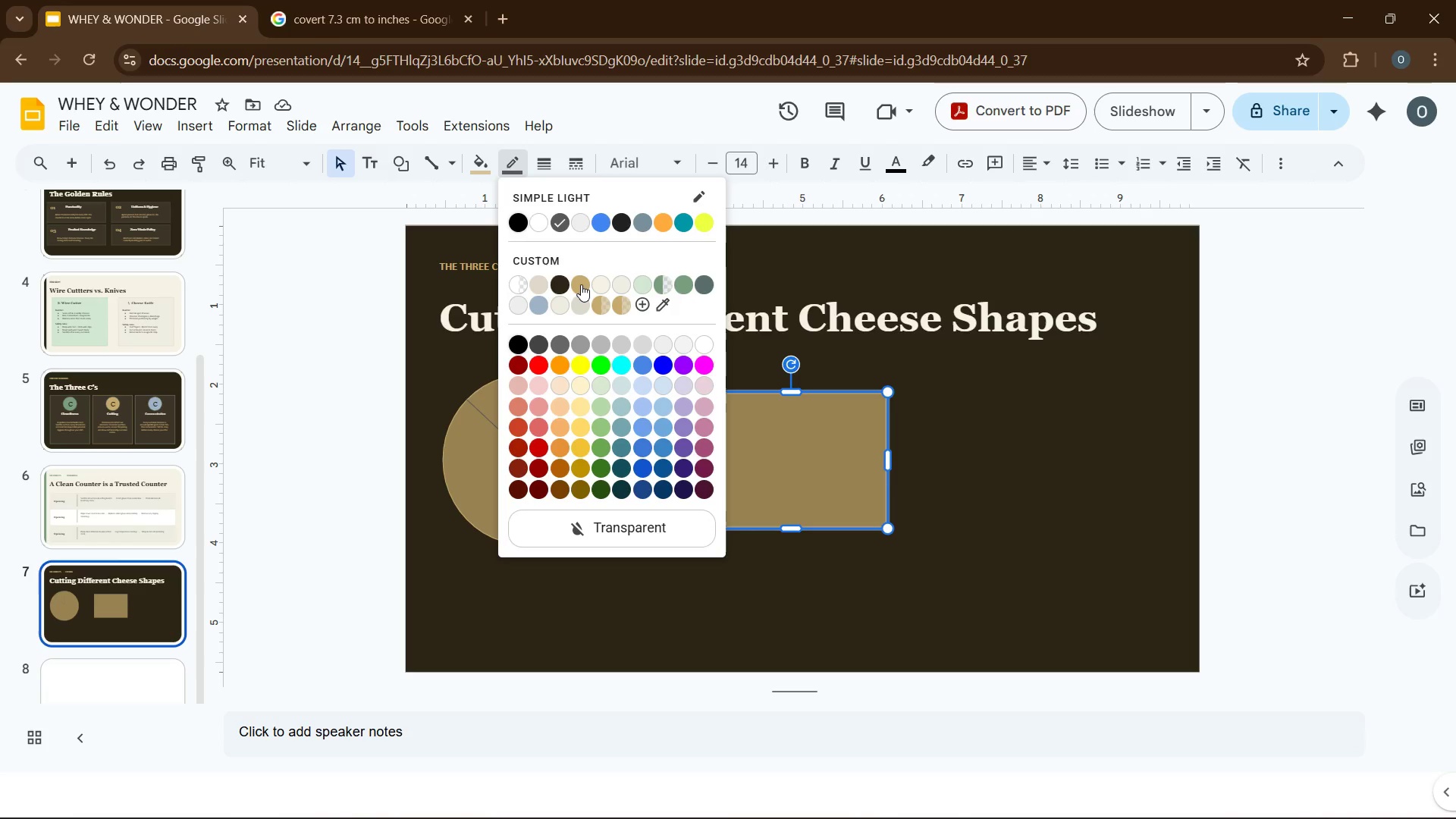 
left_click([581, 284])
 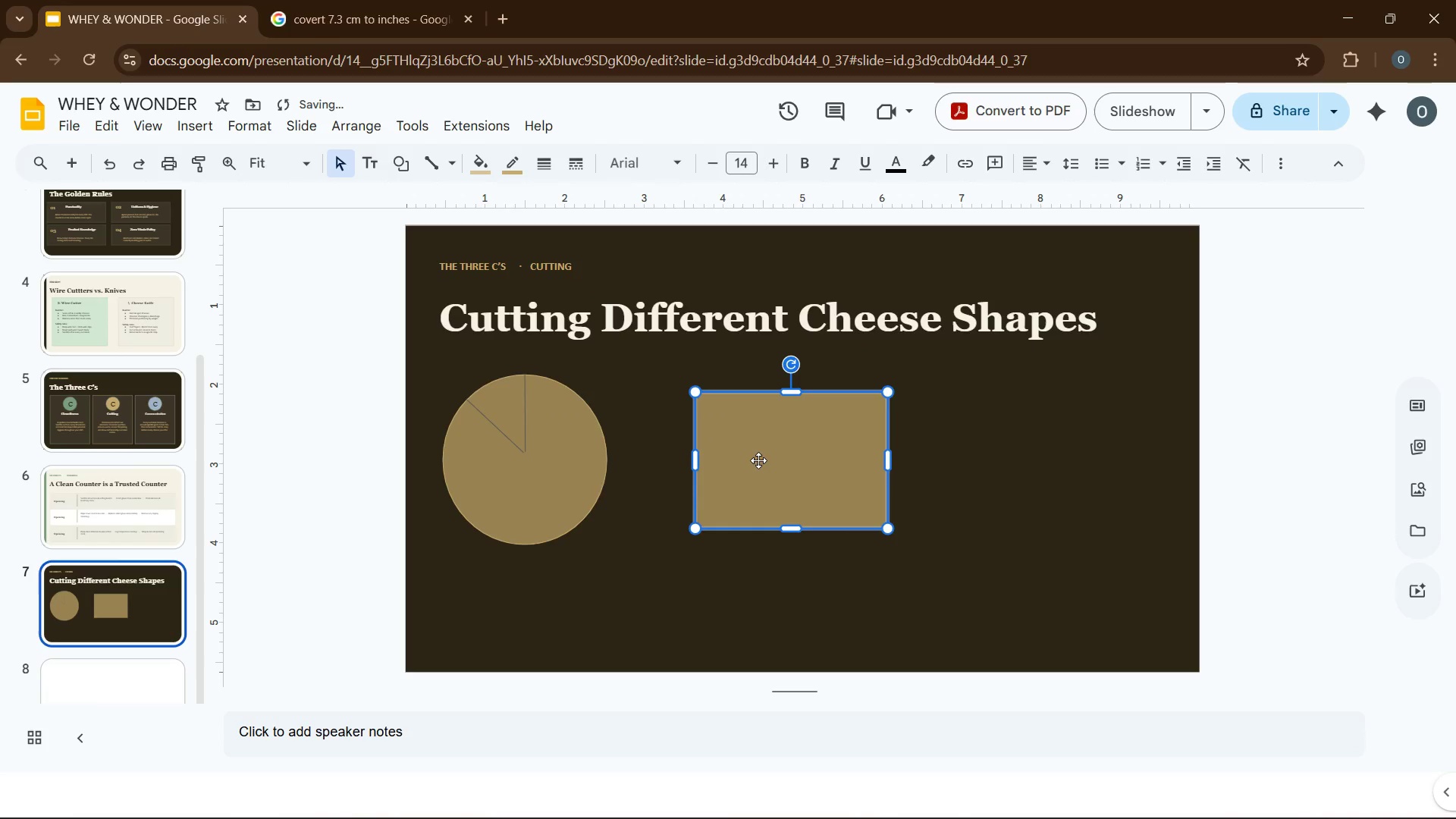 
left_click([758, 460])
 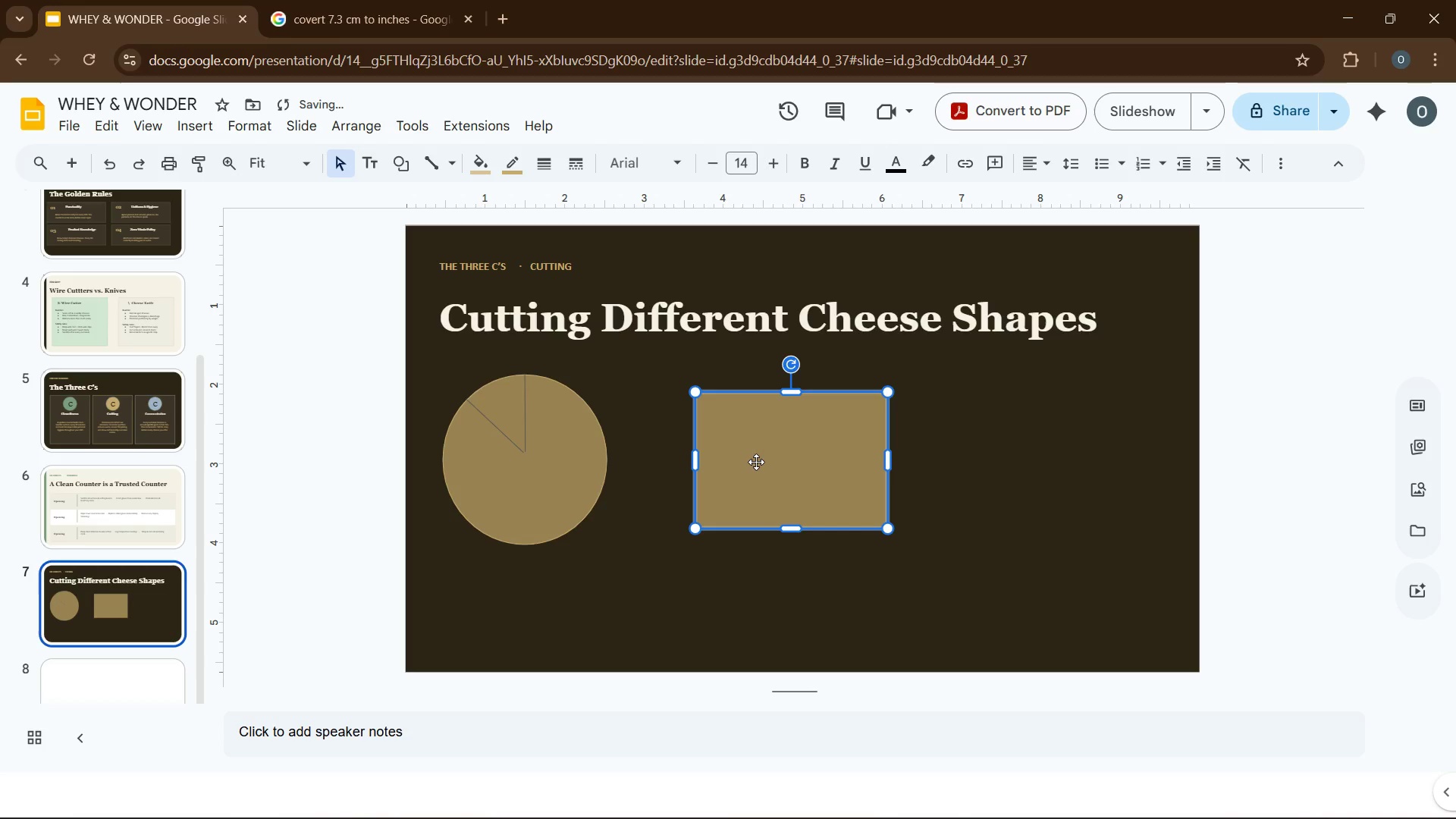 
wait(21.31)
 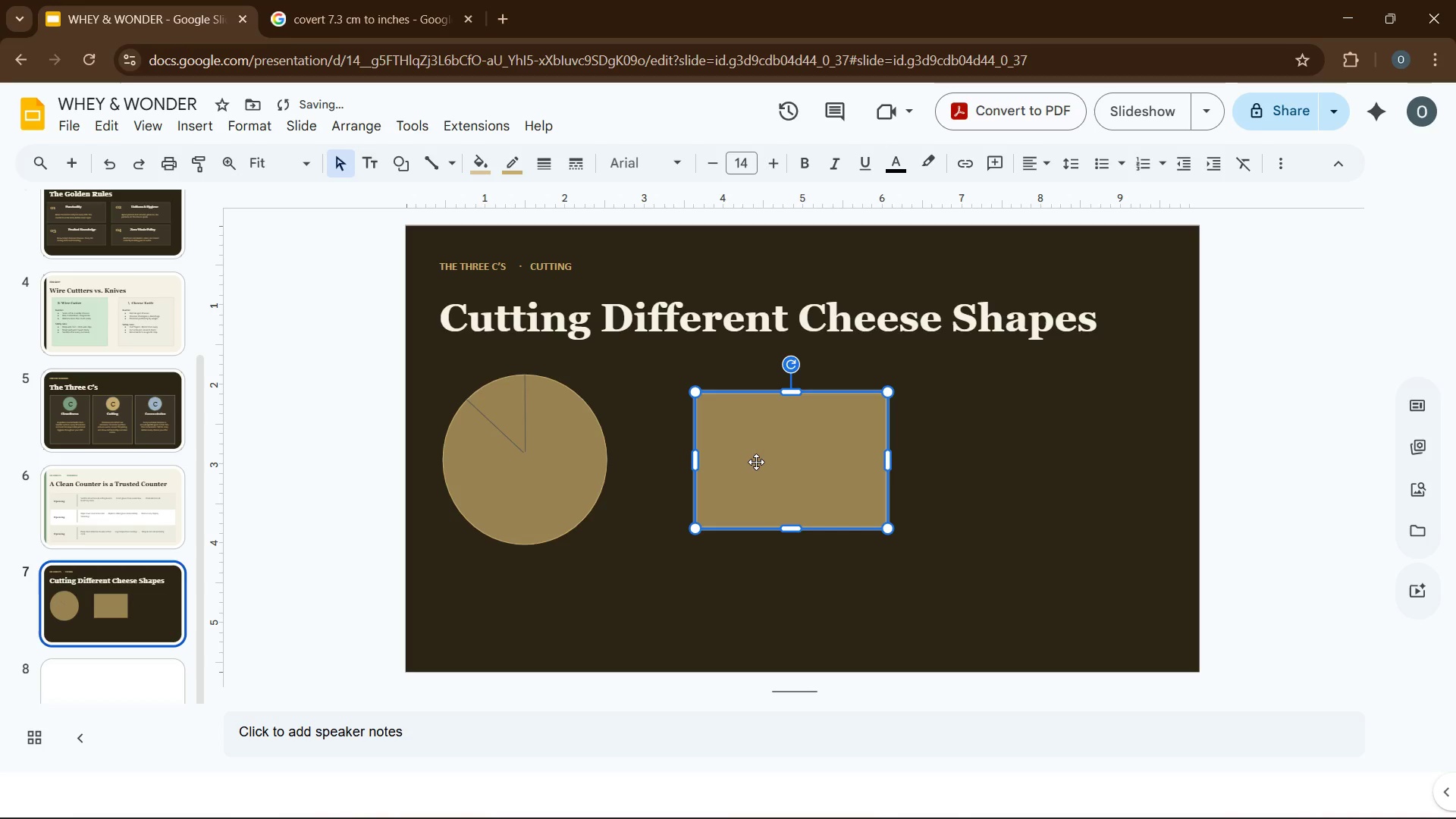 
left_click([749, 469])
 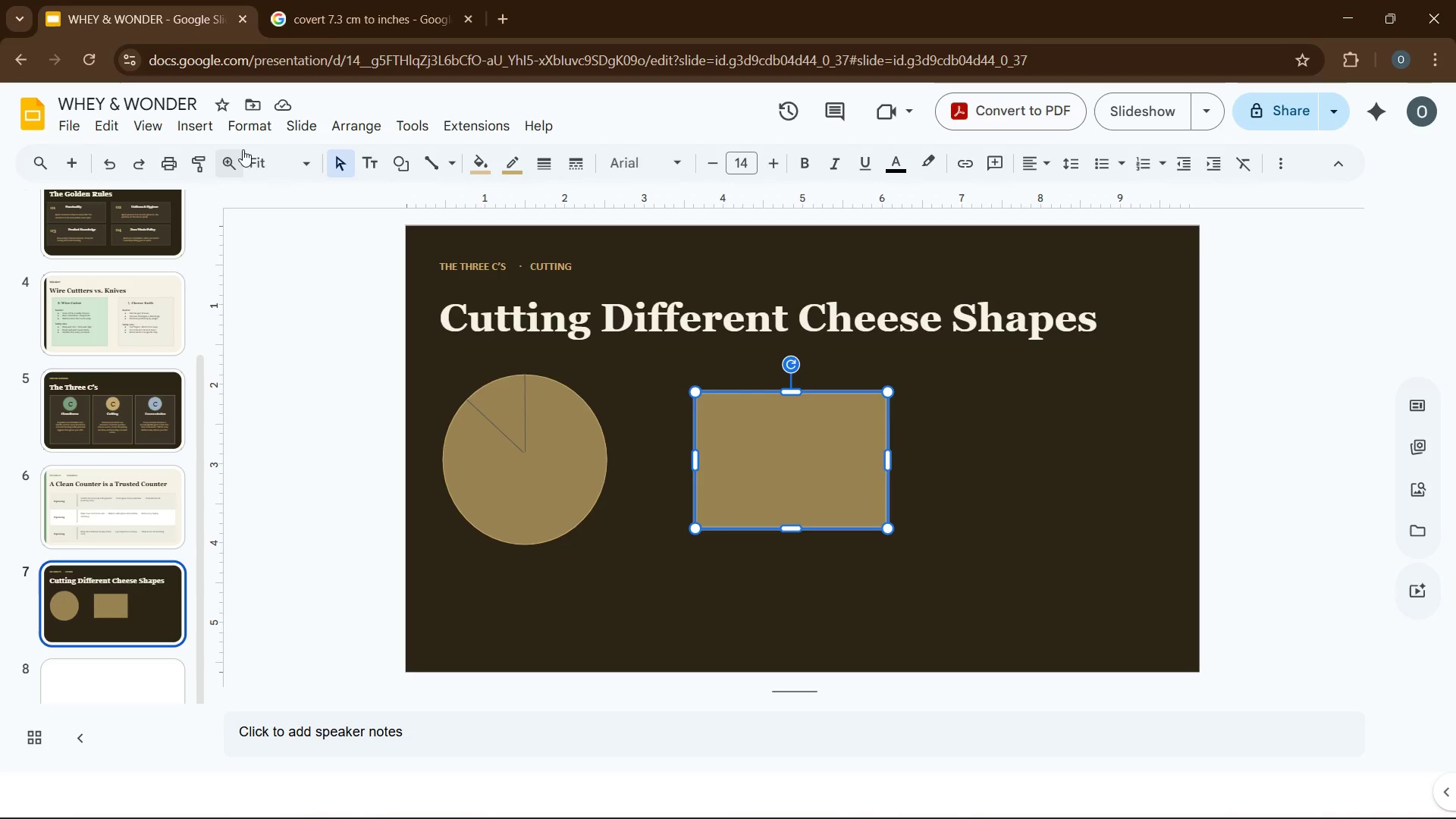 
left_click([216, 131])
 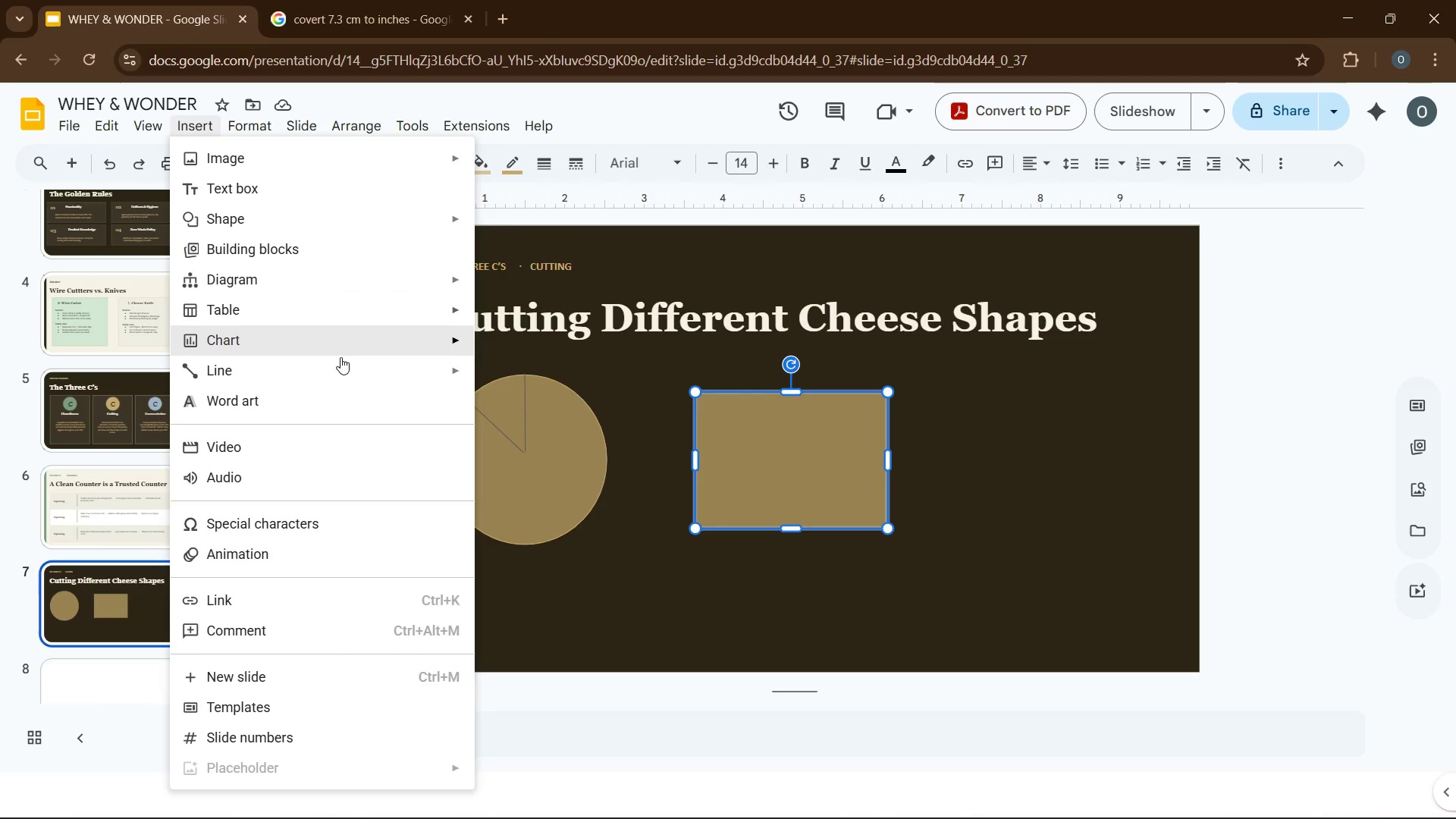 
mouse_move([364, 375])
 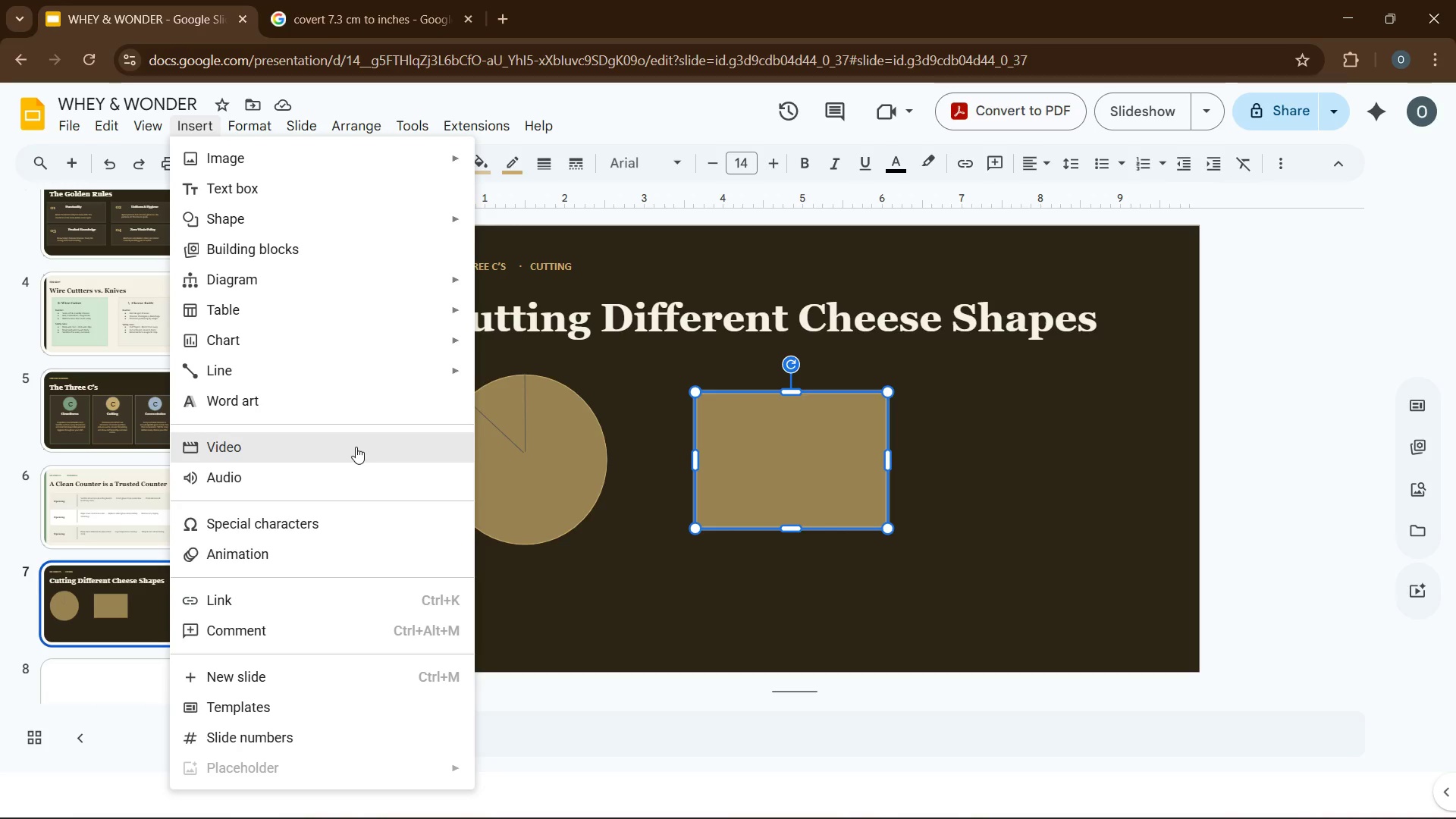 
wait(25.95)
 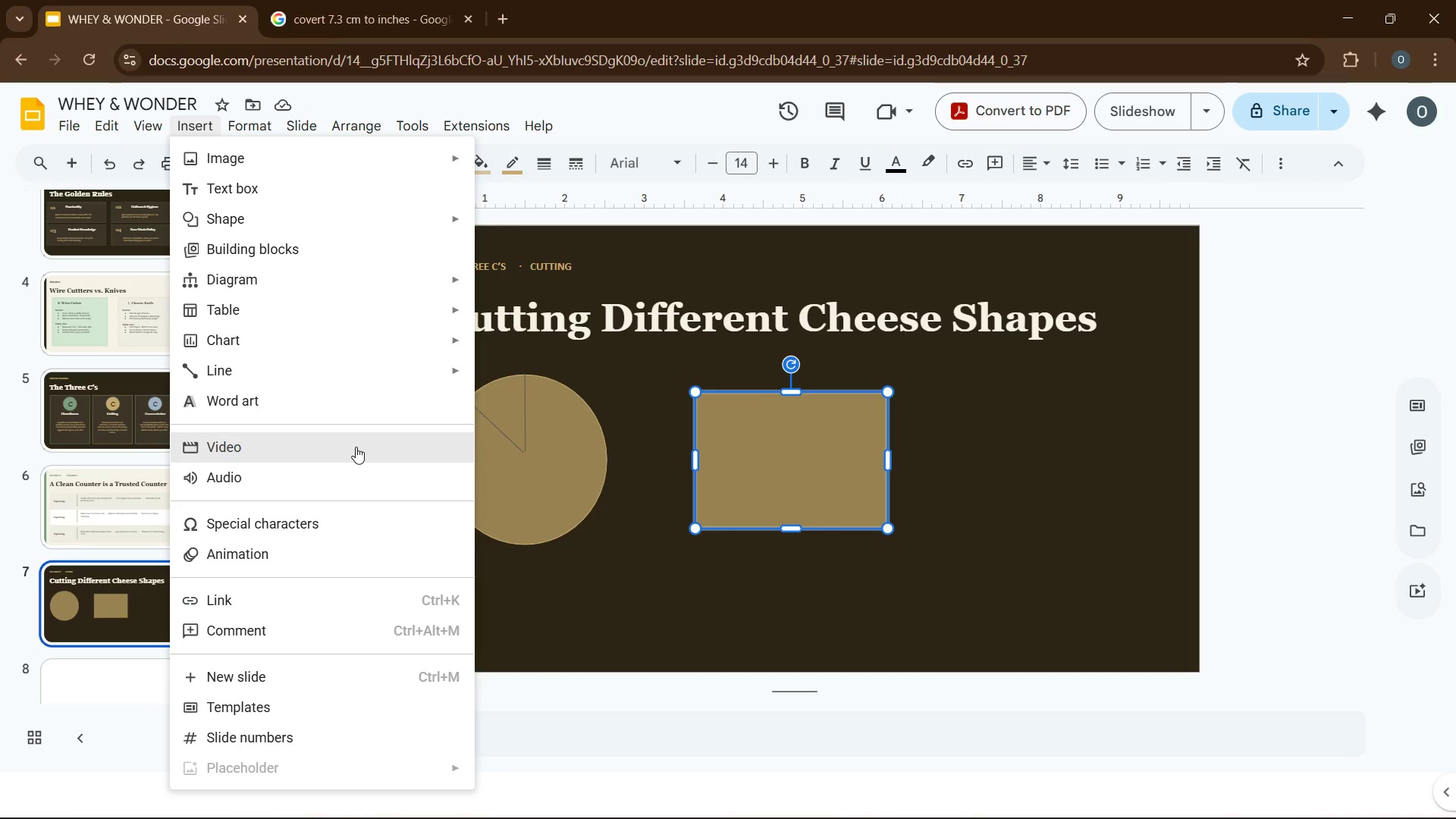 
mouse_move([356, 379])
 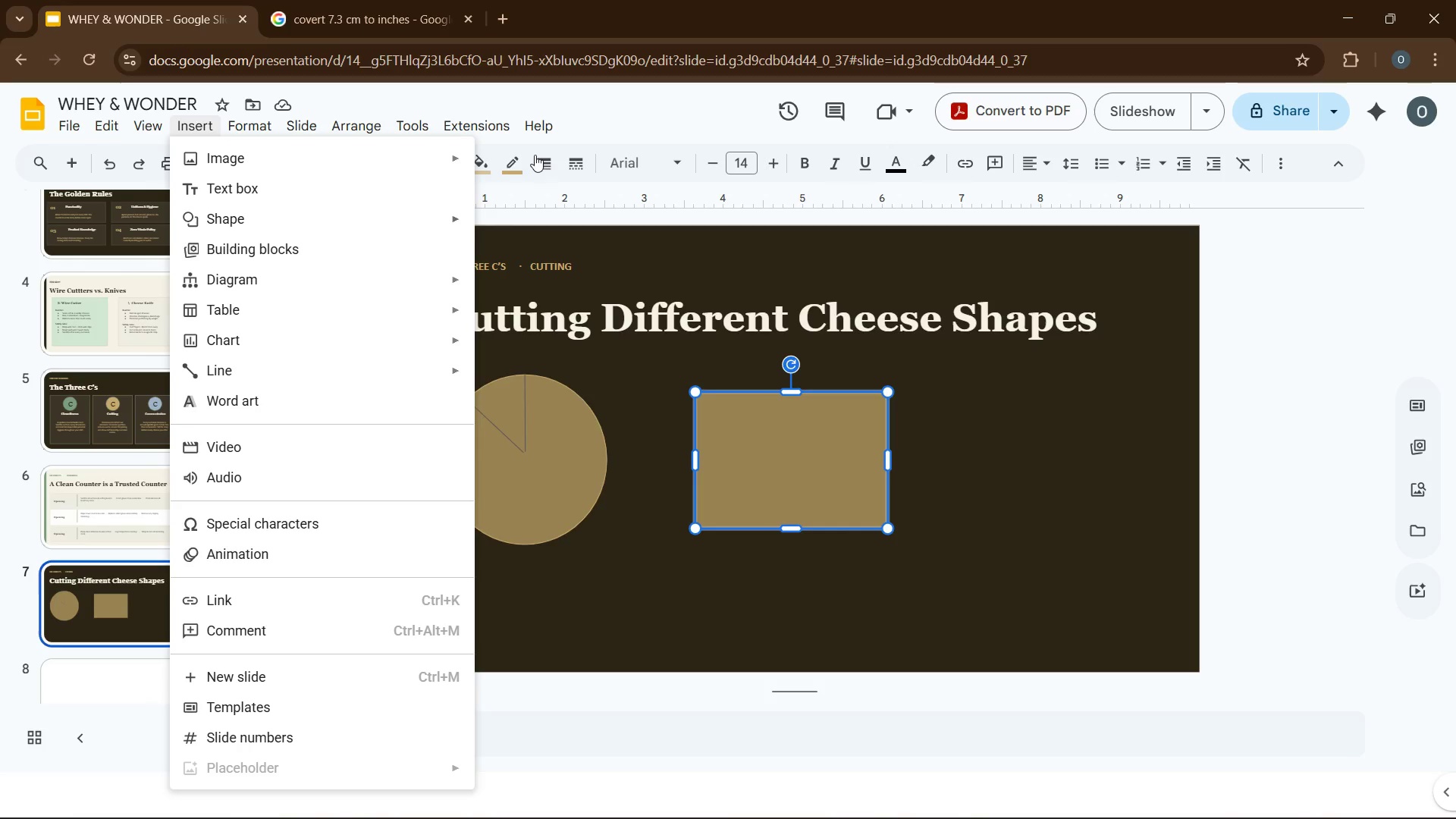 
mouse_move([529, 154])
 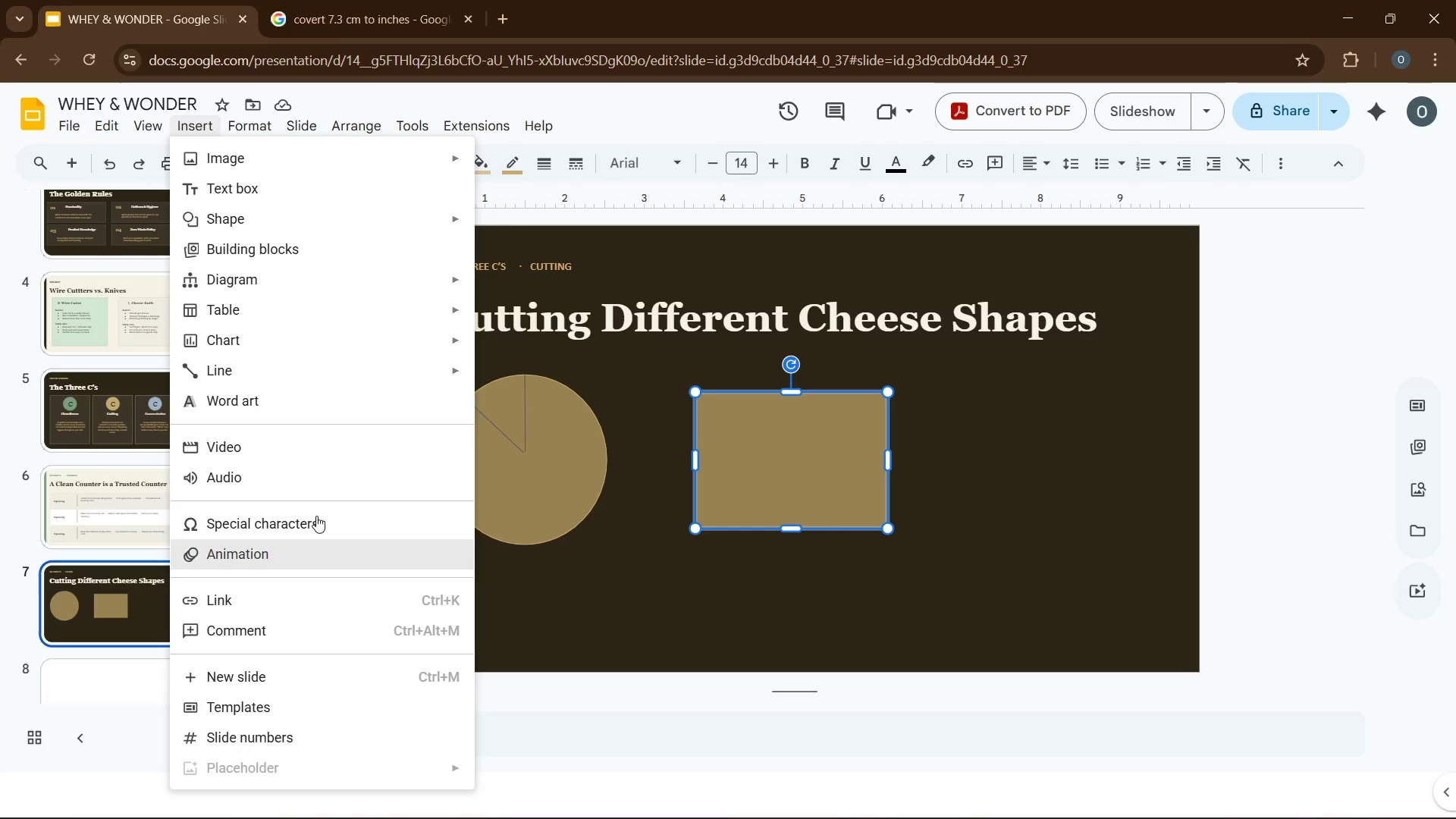 
wait(6.13)
 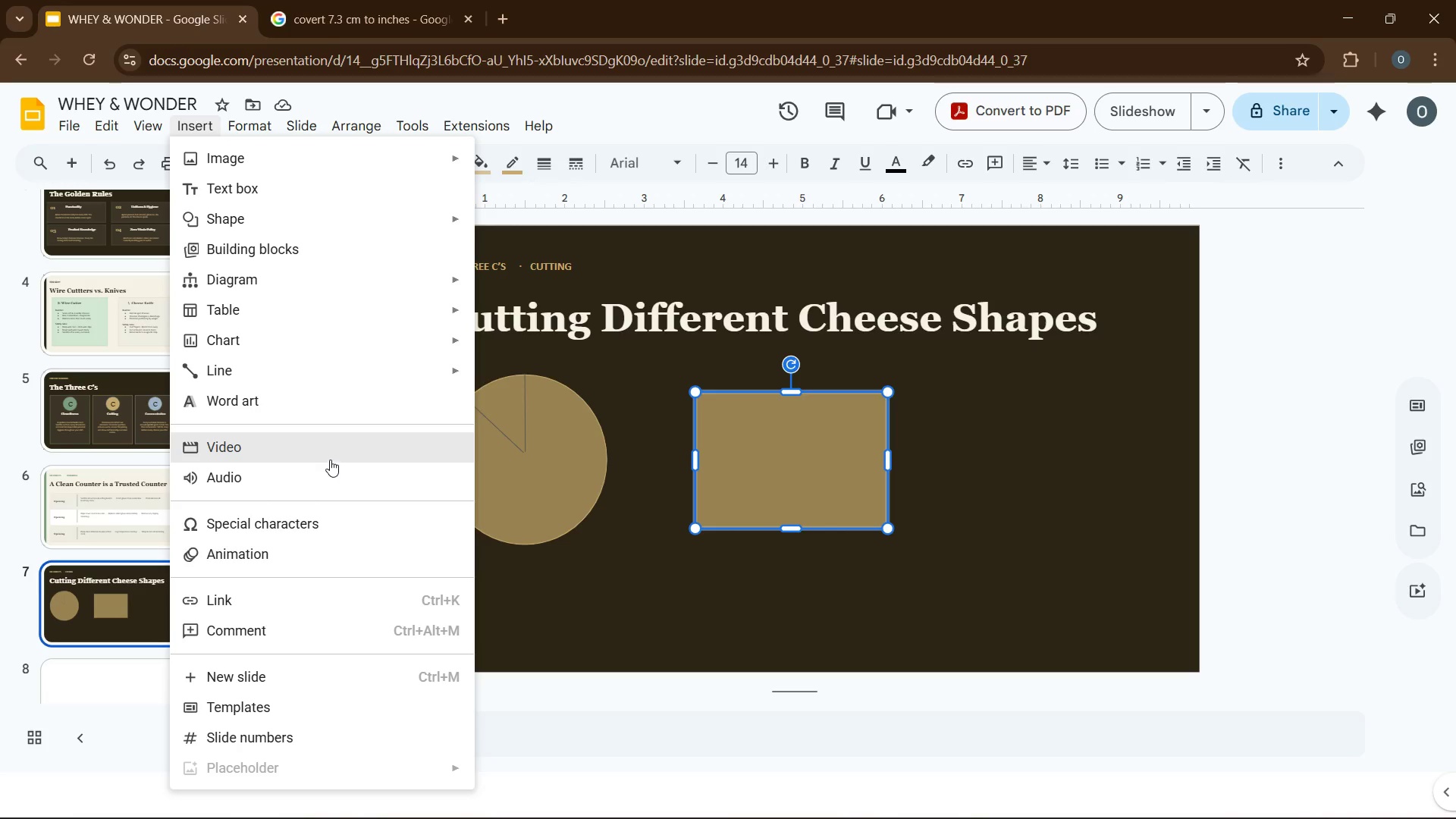 
mouse_move([366, 307])
 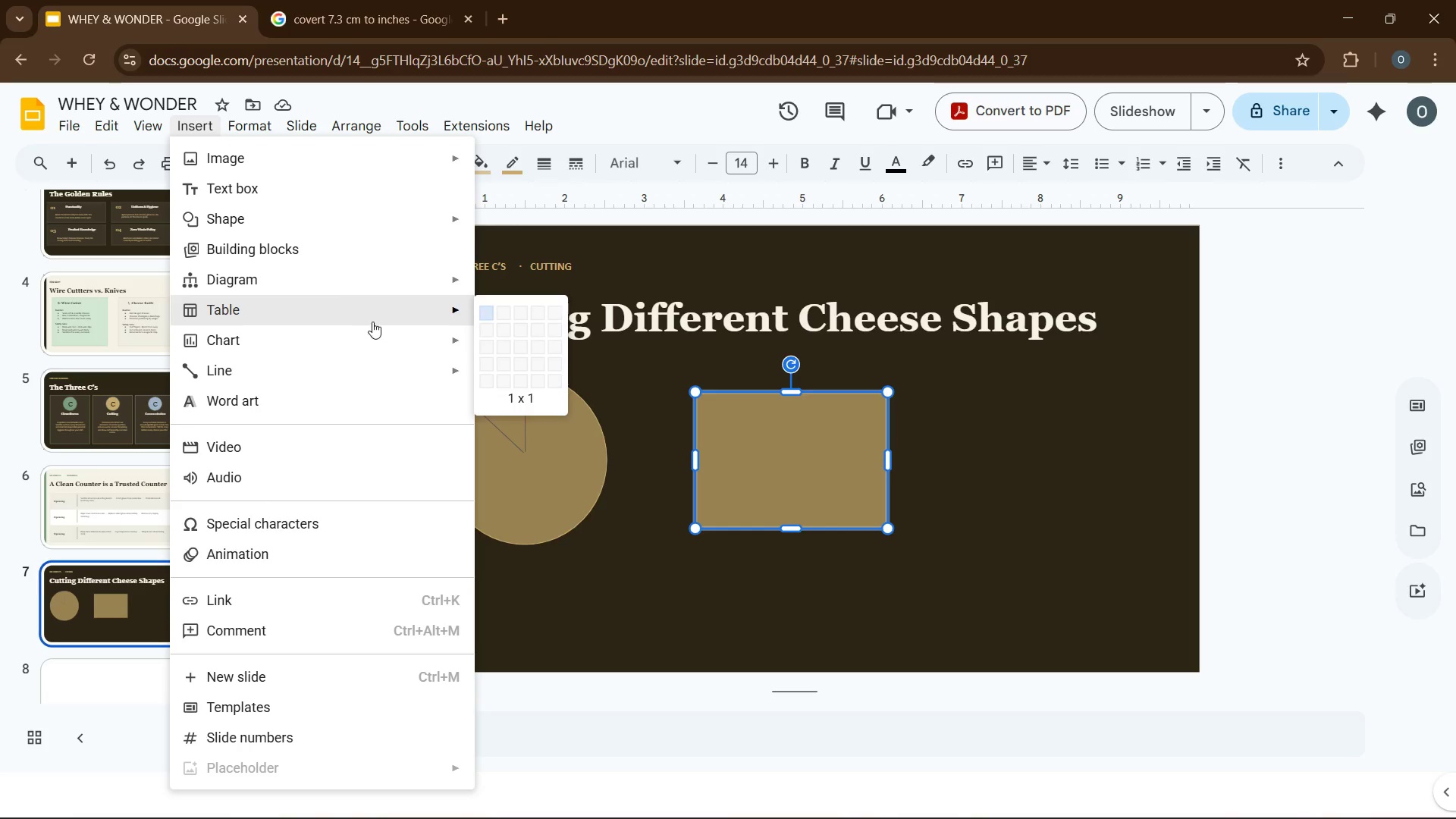 
mouse_move([382, 340])
 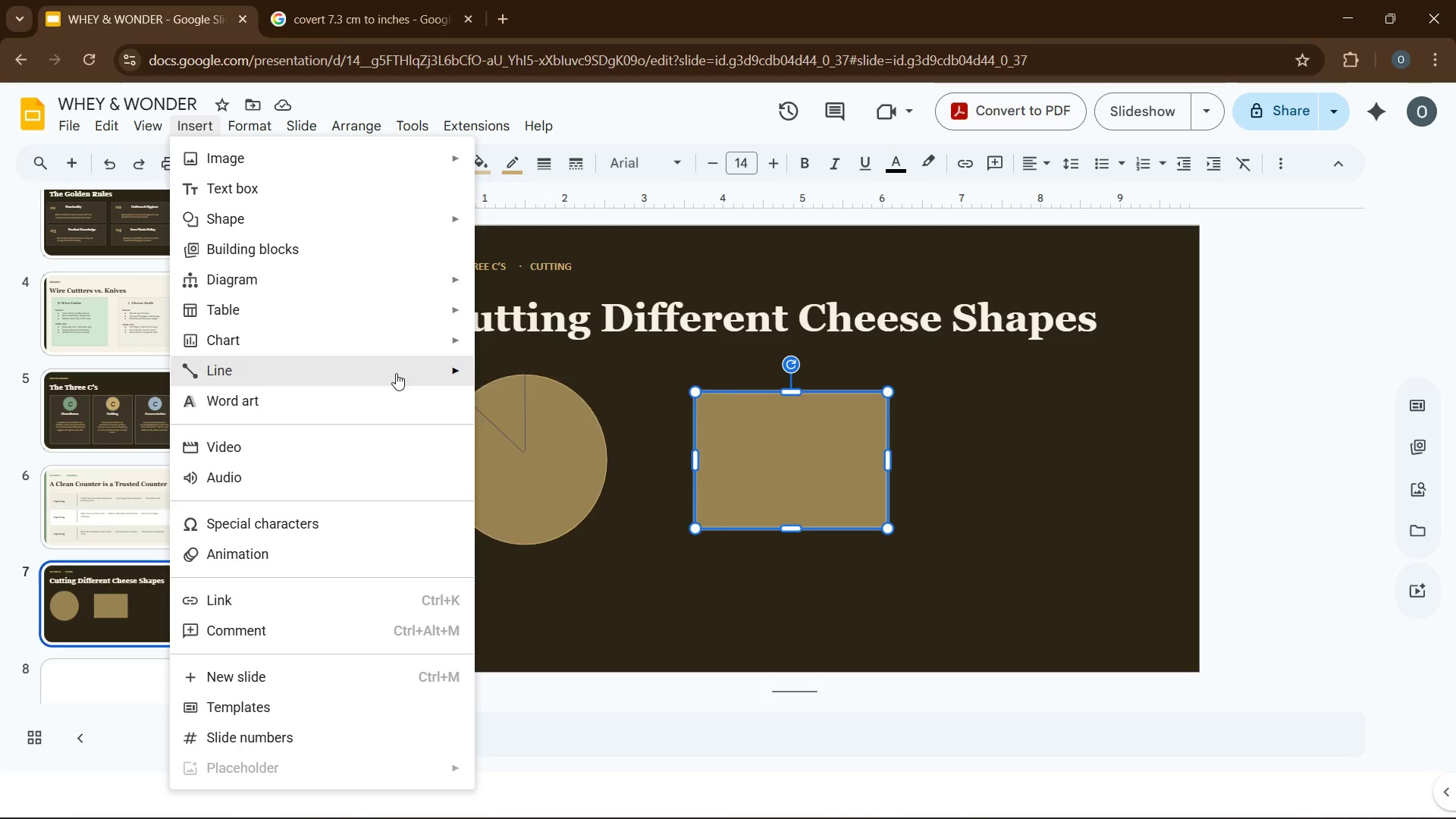 
mouse_move([410, 374])
 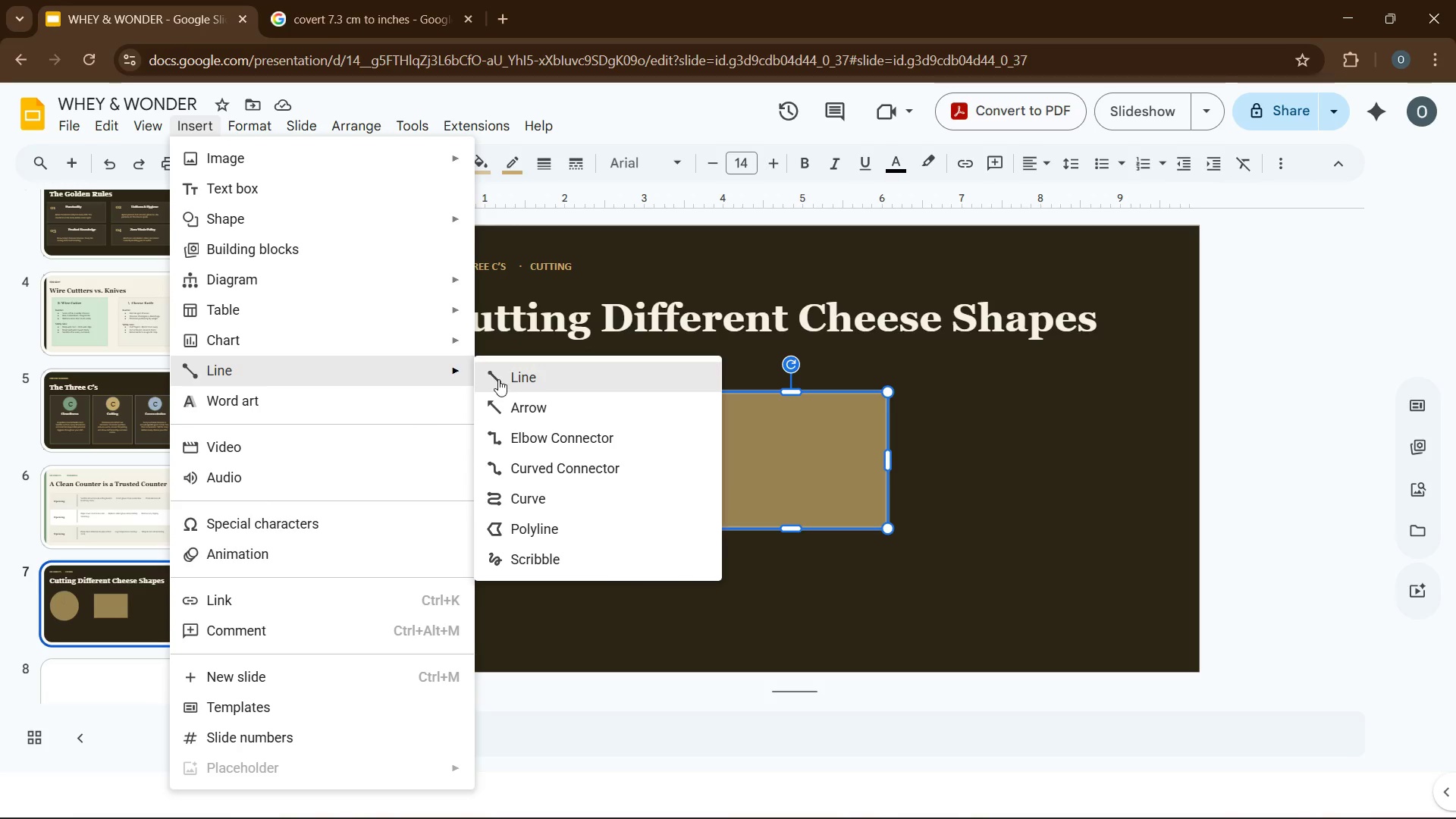 
left_click([498, 379])
 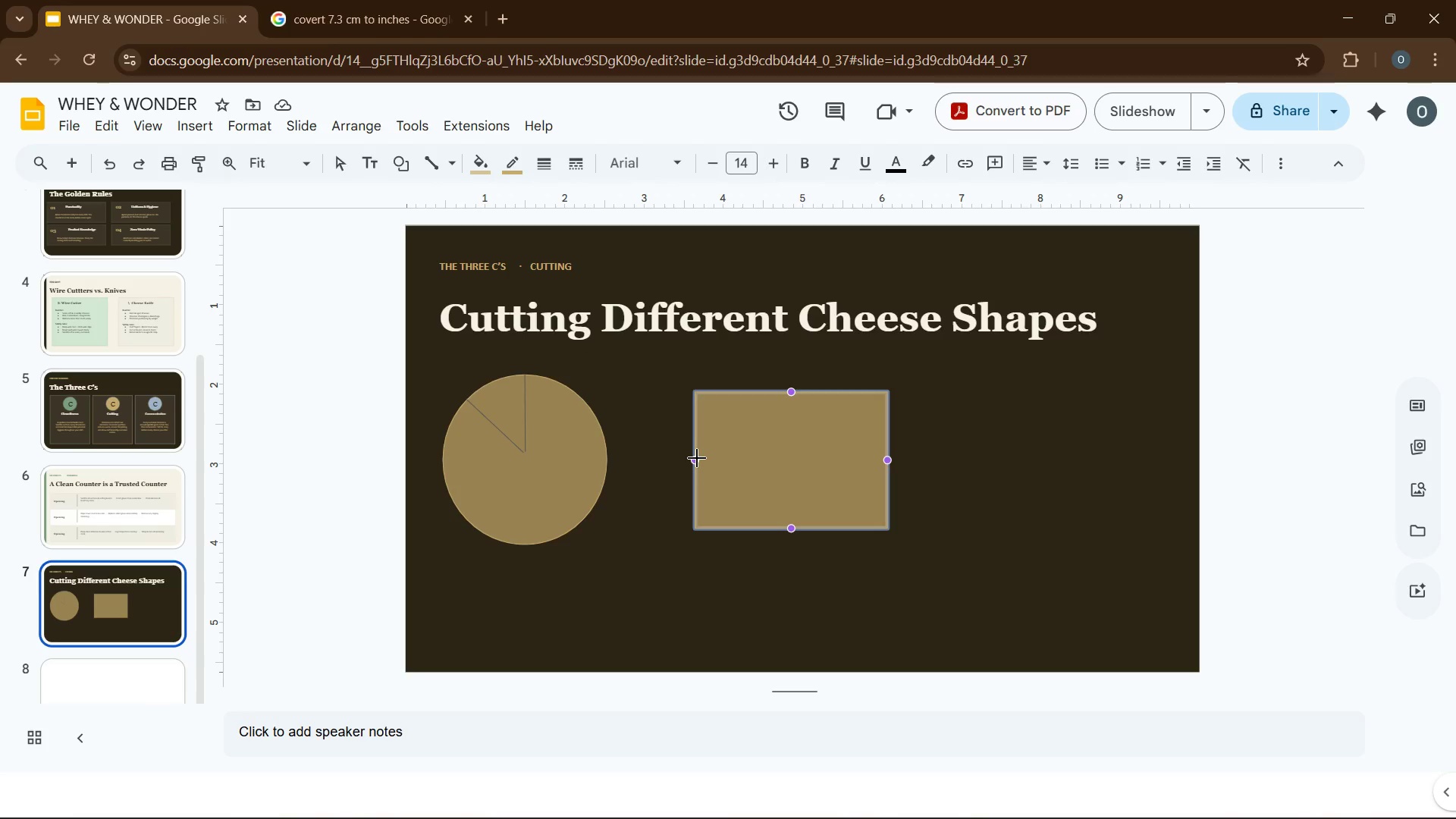 
wait(8.34)
 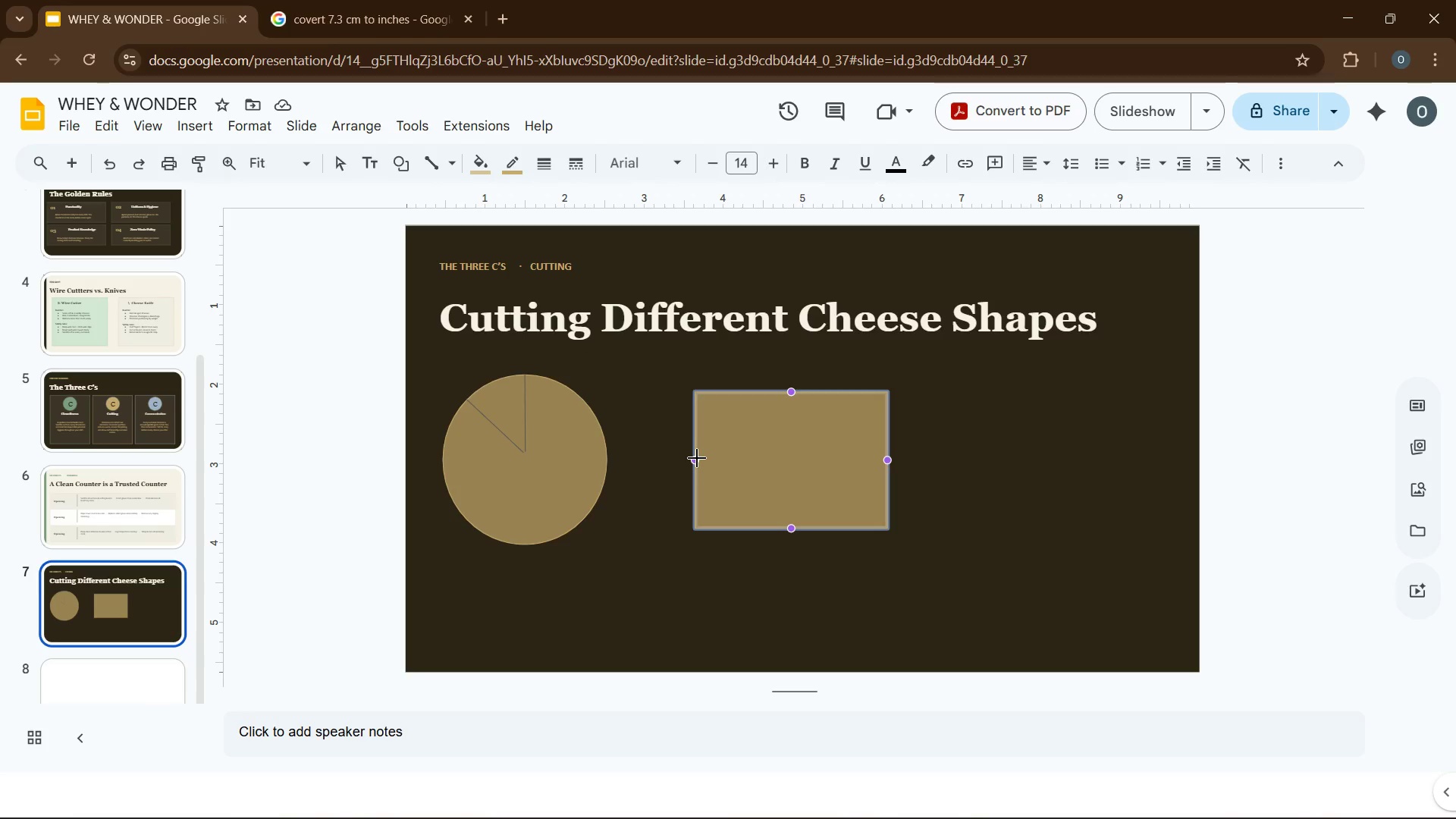 
left_click_drag(start_coordinate=[695, 415], to_coordinate=[887, 416])
 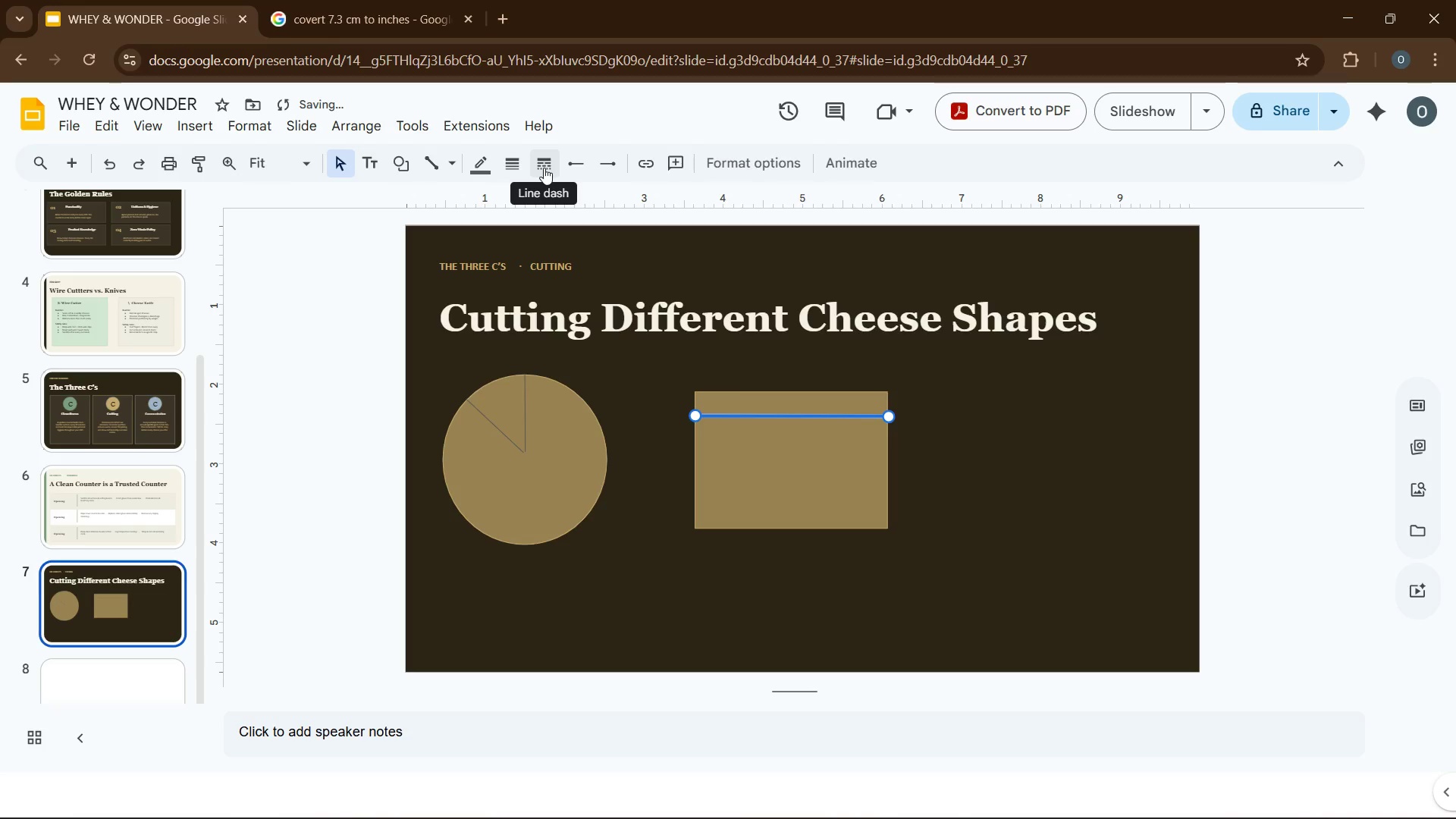 
left_click([544, 168])
 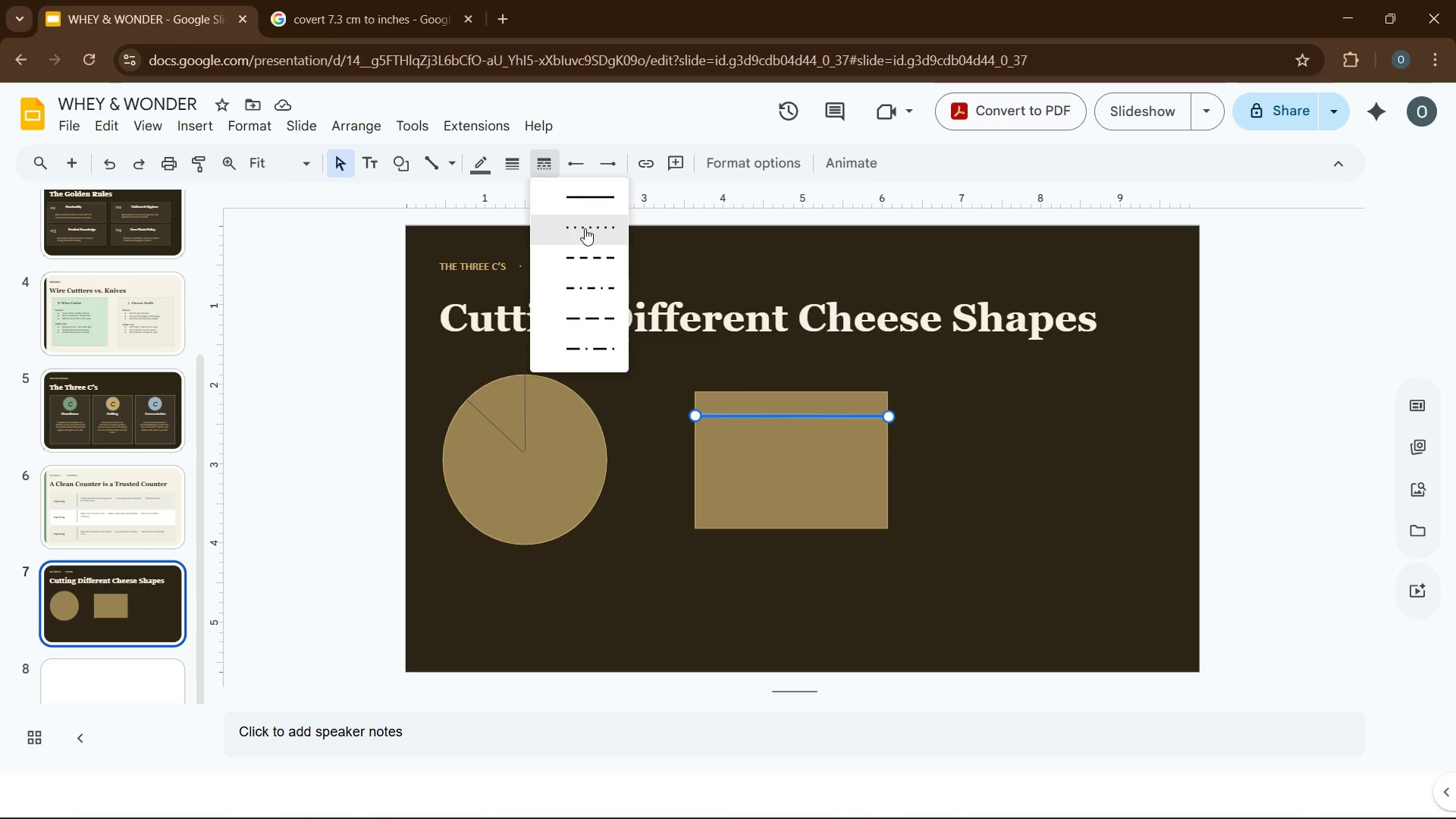 
wait(6.47)
 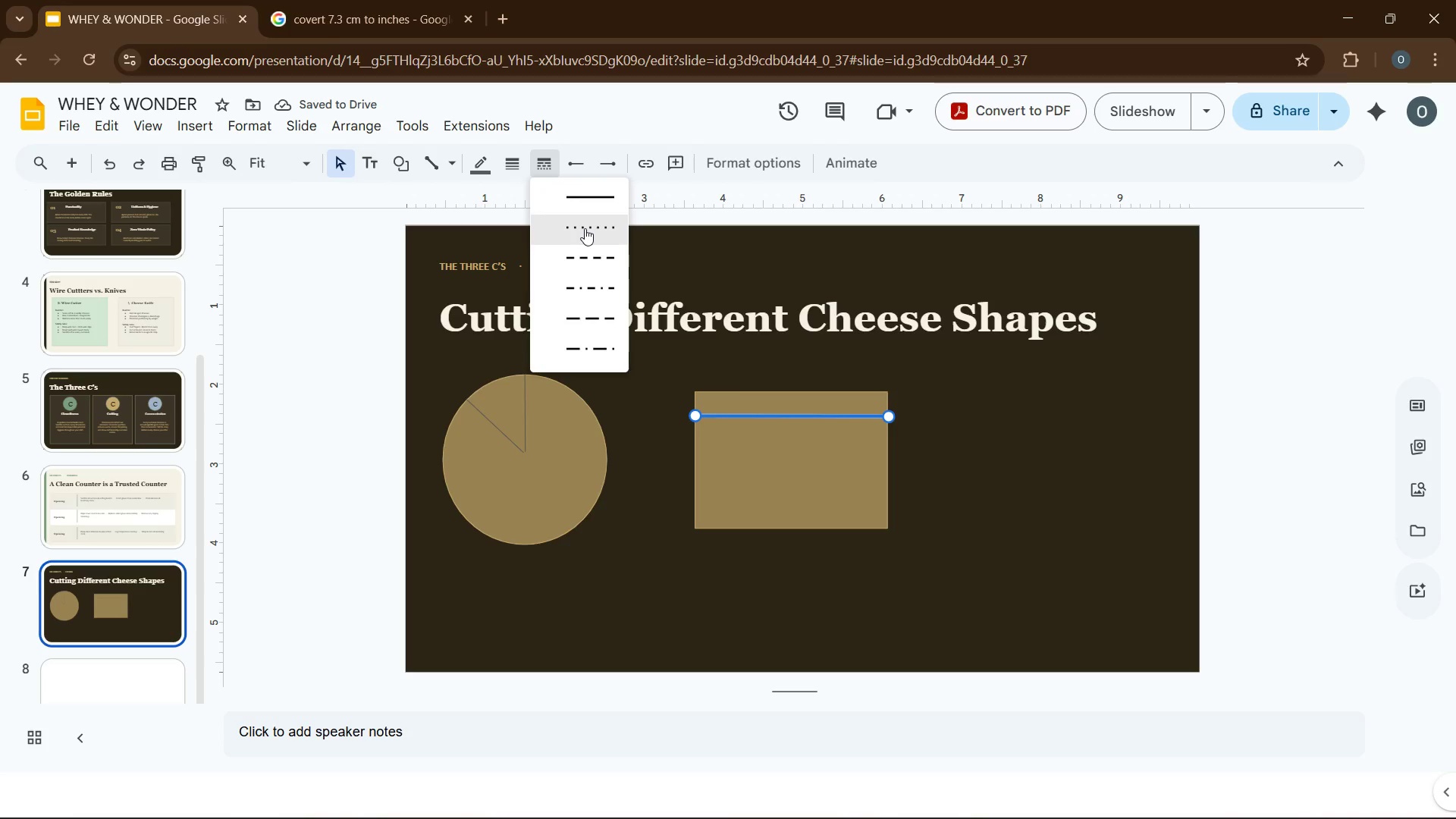 
left_click([585, 228])
 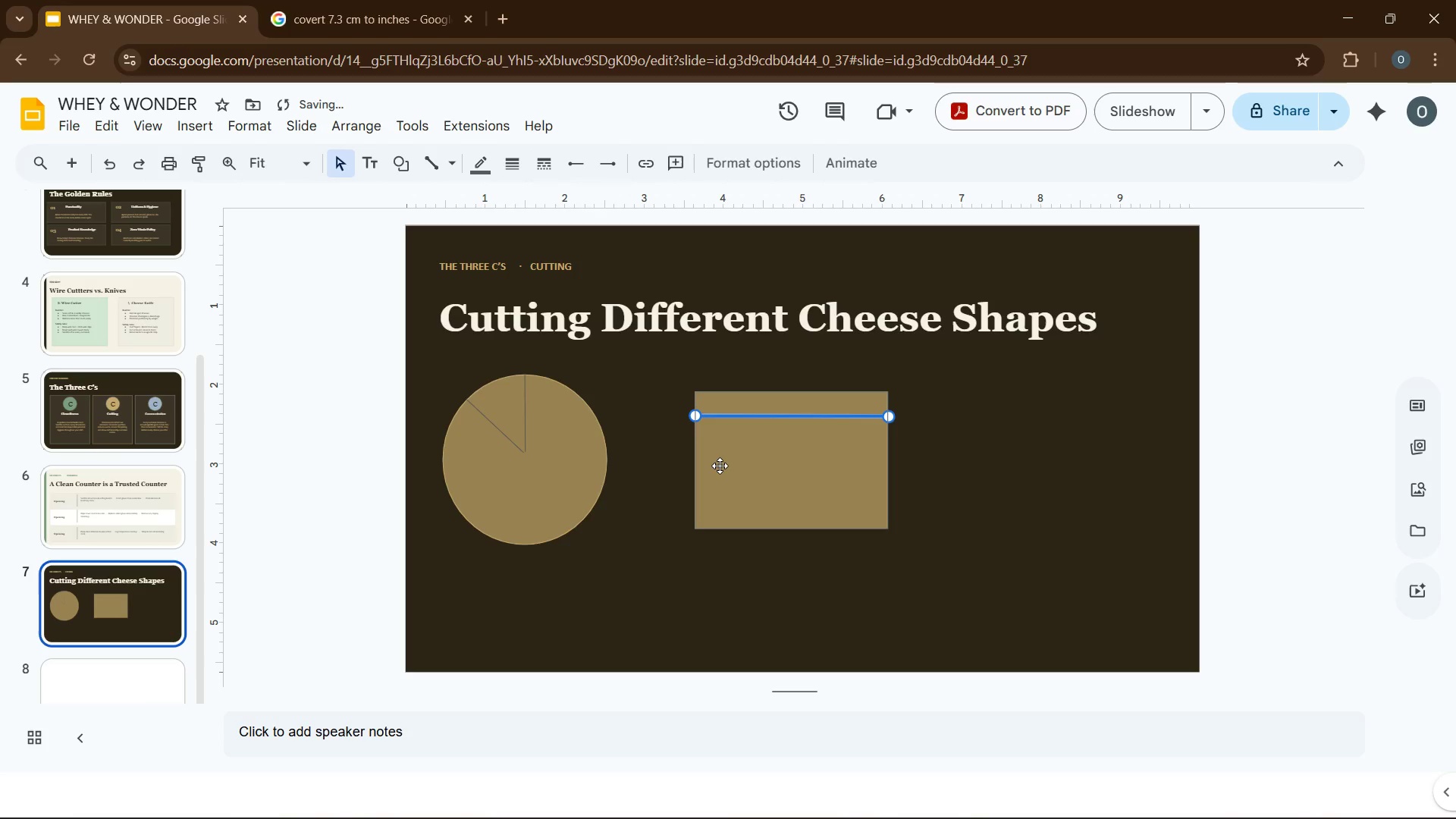 
left_click([723, 465])
 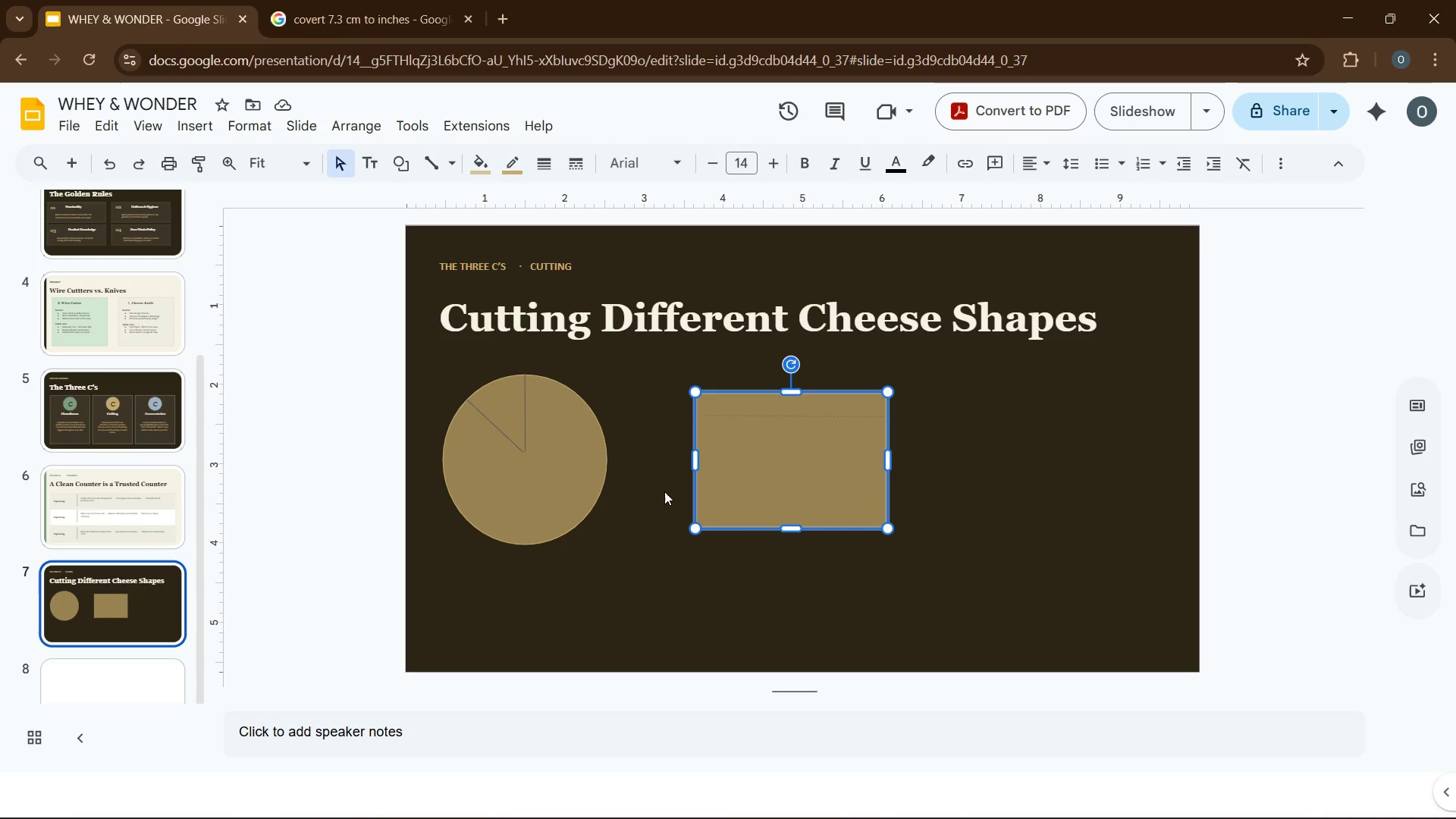 
left_click([758, 413])
 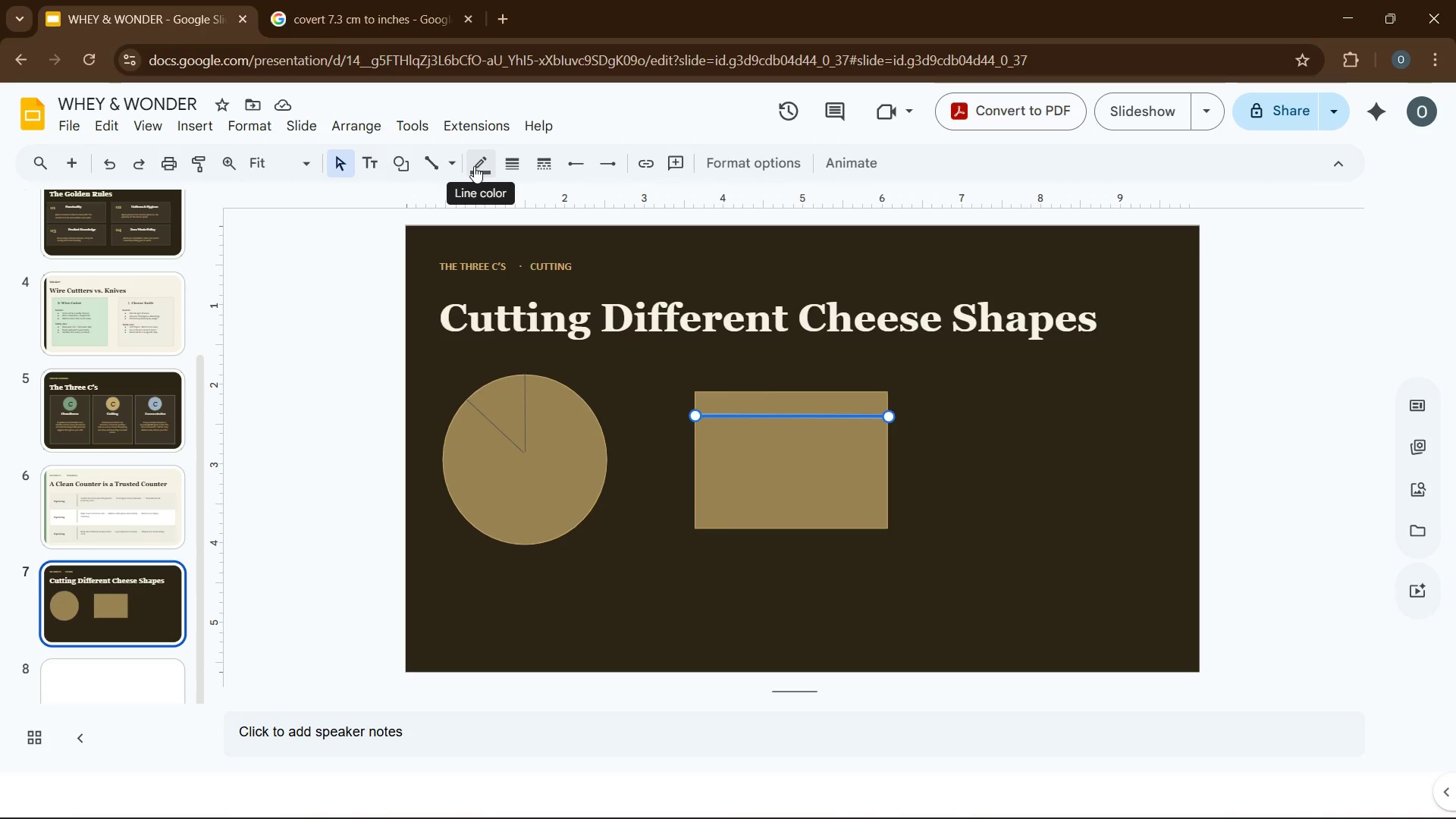 
left_click([474, 166])
 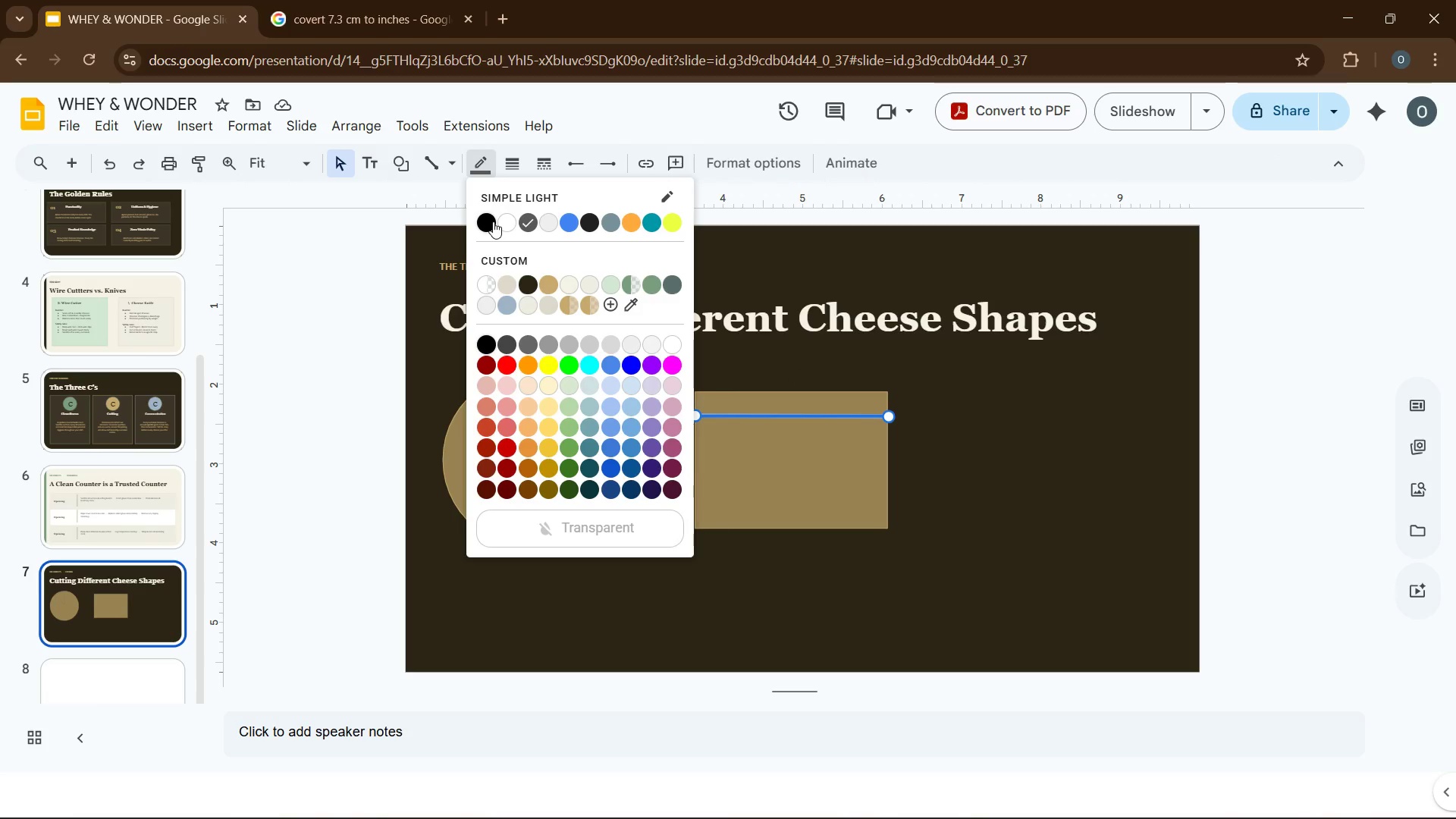 
left_click([492, 221])
 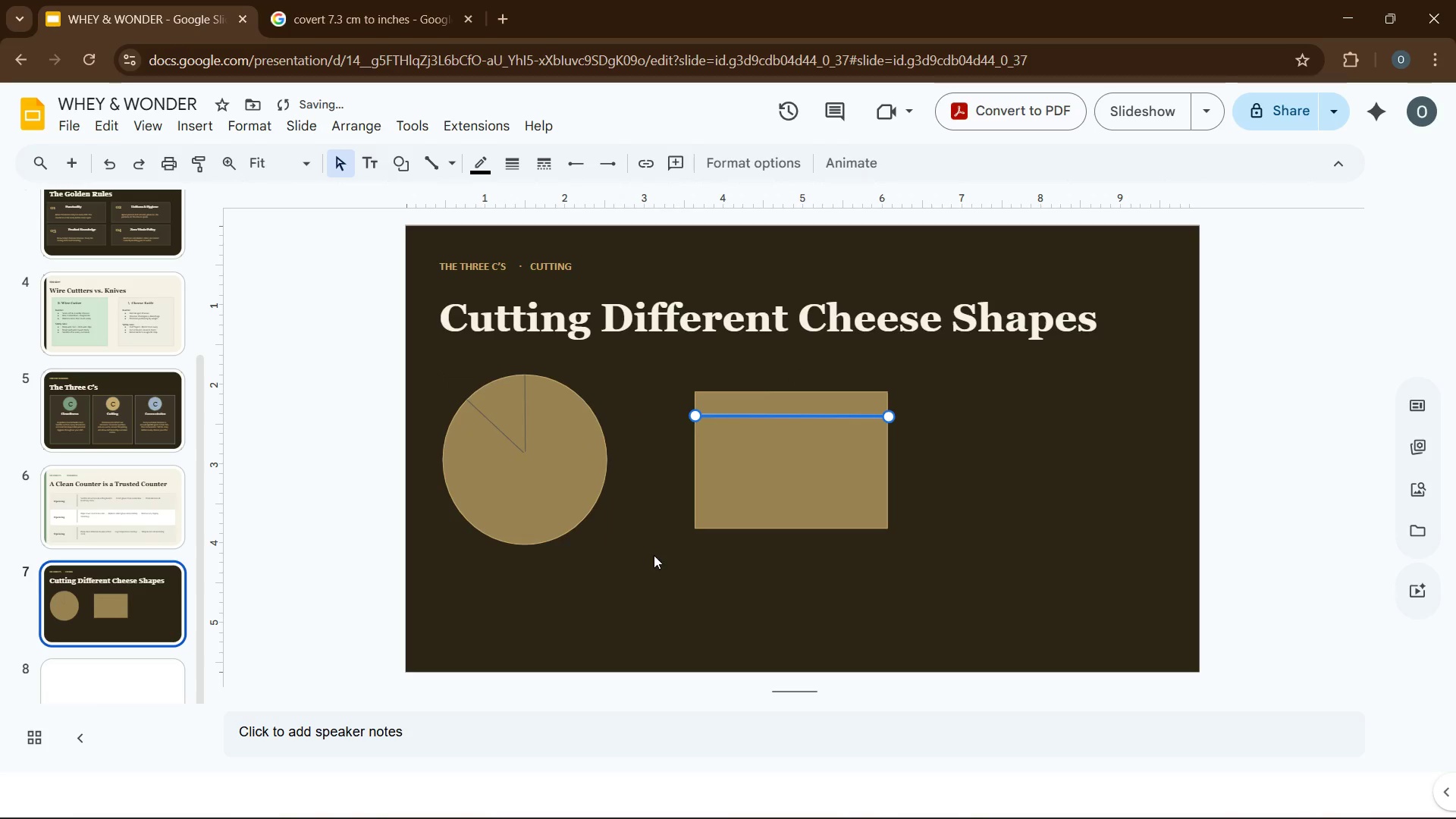 
left_click([655, 556])
 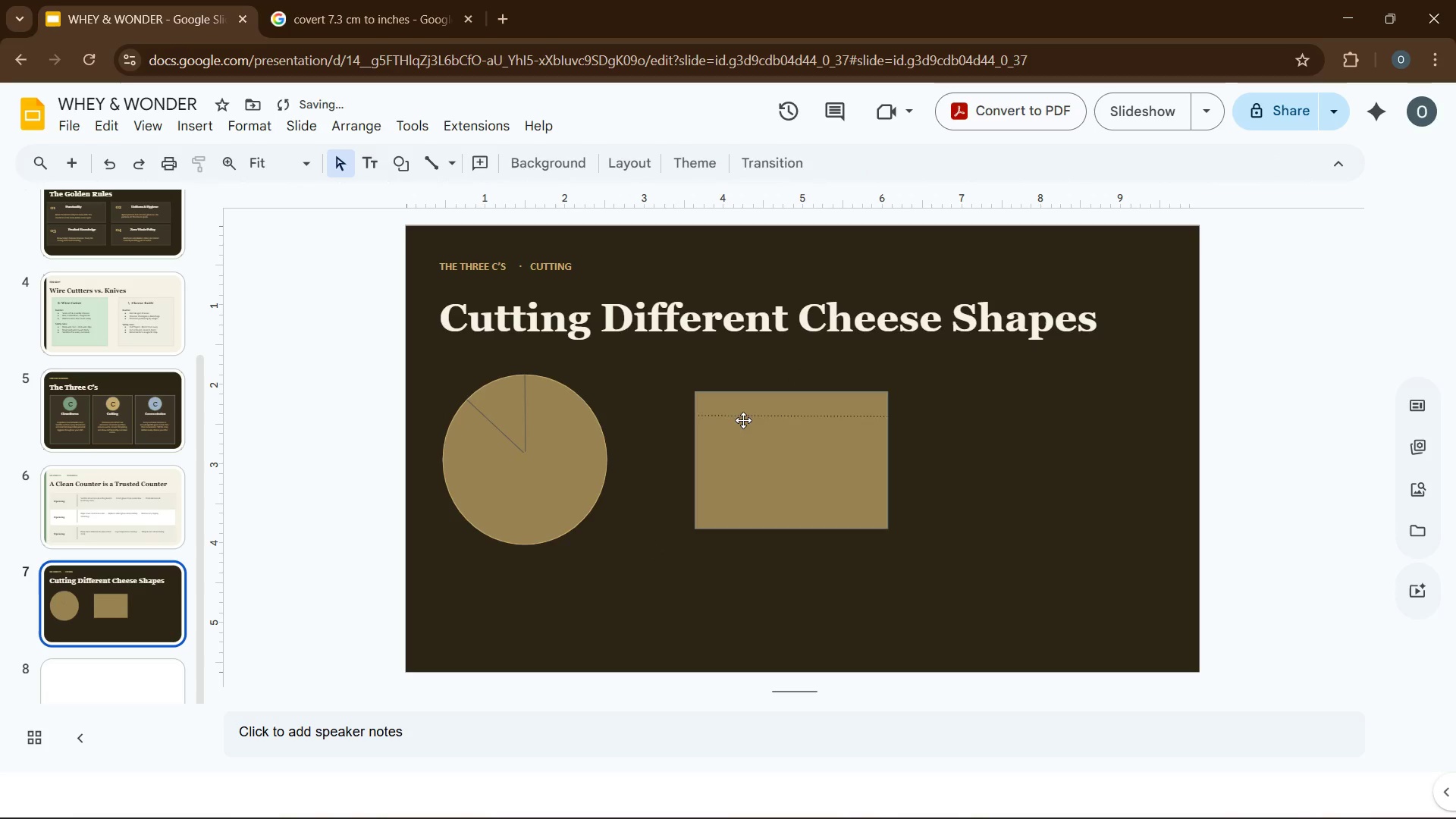 
left_click([743, 415])
 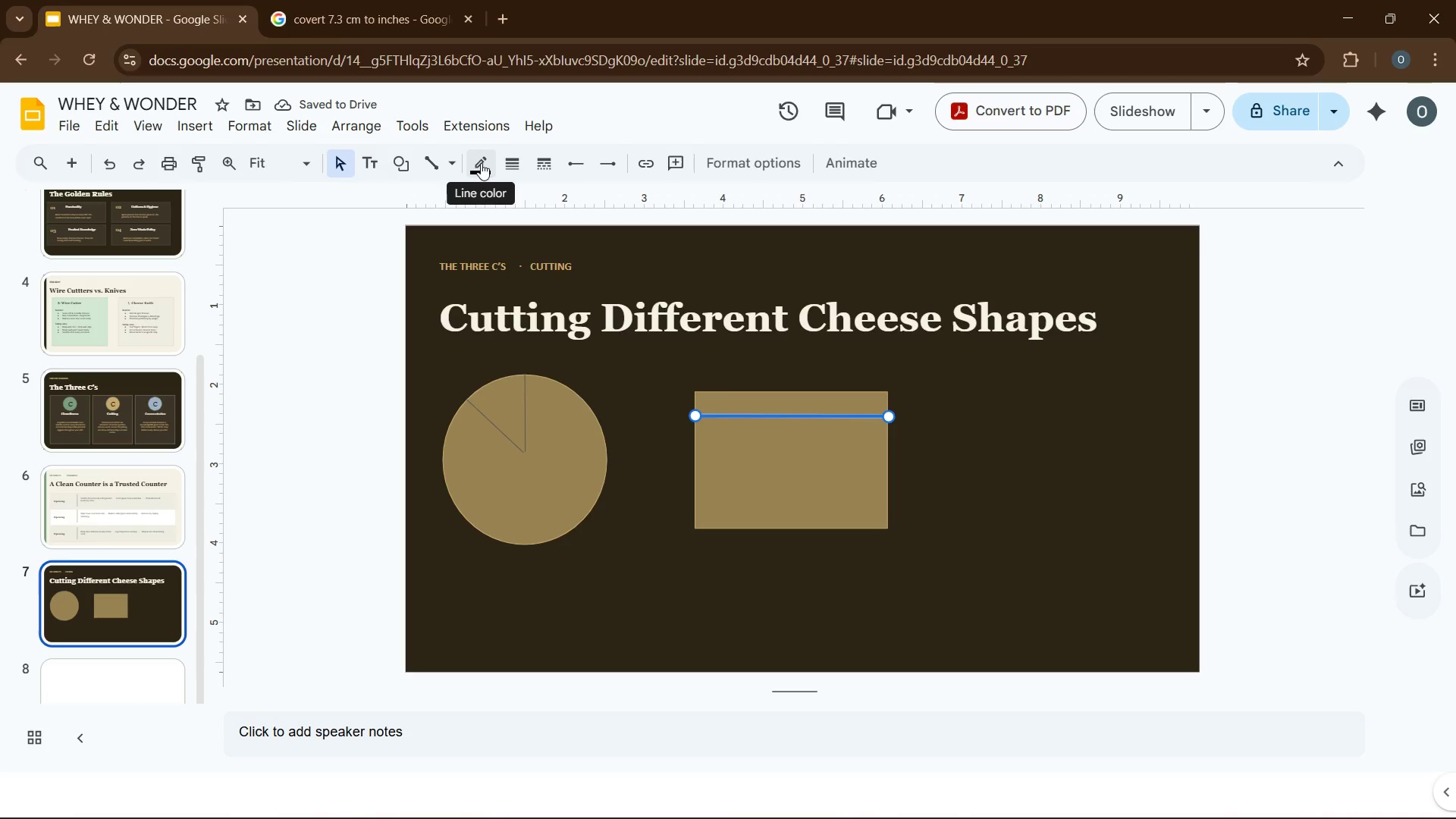 
left_click([481, 163])
 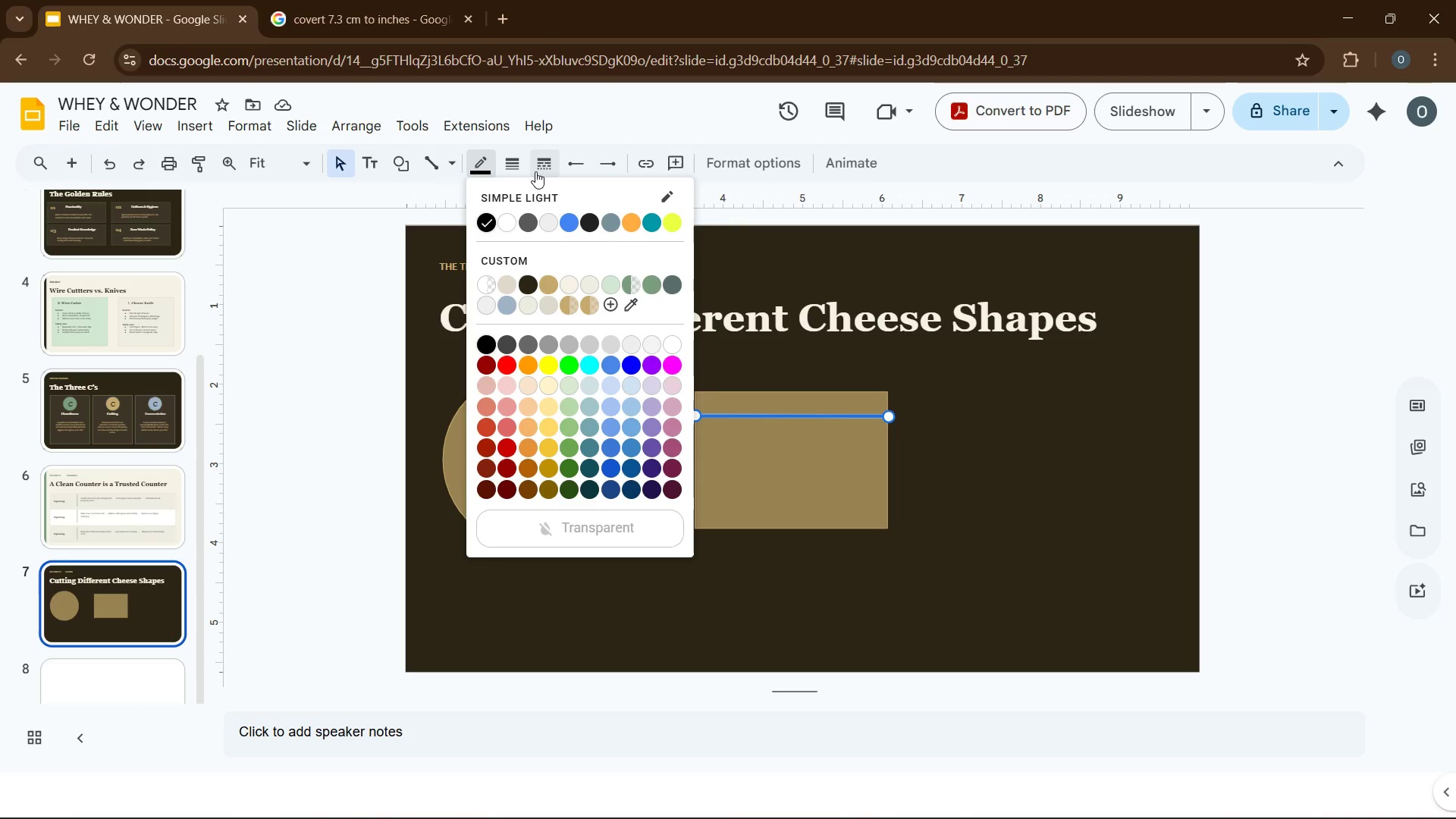 
left_click([539, 171])
 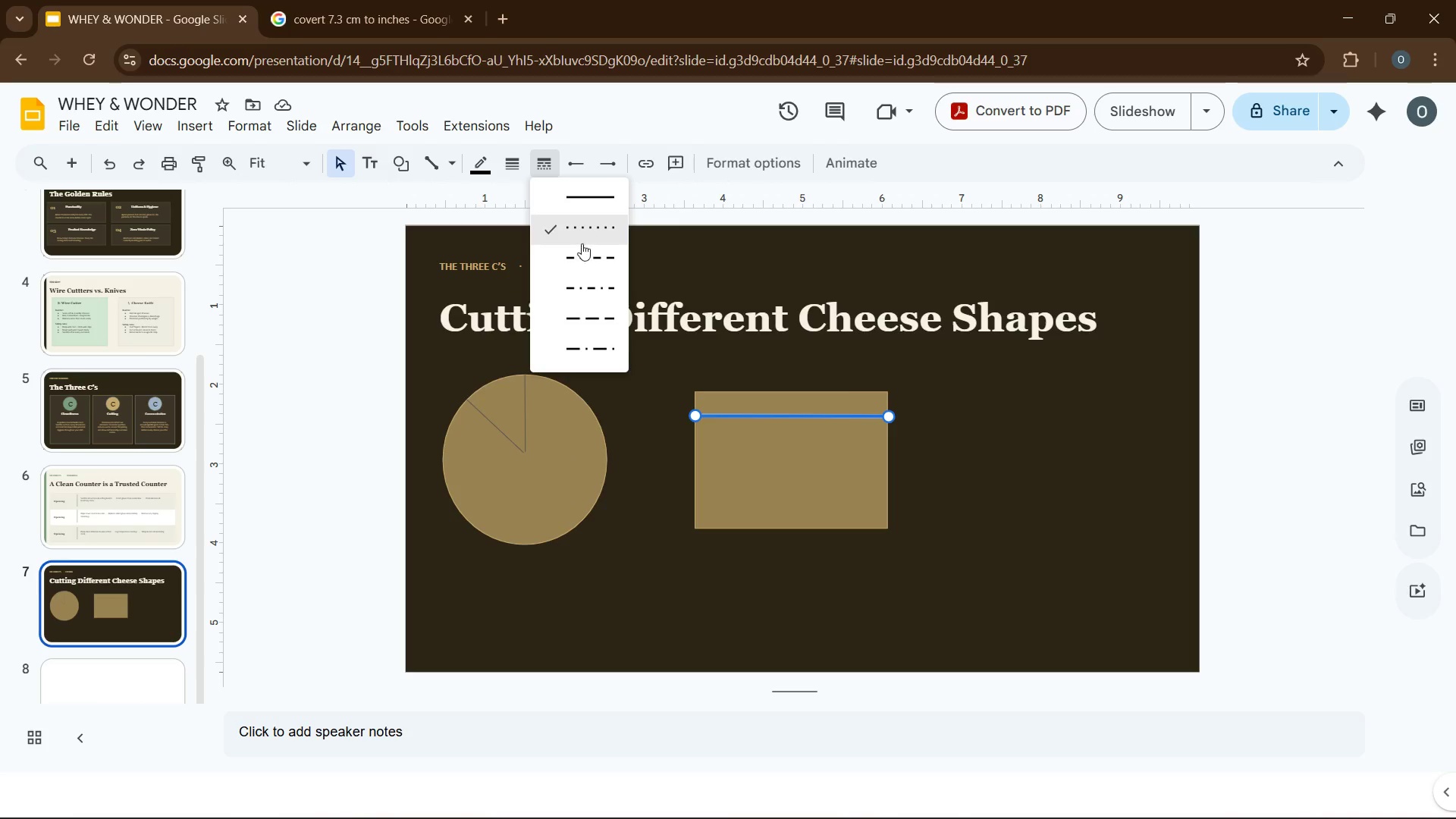 
left_click([586, 255])
 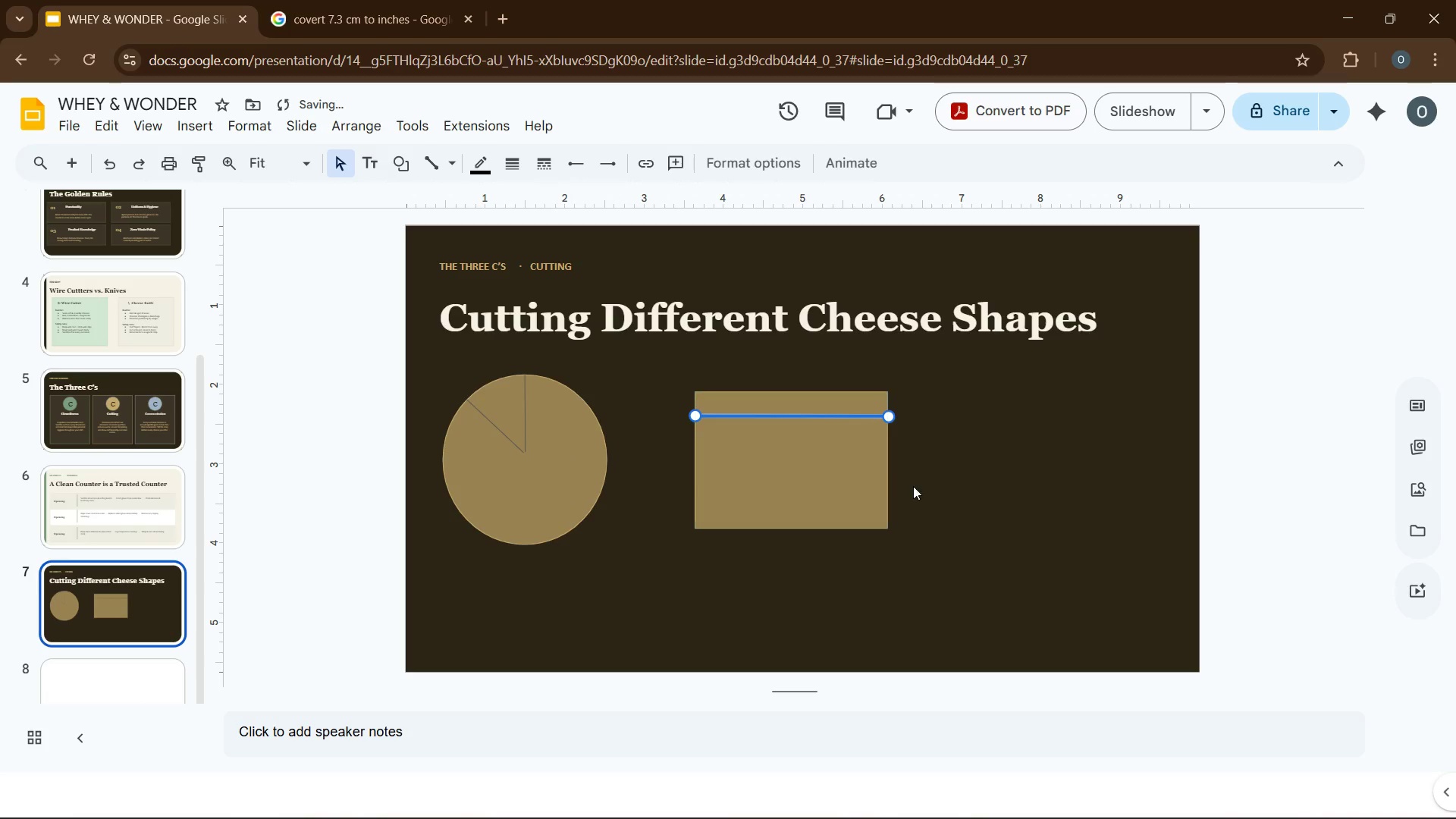 
left_click([947, 488])
 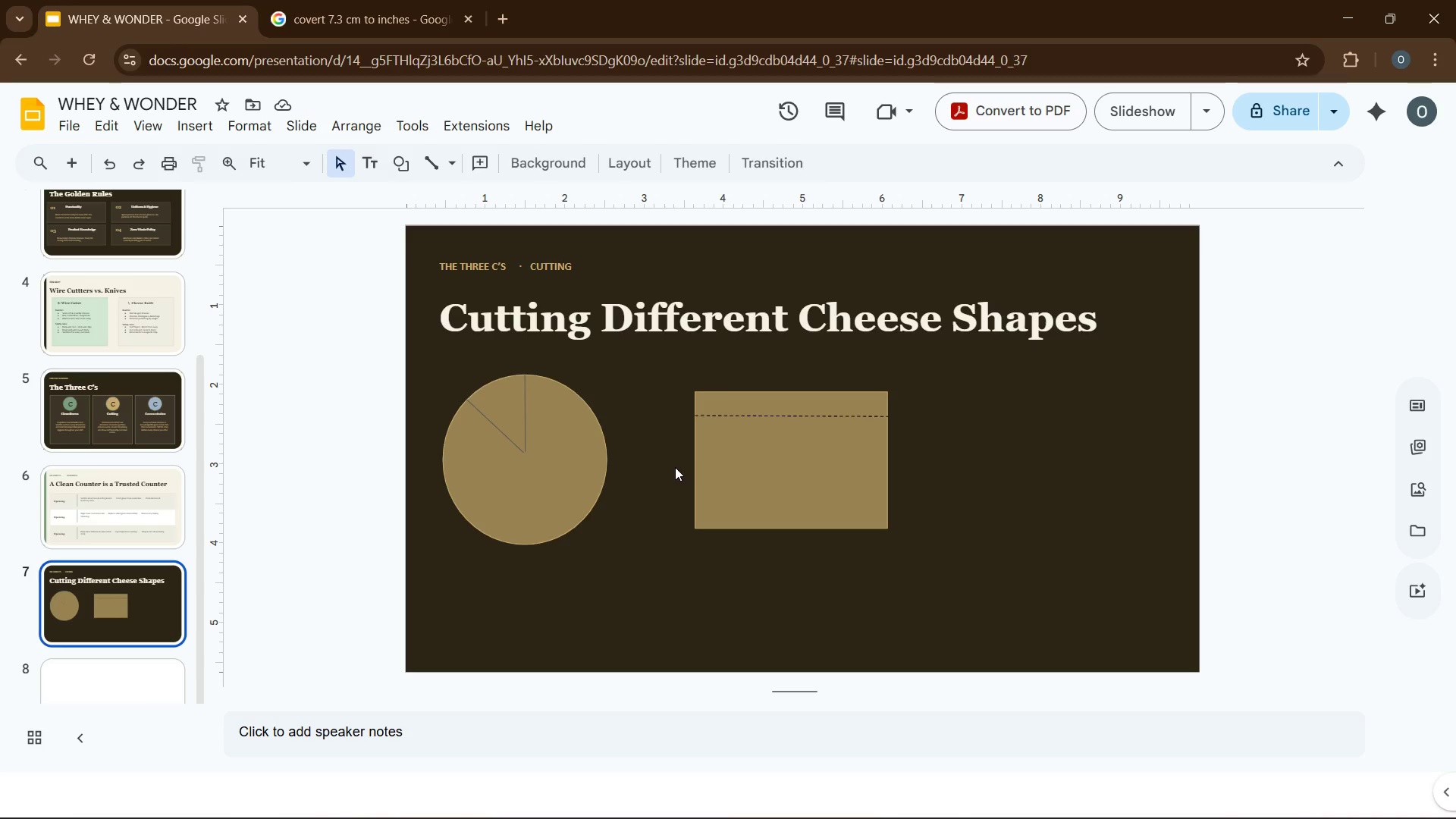 
wait(10.36)
 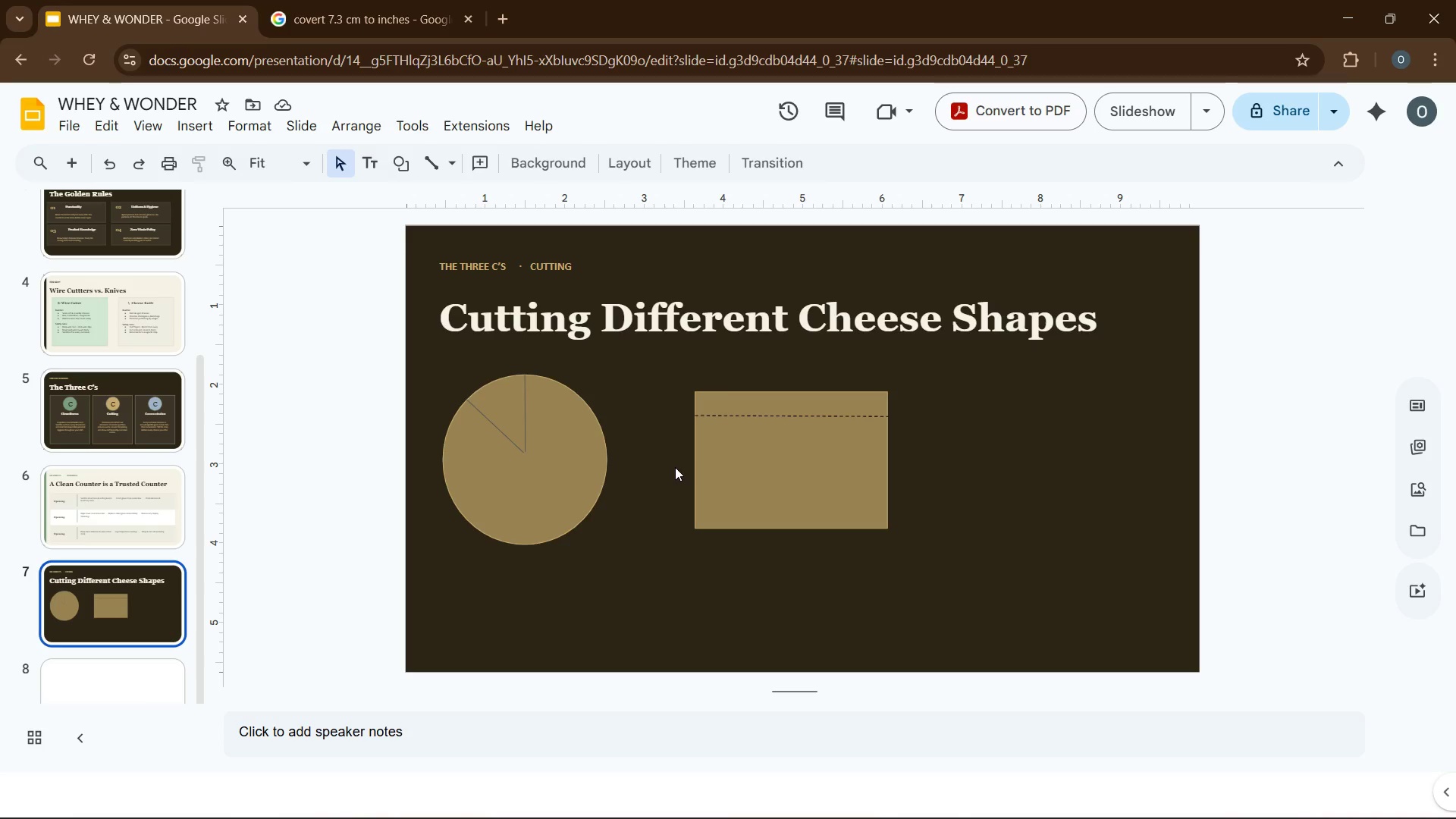 
left_click([487, 510])
 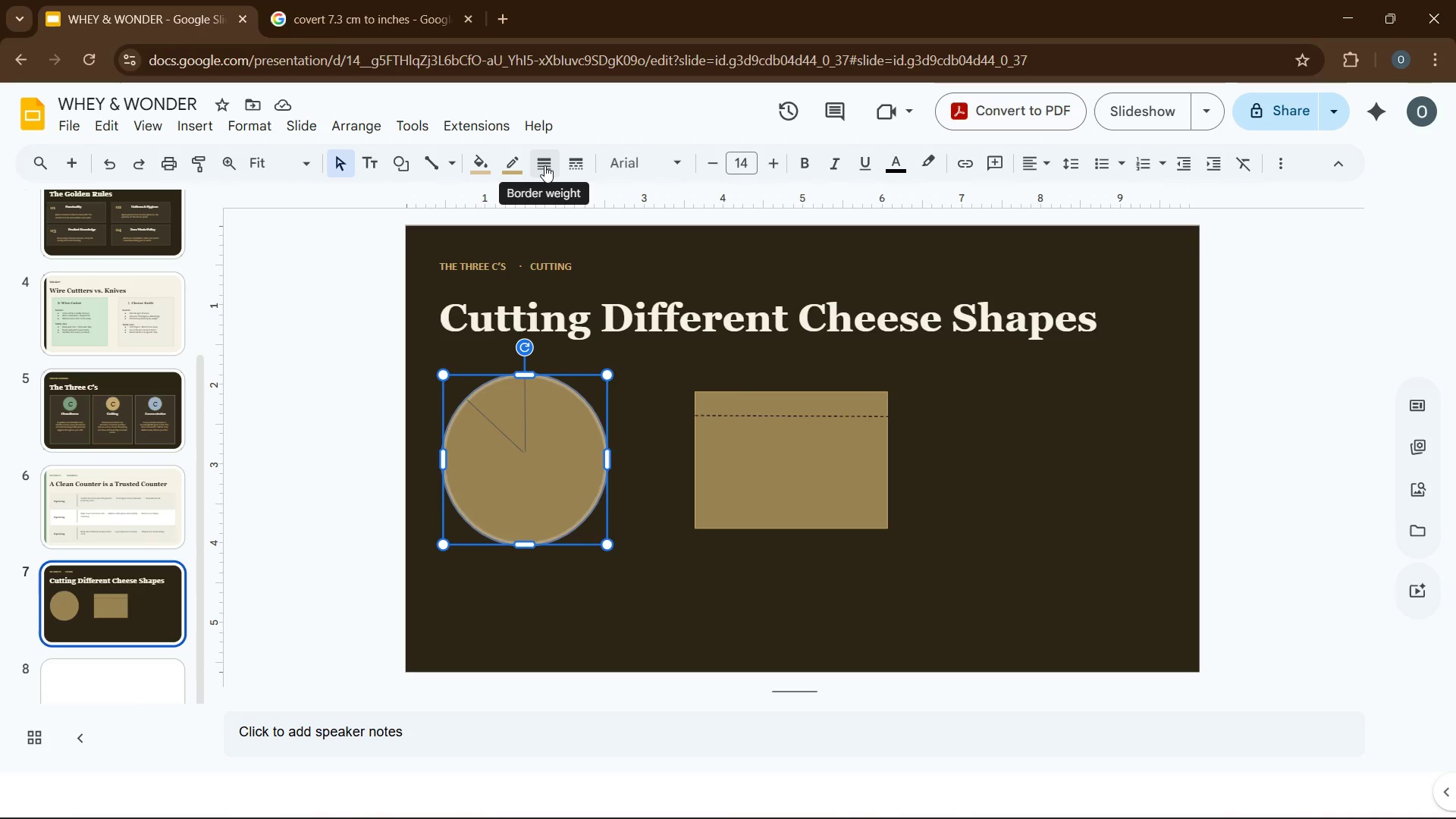 
left_click([544, 165])
 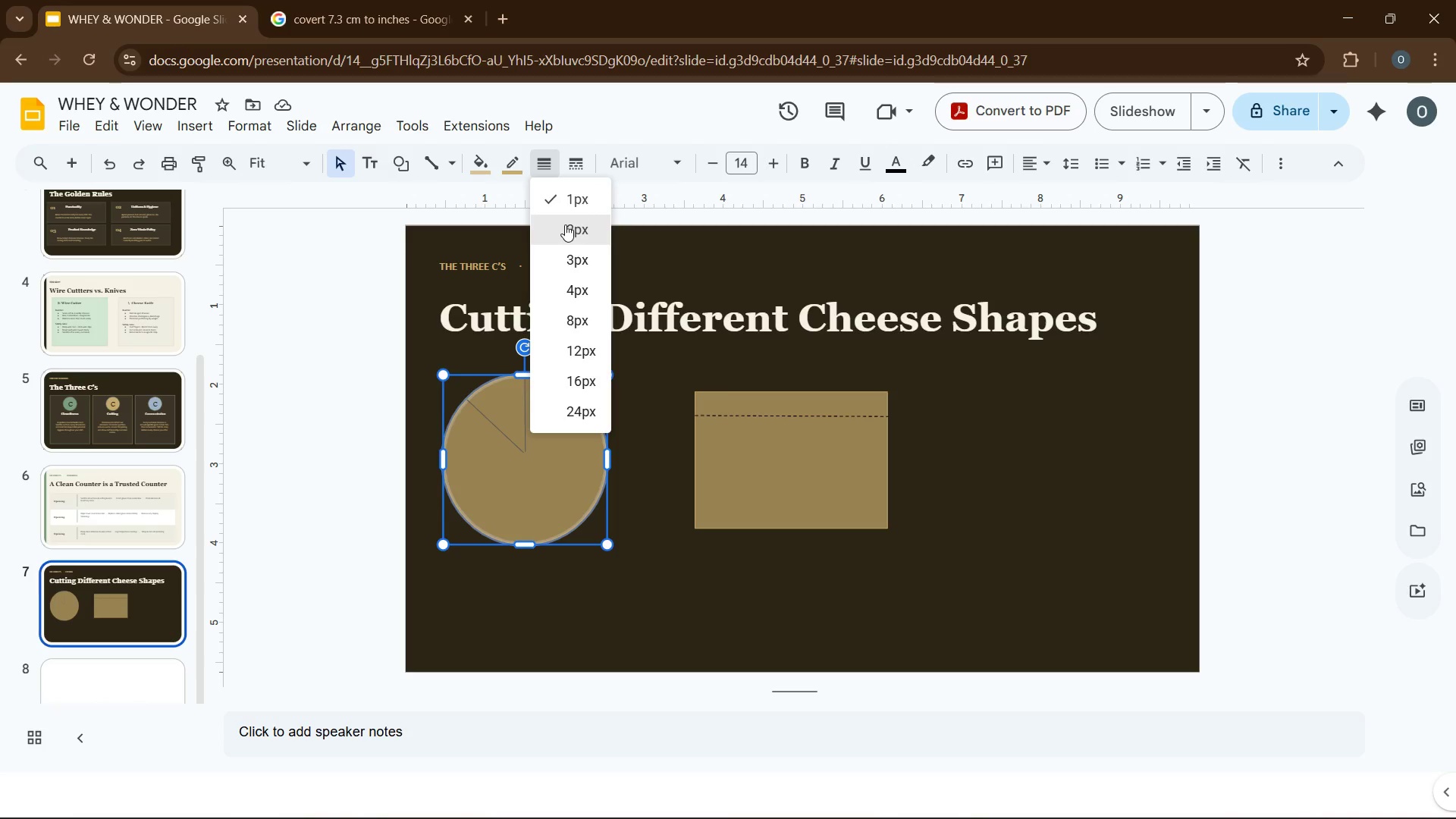 
left_click([565, 224])
 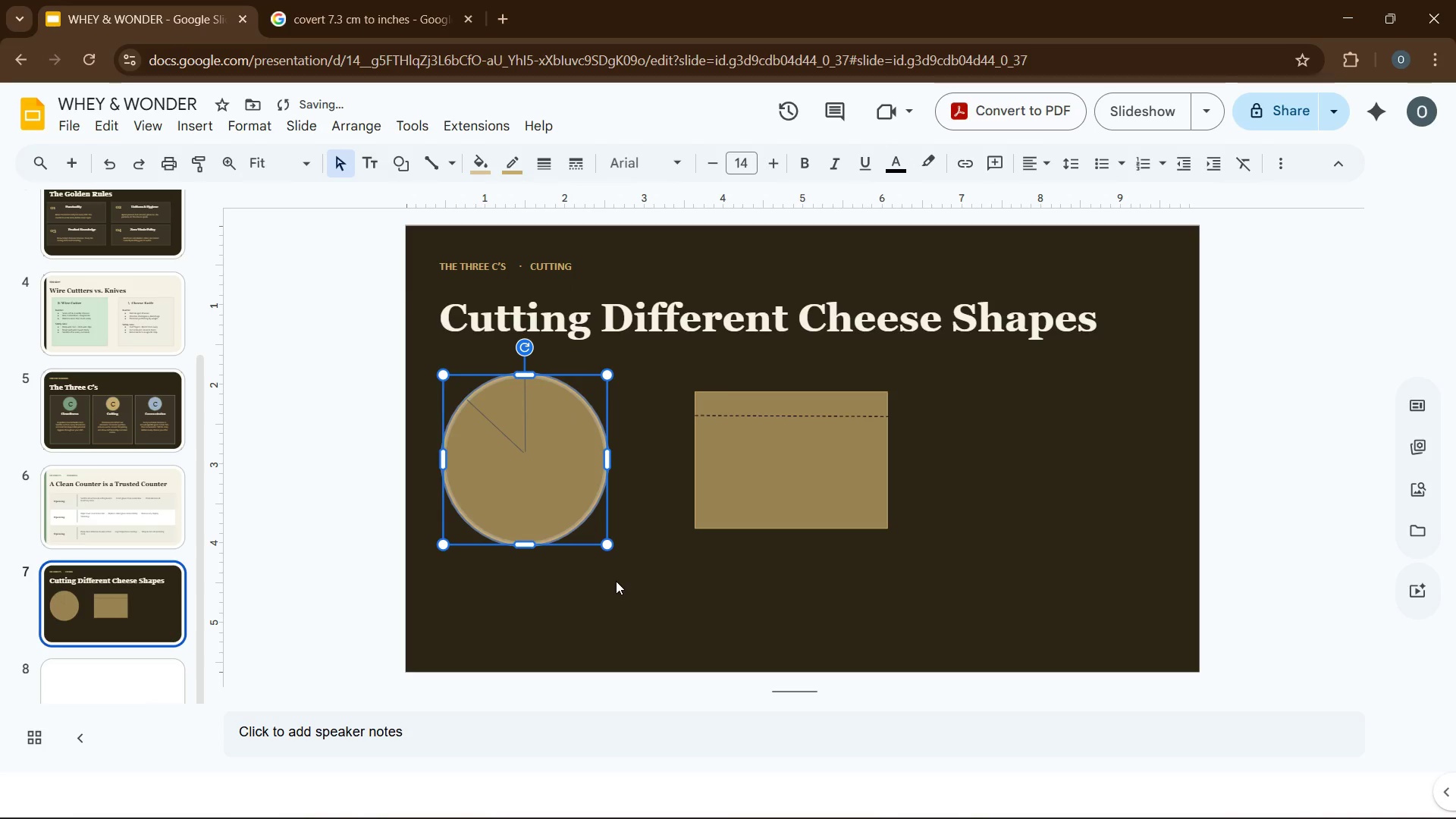 
left_click([616, 582])
 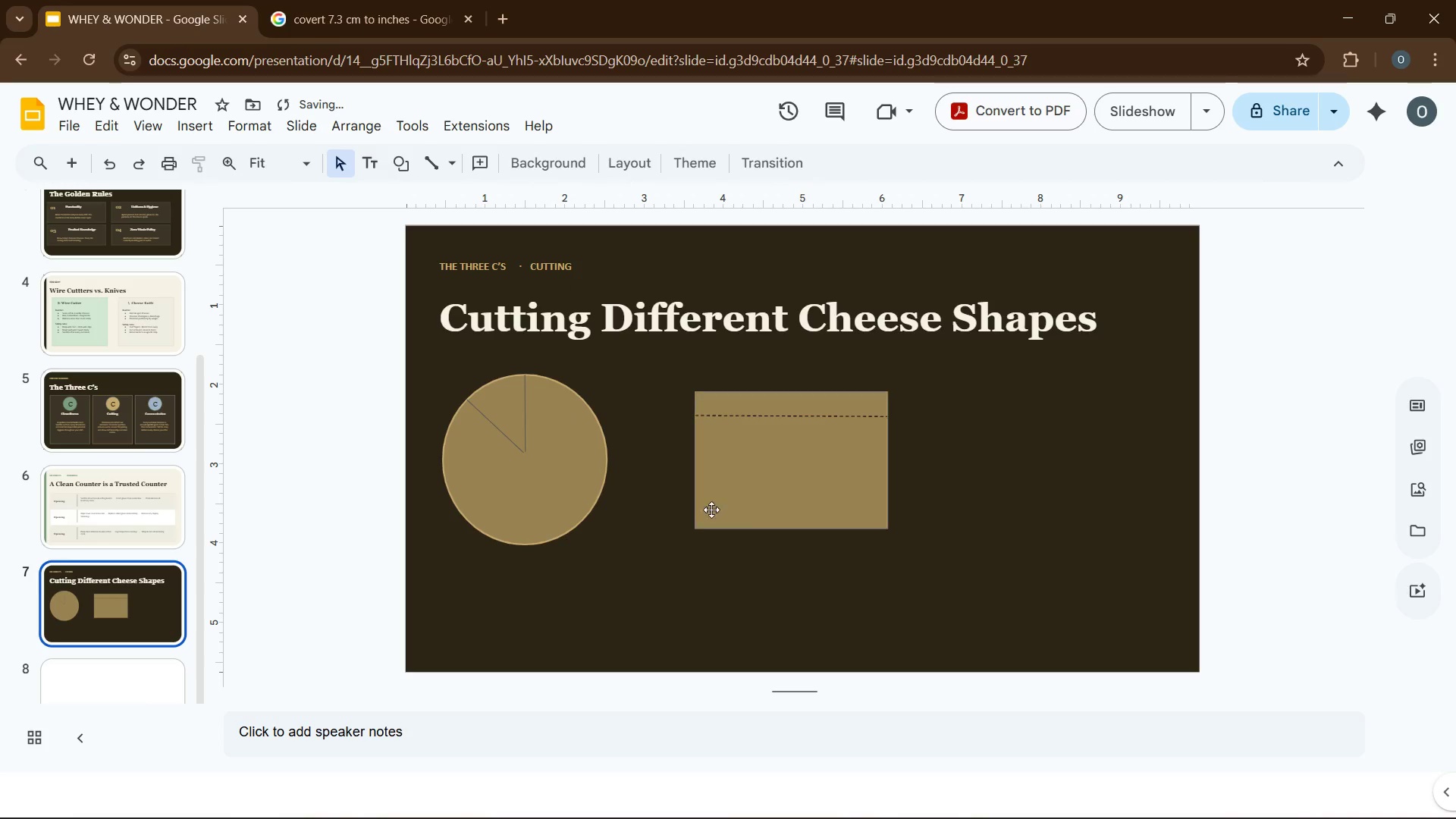 
left_click([723, 509])
 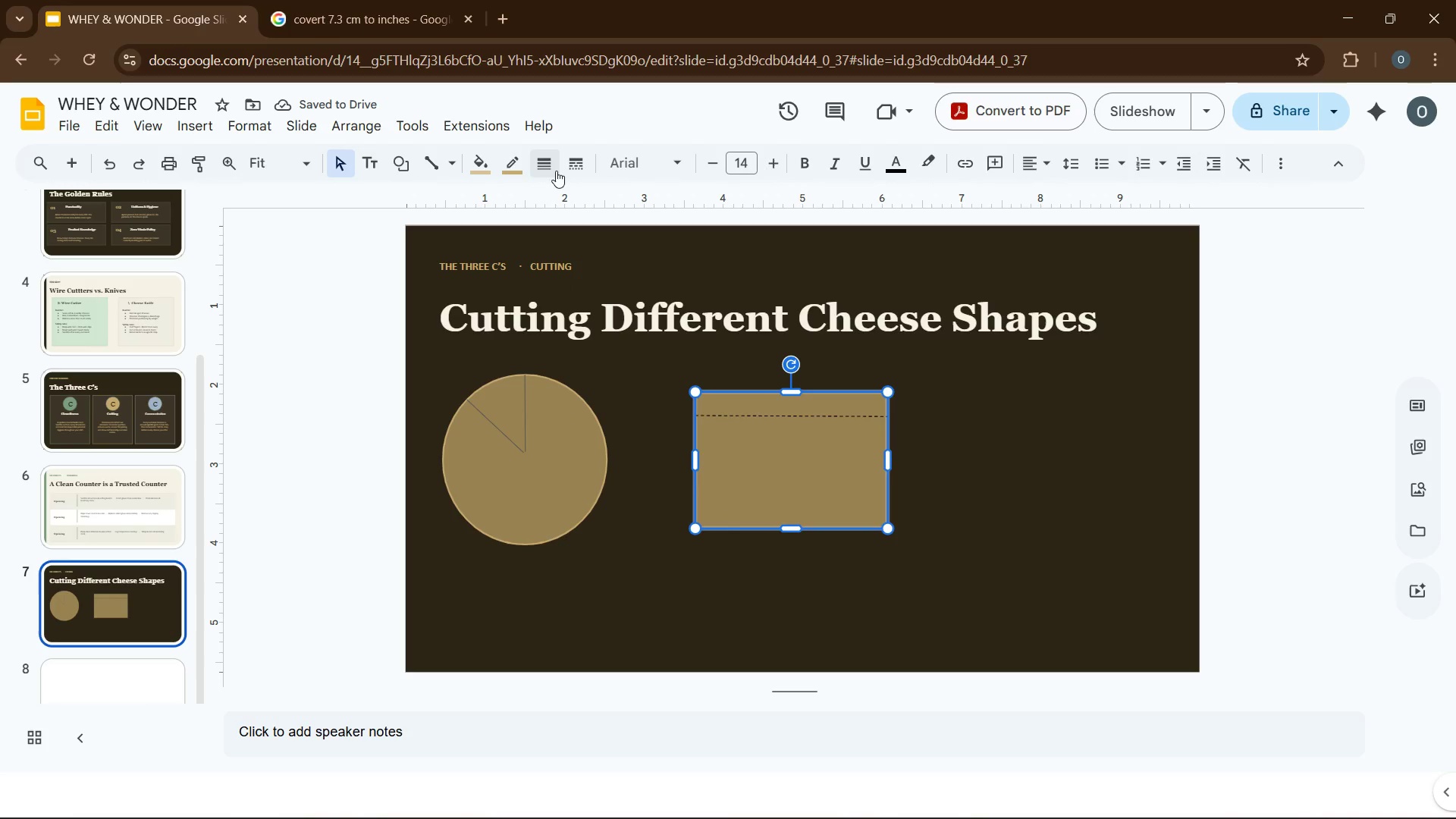 
left_click([551, 170])
 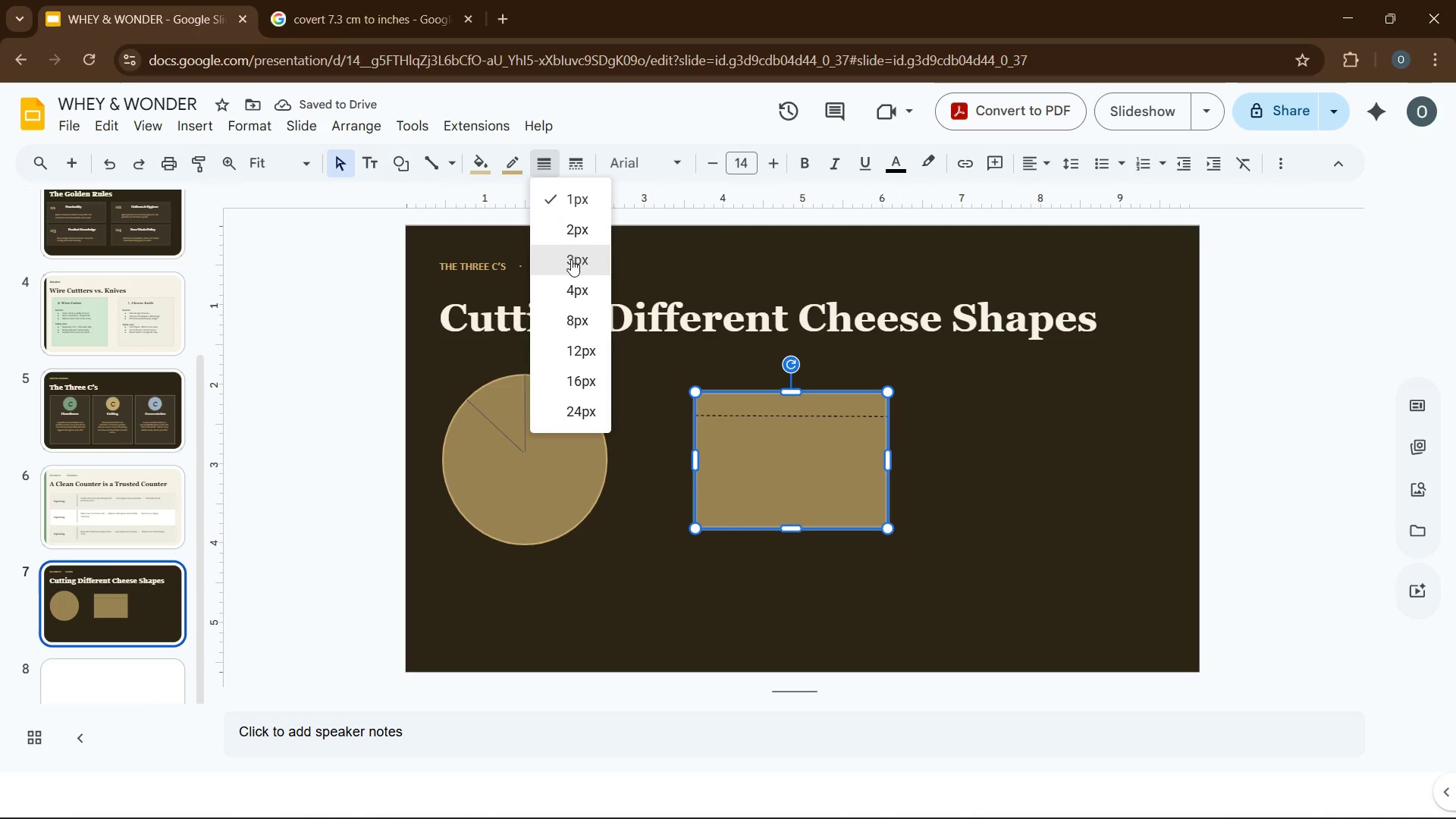 
left_click([571, 264])
 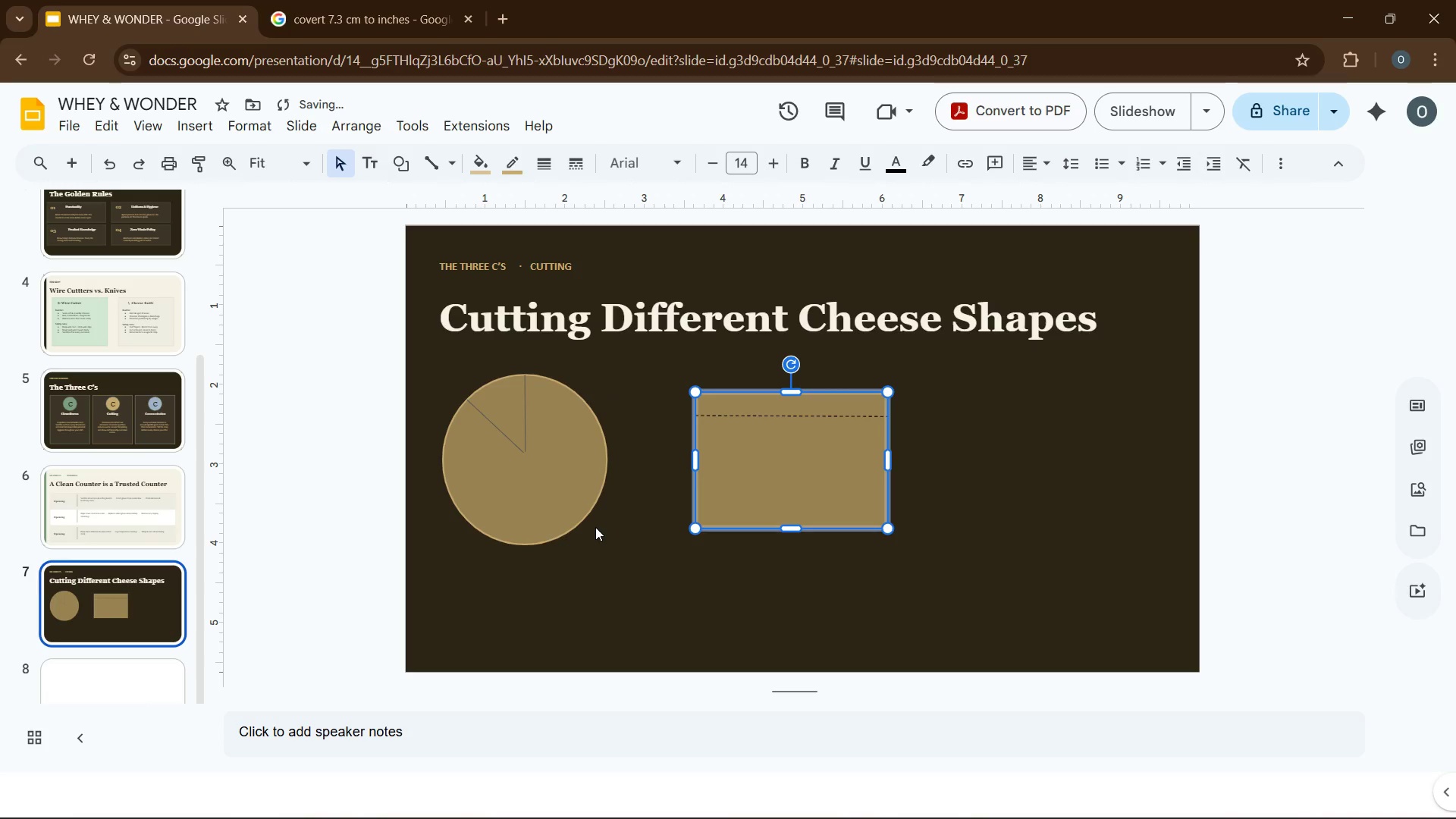 
left_click([595, 528])
 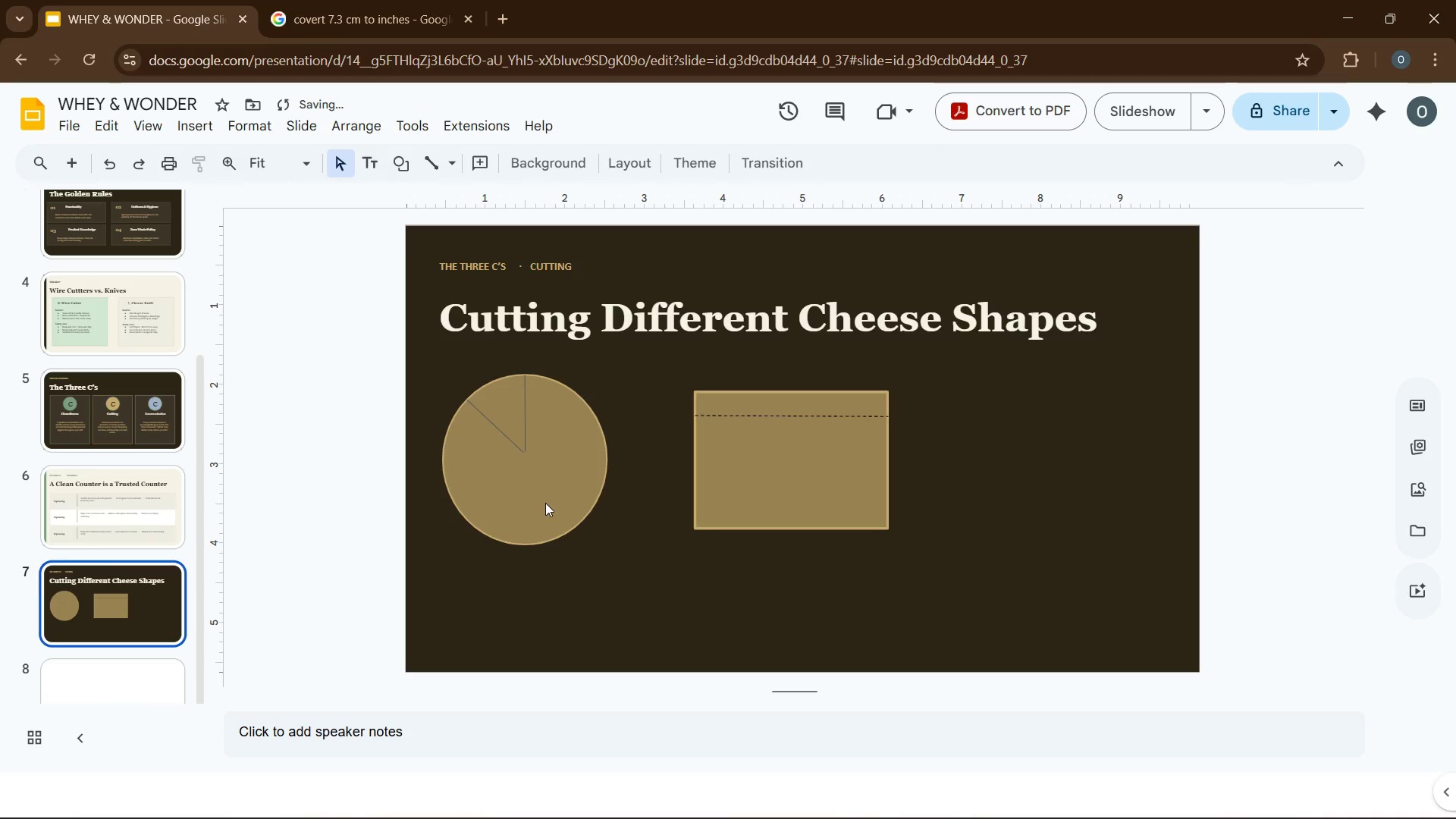 
left_click([543, 501])
 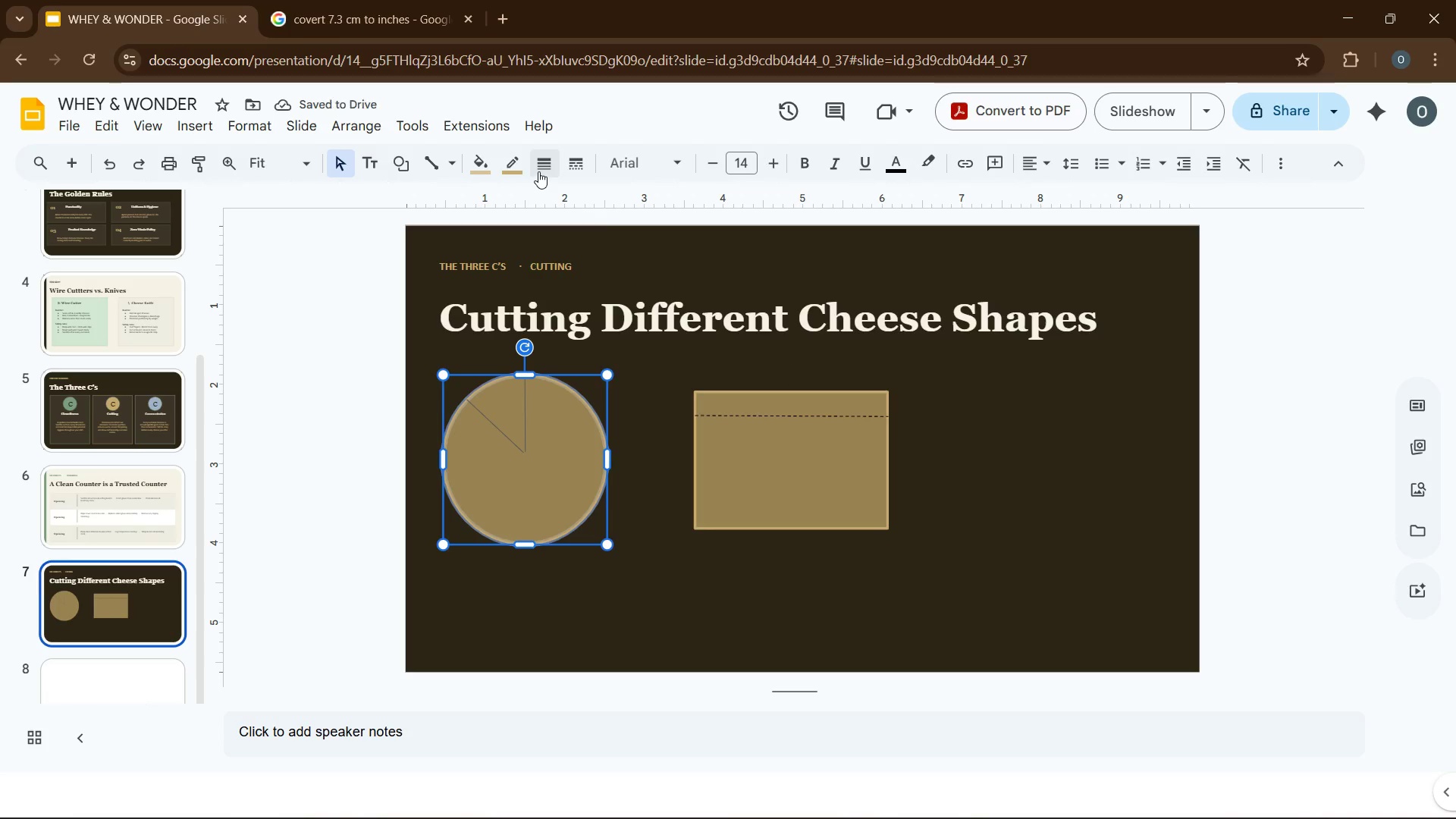 
left_click([538, 171])
 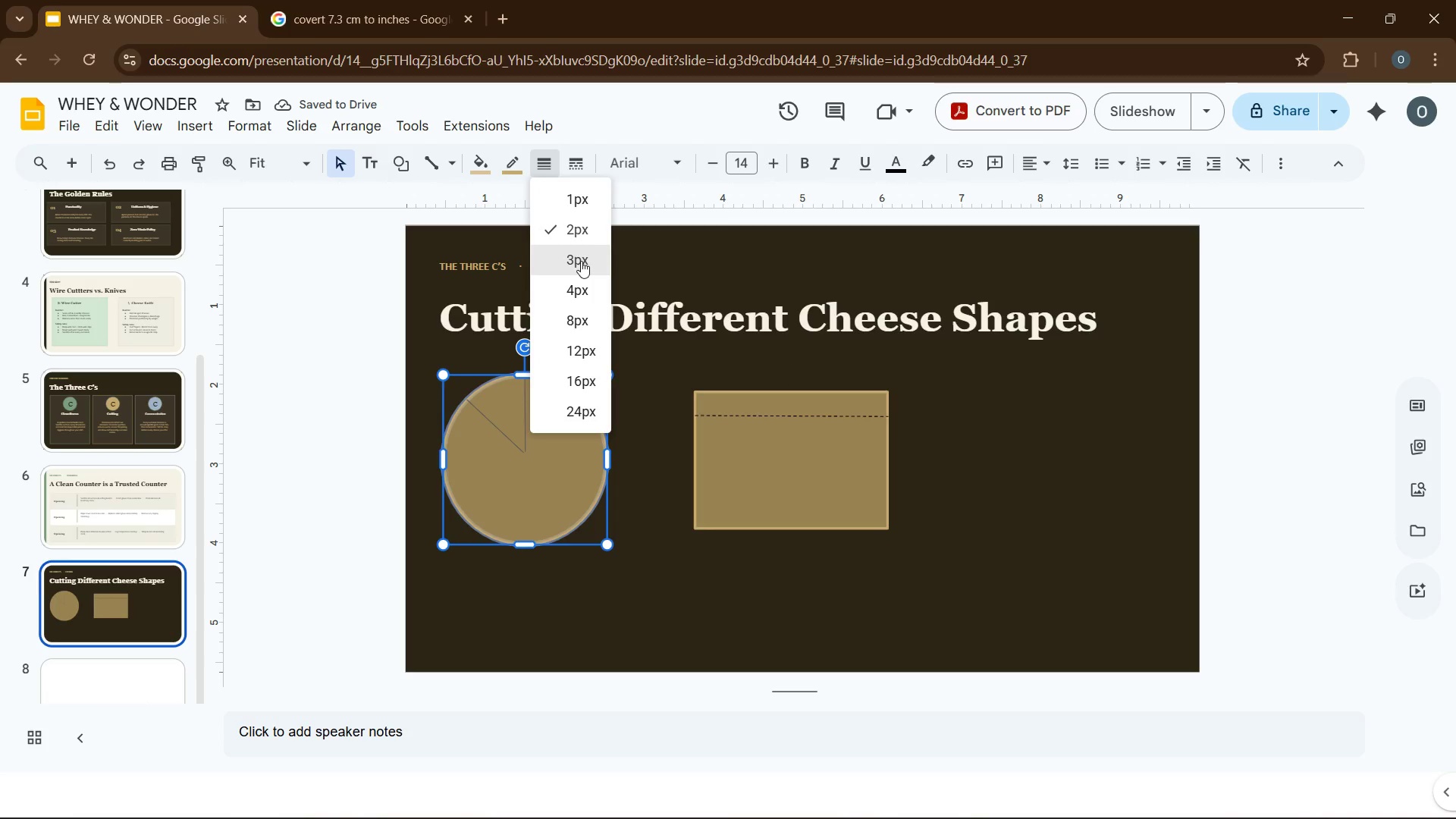 
left_click([581, 261])
 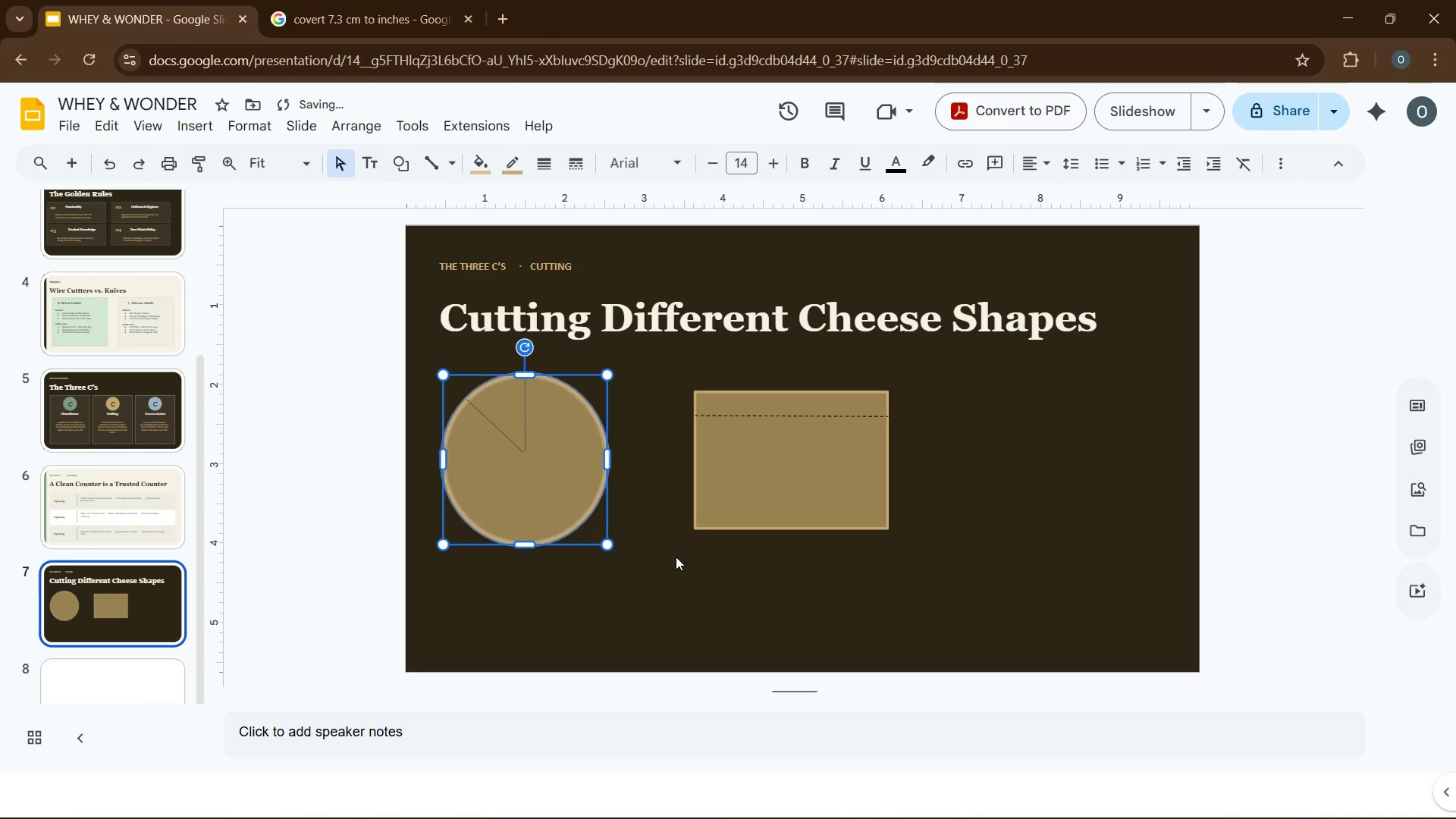 
left_click([675, 557])
 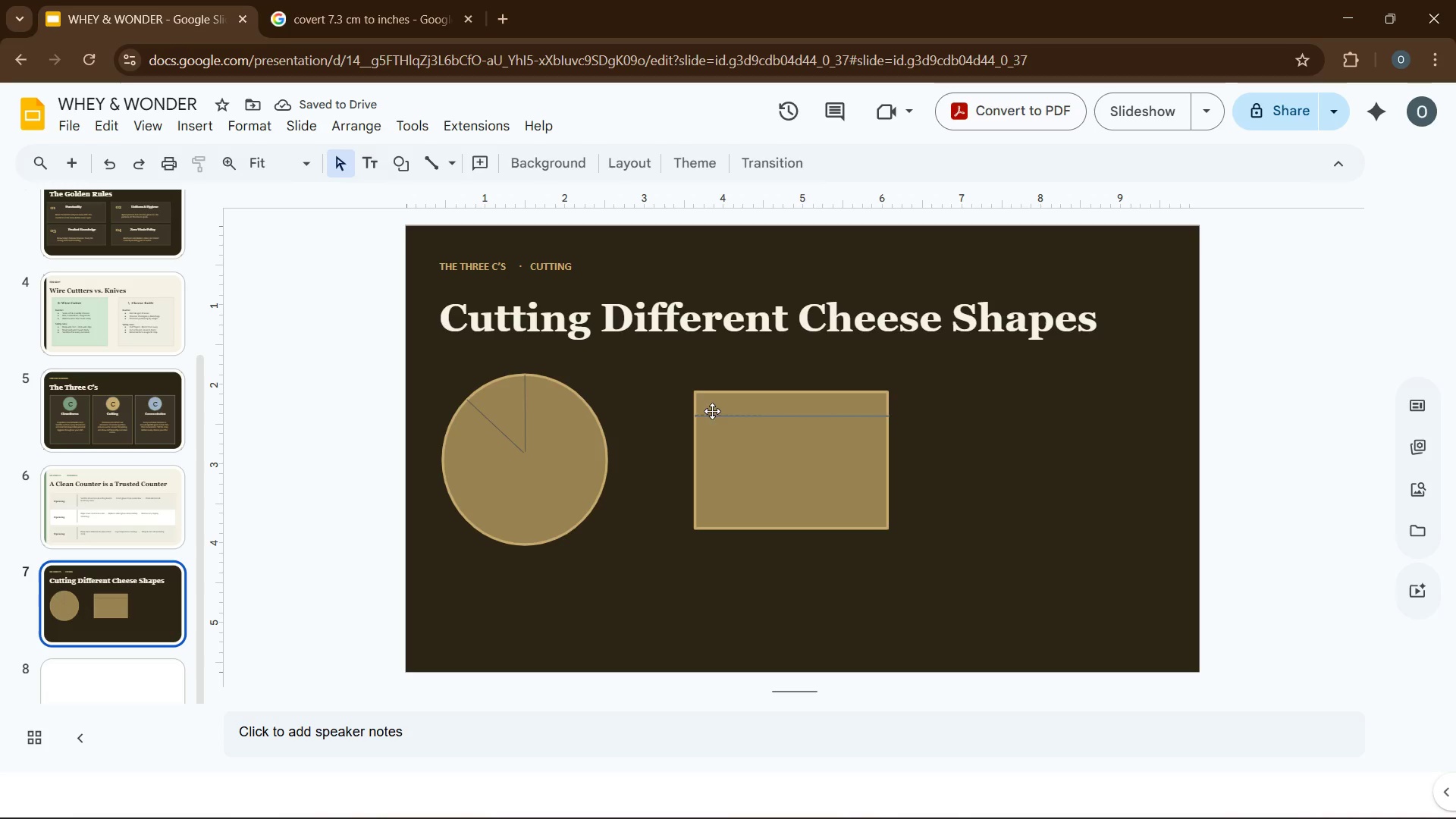 
left_click_drag(start_coordinate=[717, 414], to_coordinate=[718, 422])
 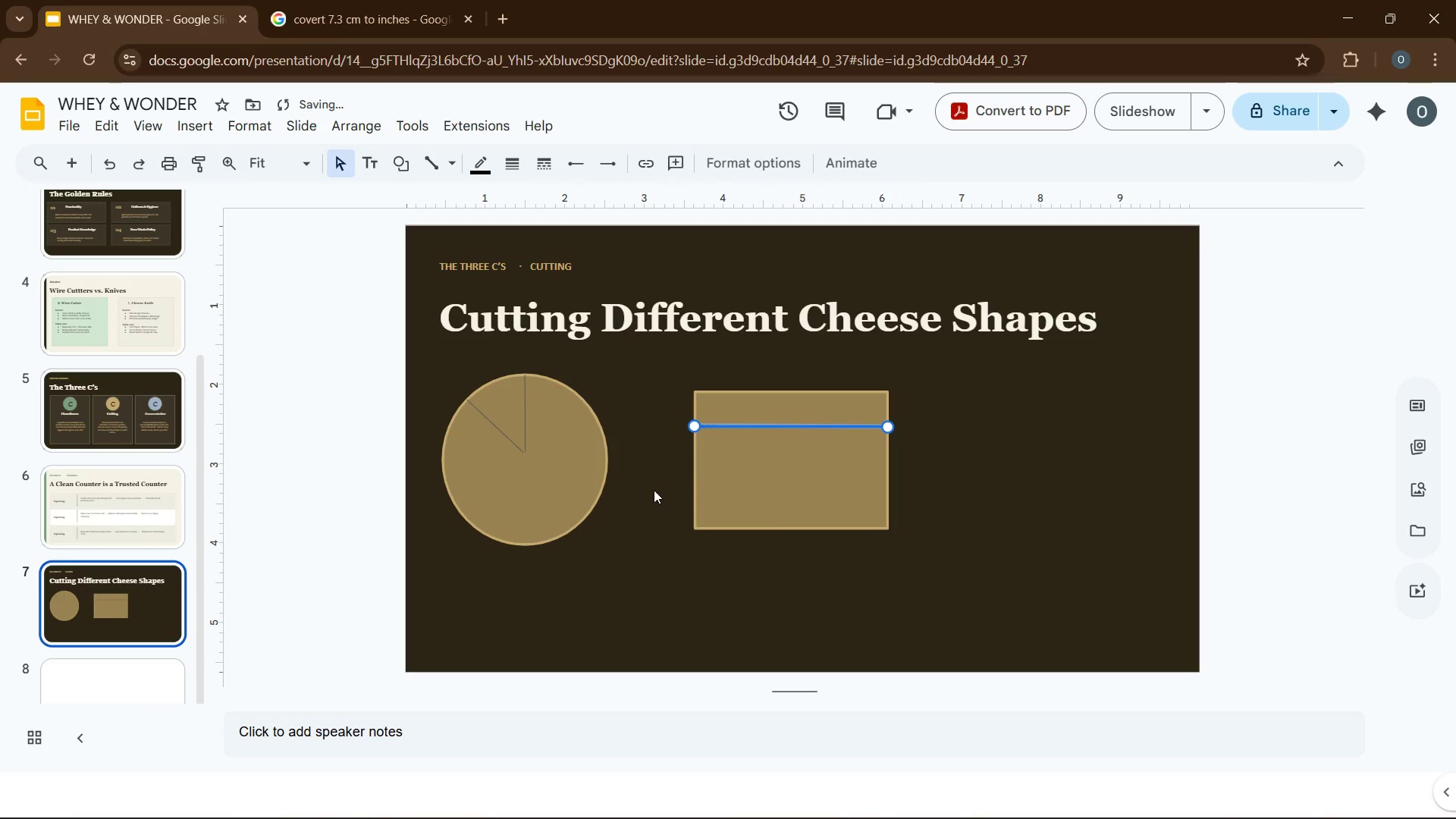 
left_click([649, 491])
 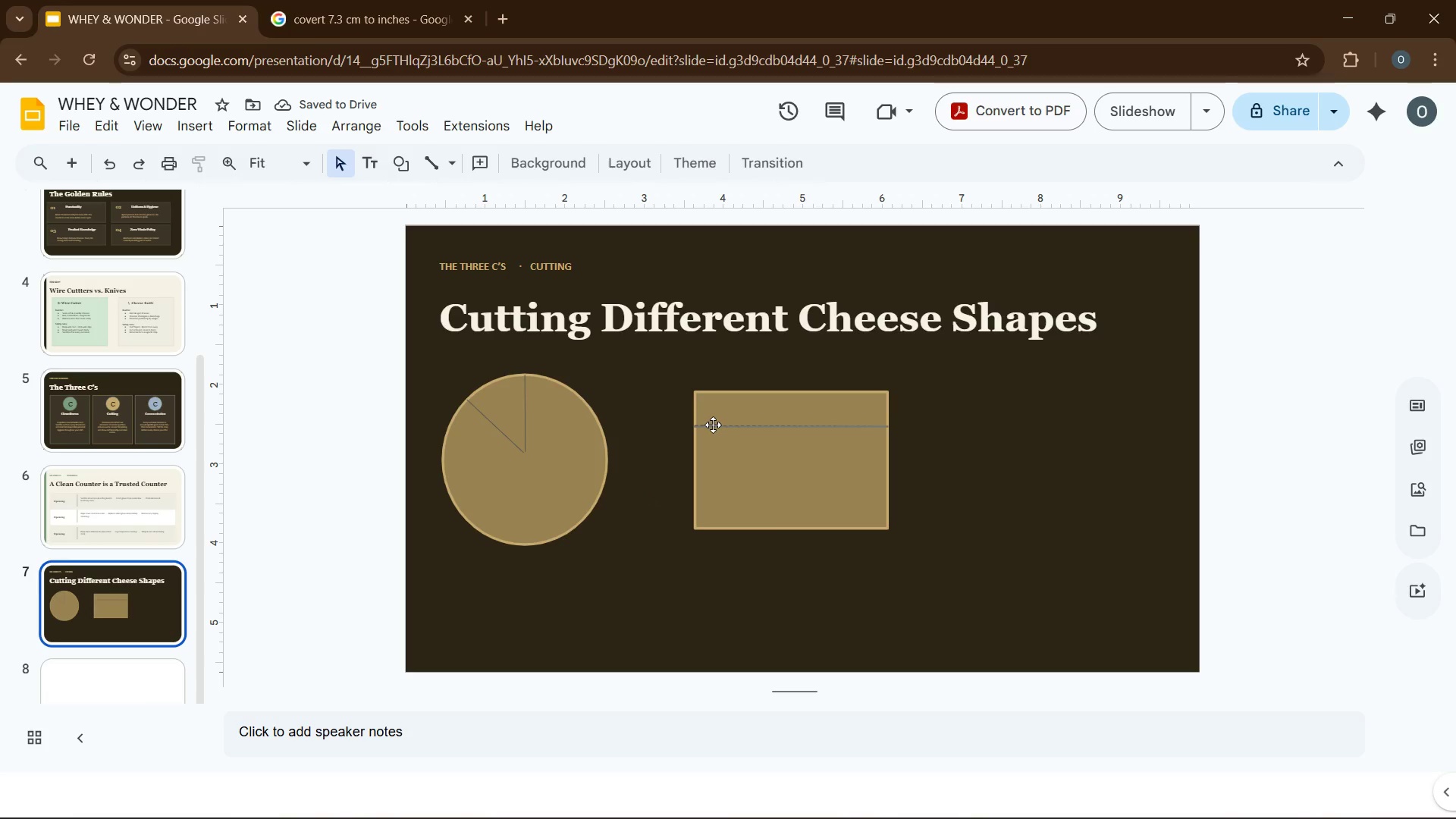 
left_click_drag(start_coordinate=[706, 424], to_coordinate=[705, 431])
 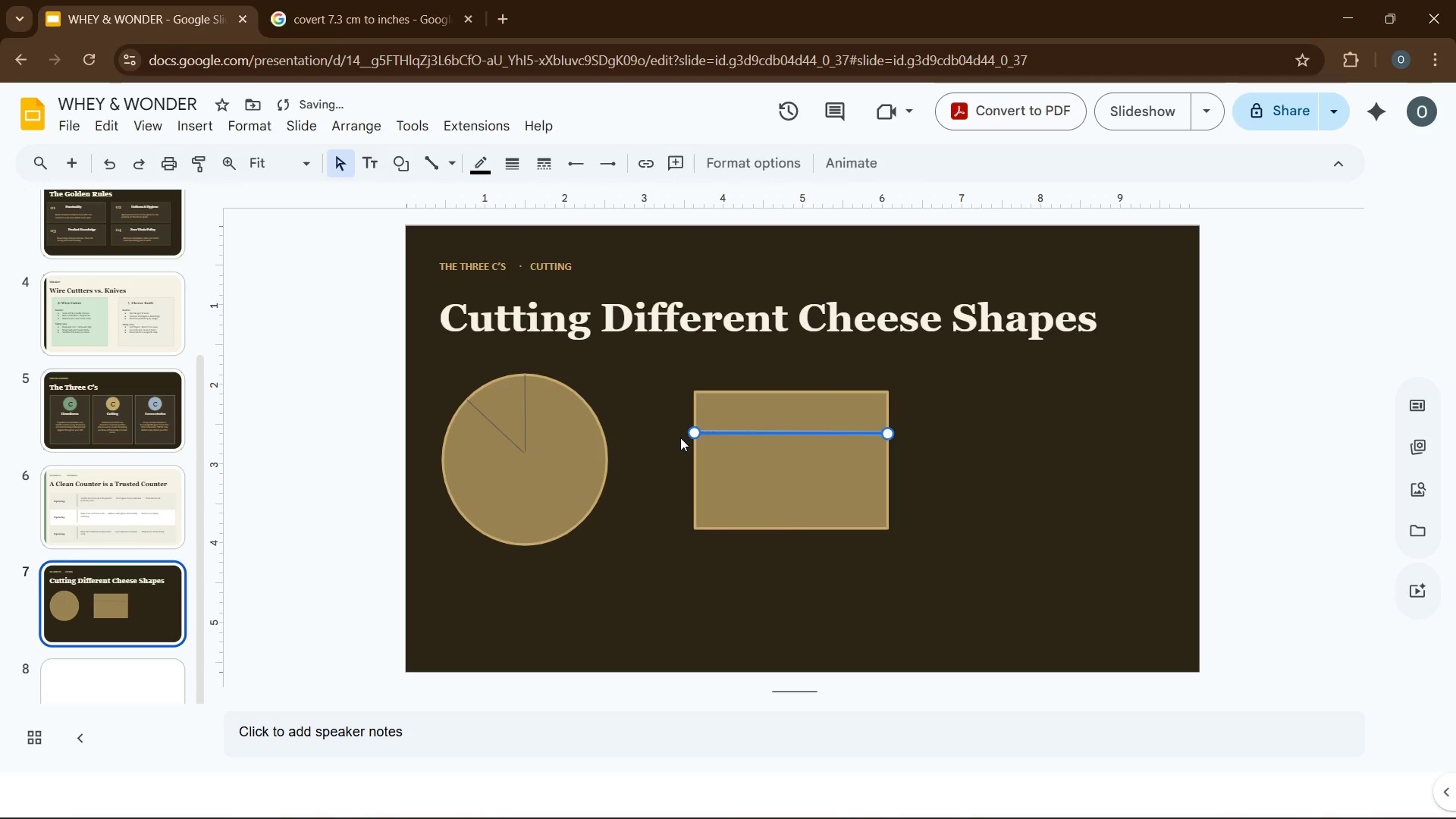 
left_click([680, 438])
 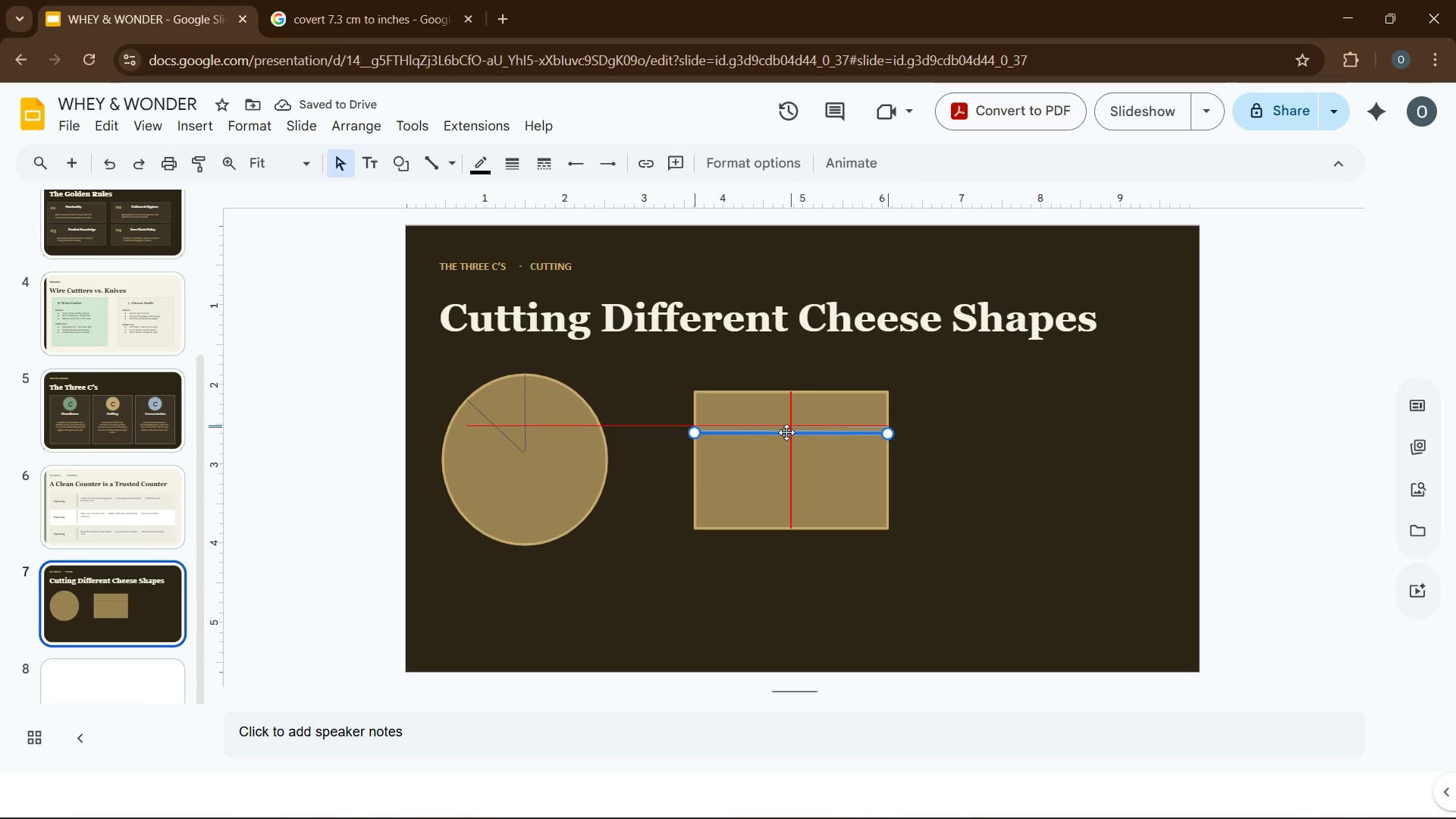 
wait(9.18)
 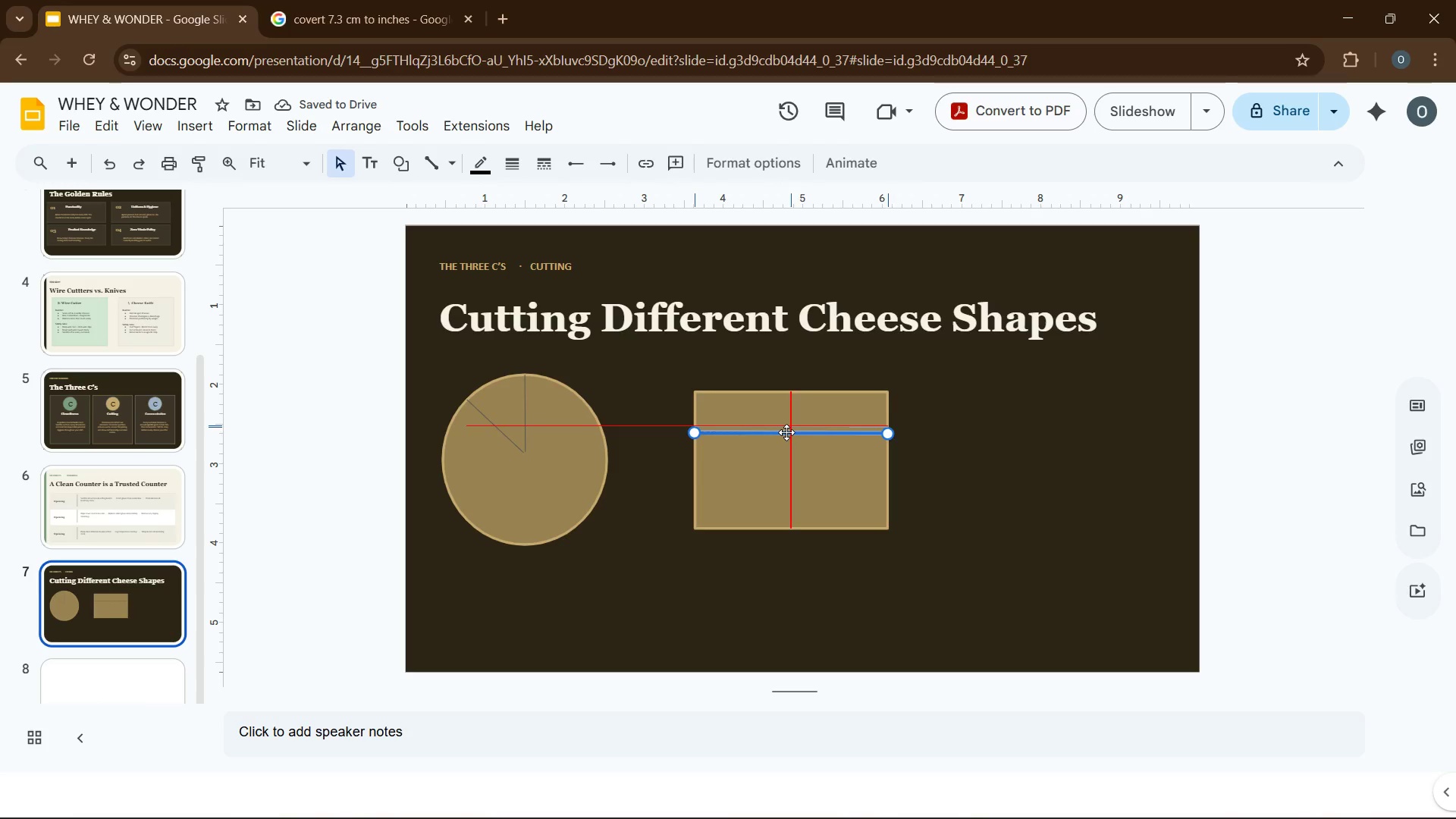 
mouse_move([429, 167])
 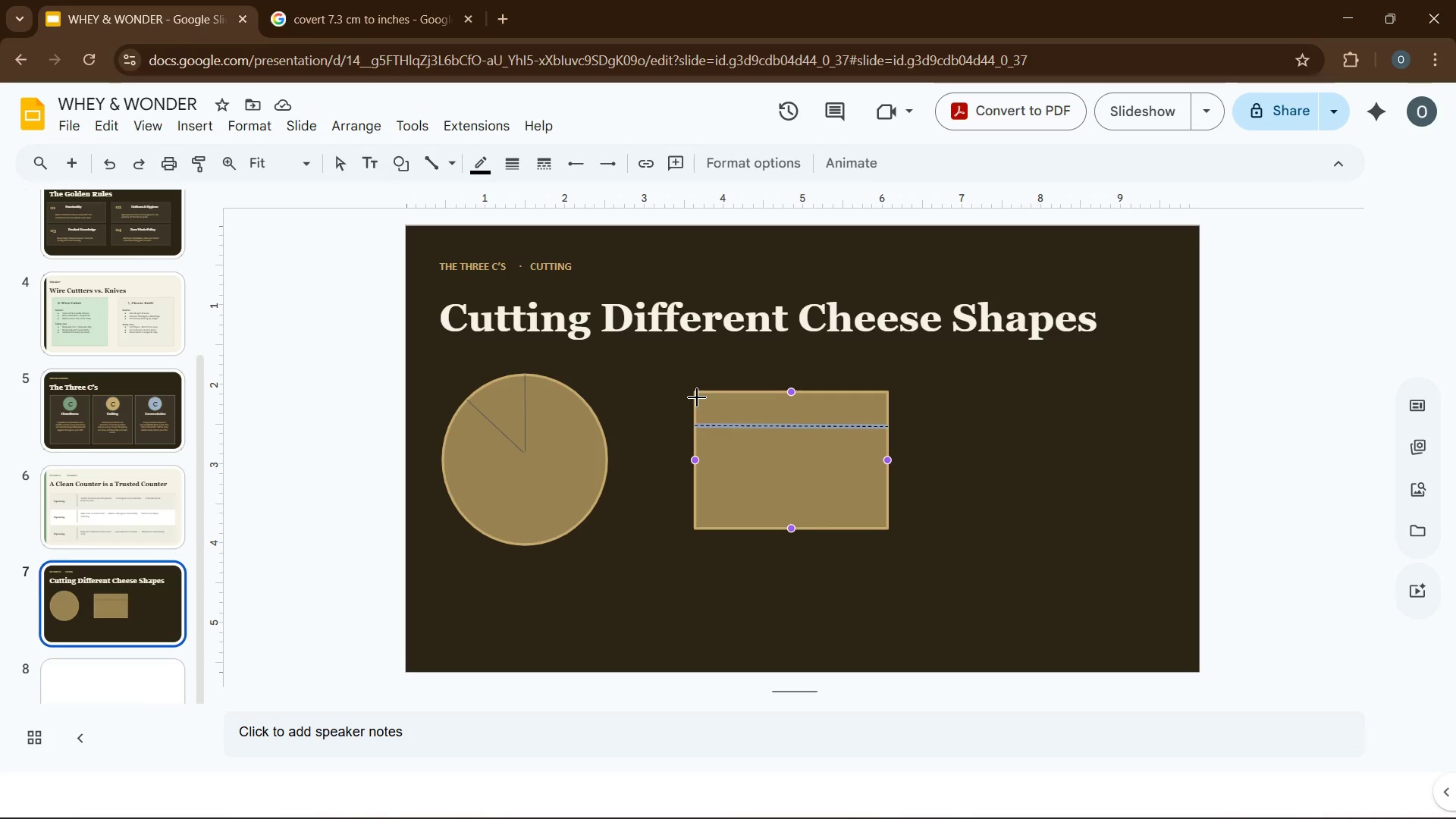 
left_click_drag(start_coordinate=[697, 397], to_coordinate=[887, 397])
 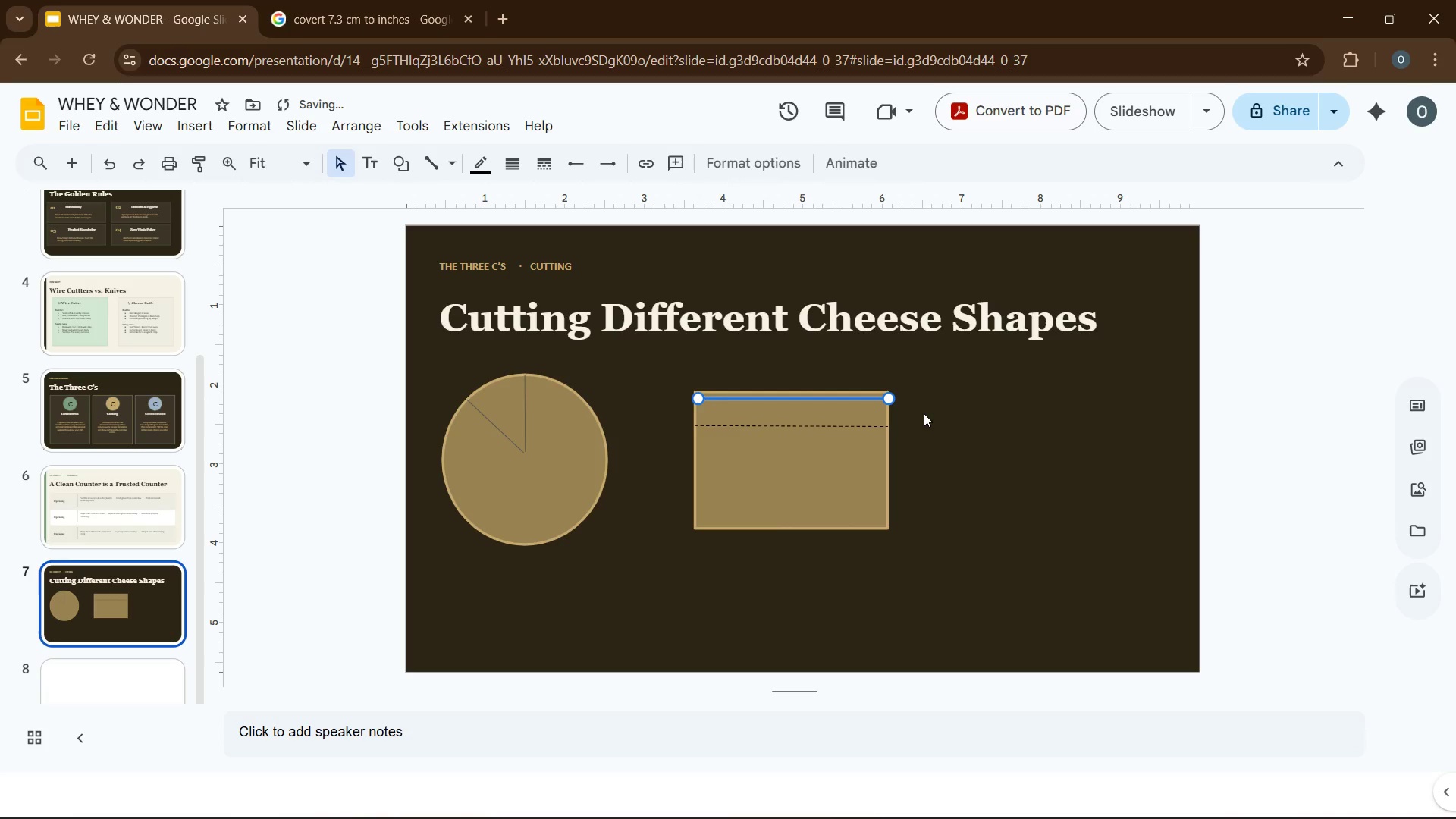 
left_click([924, 413])
 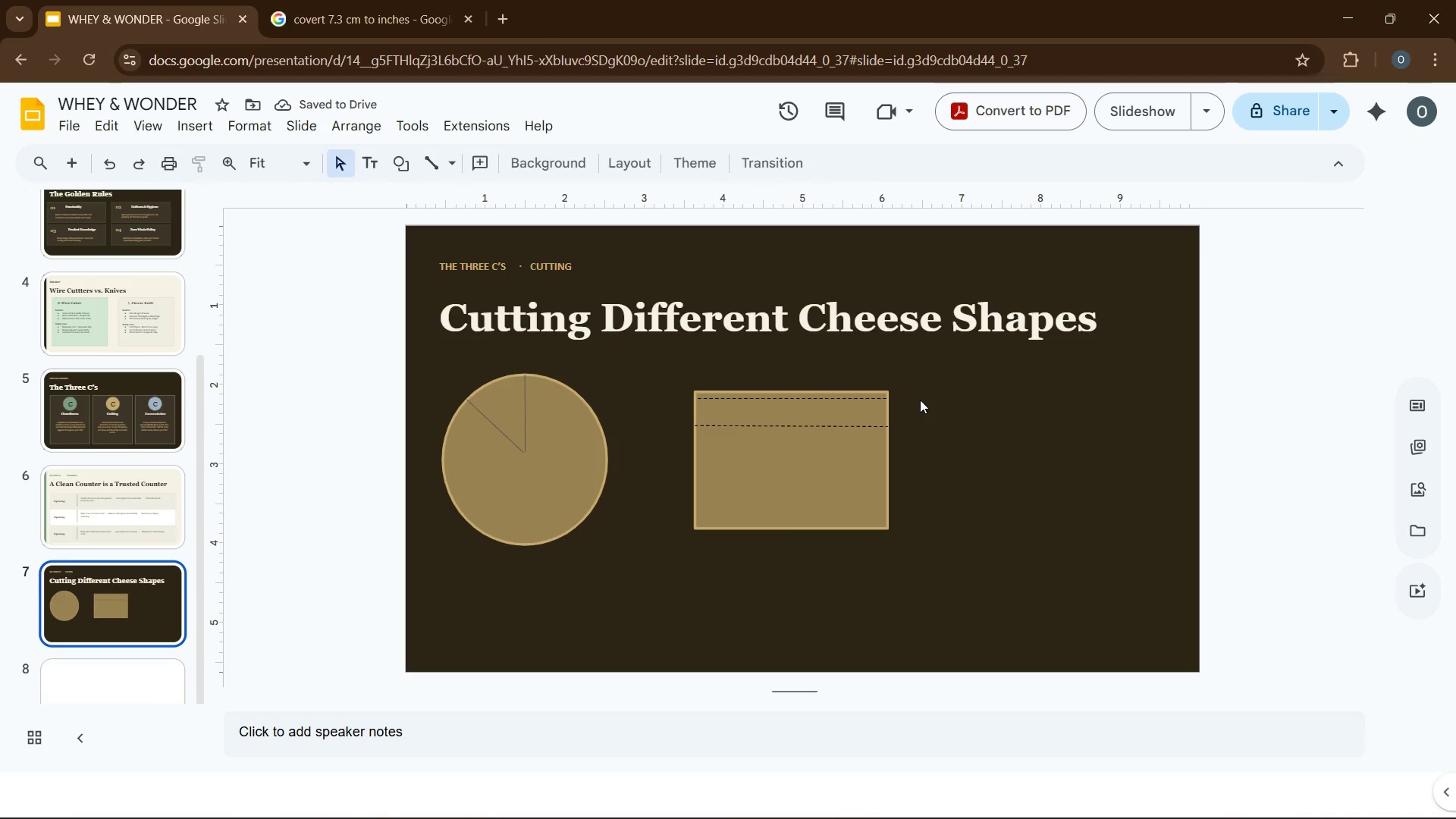 
wait(8.08)
 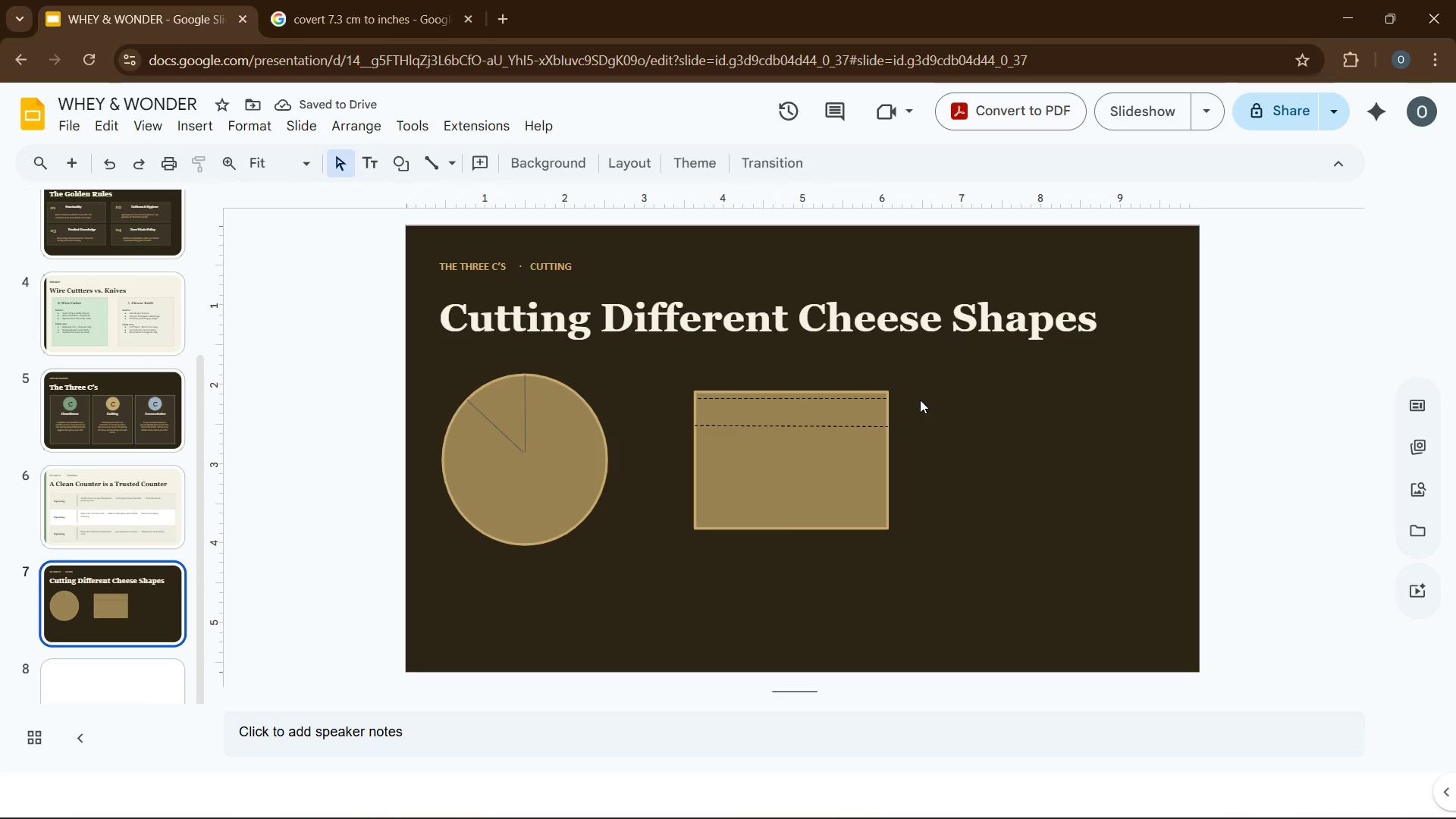 
left_click([846, 396])
 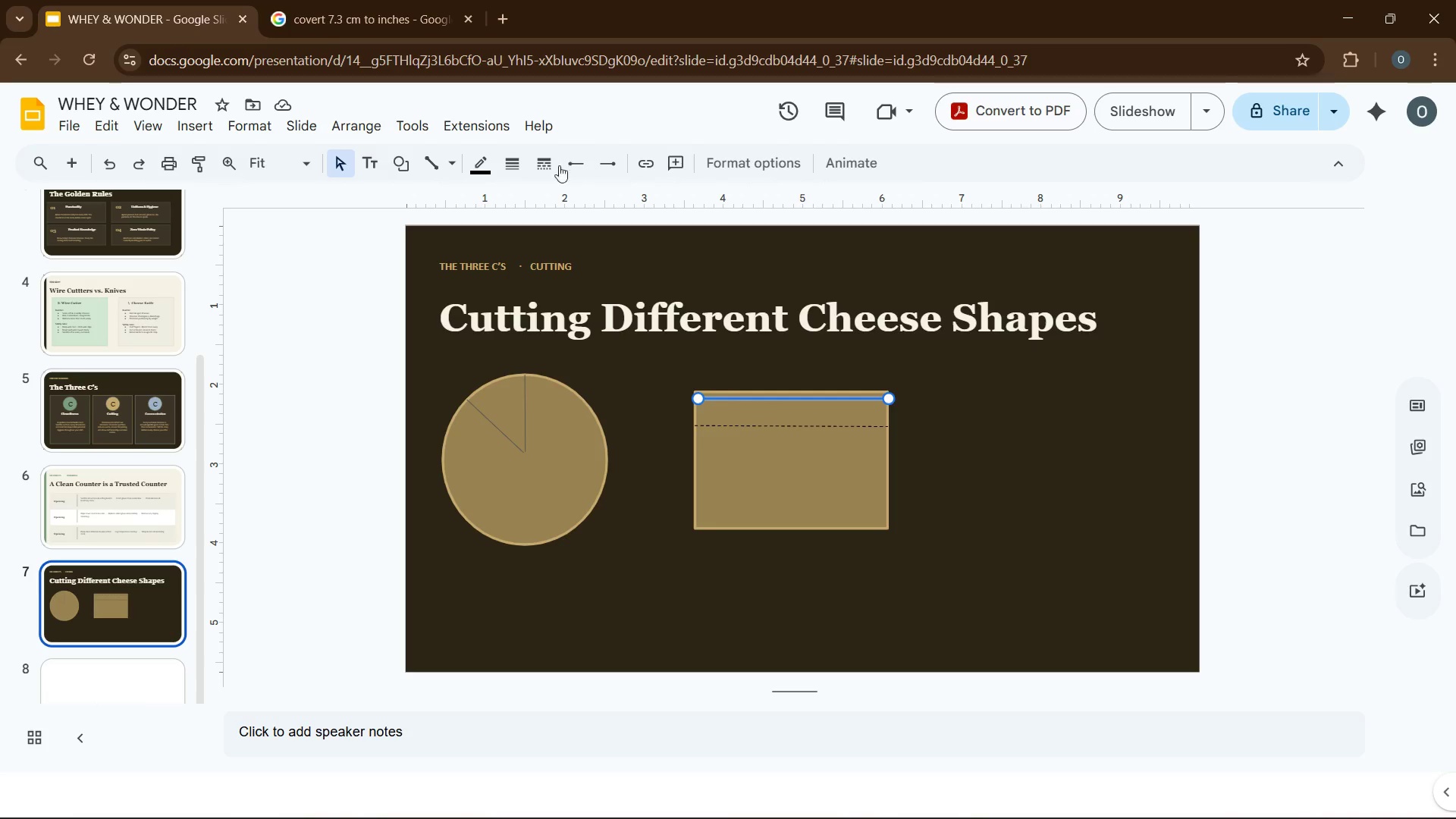 
left_click([544, 164])
 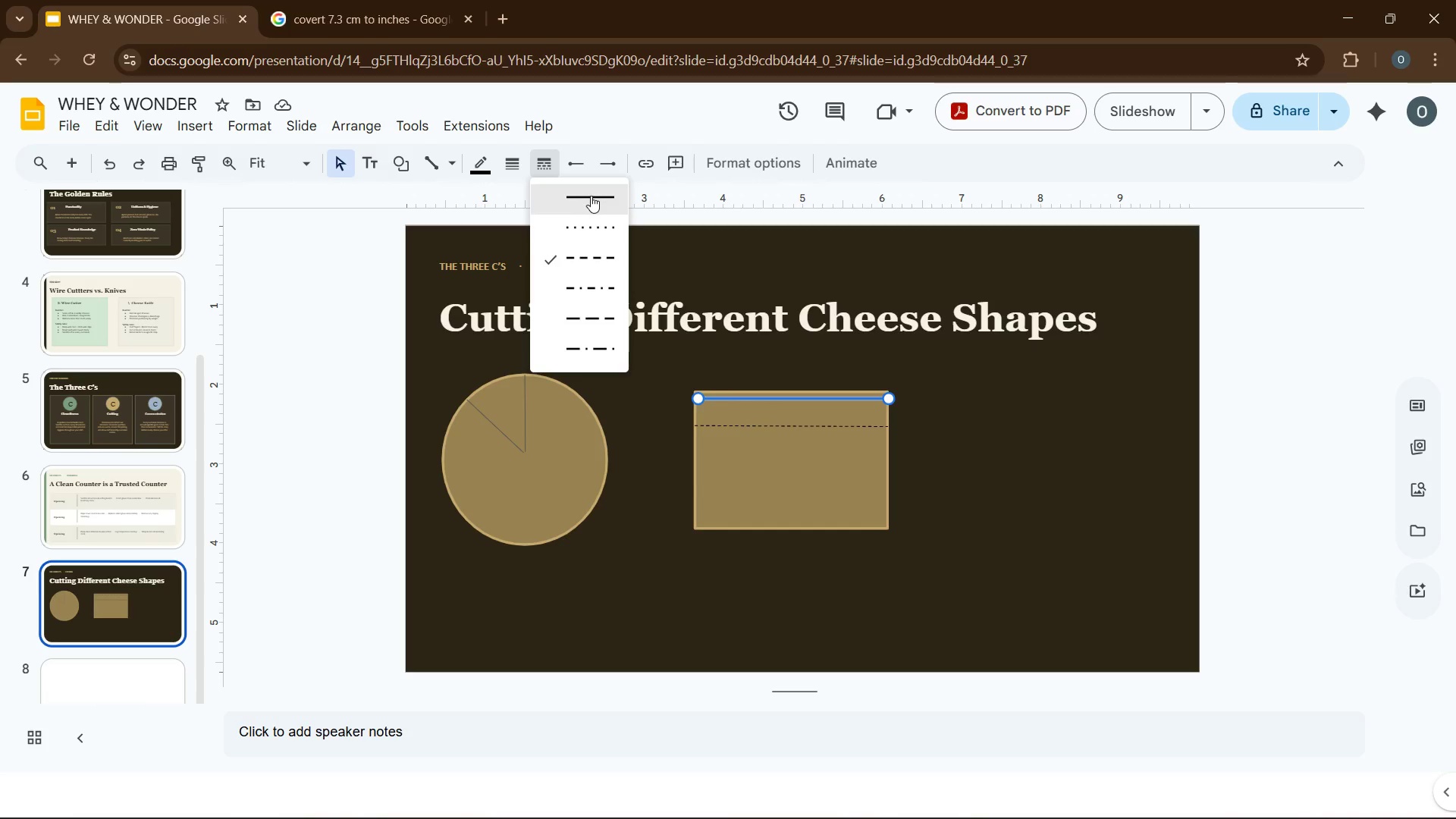 
left_click([592, 196])
 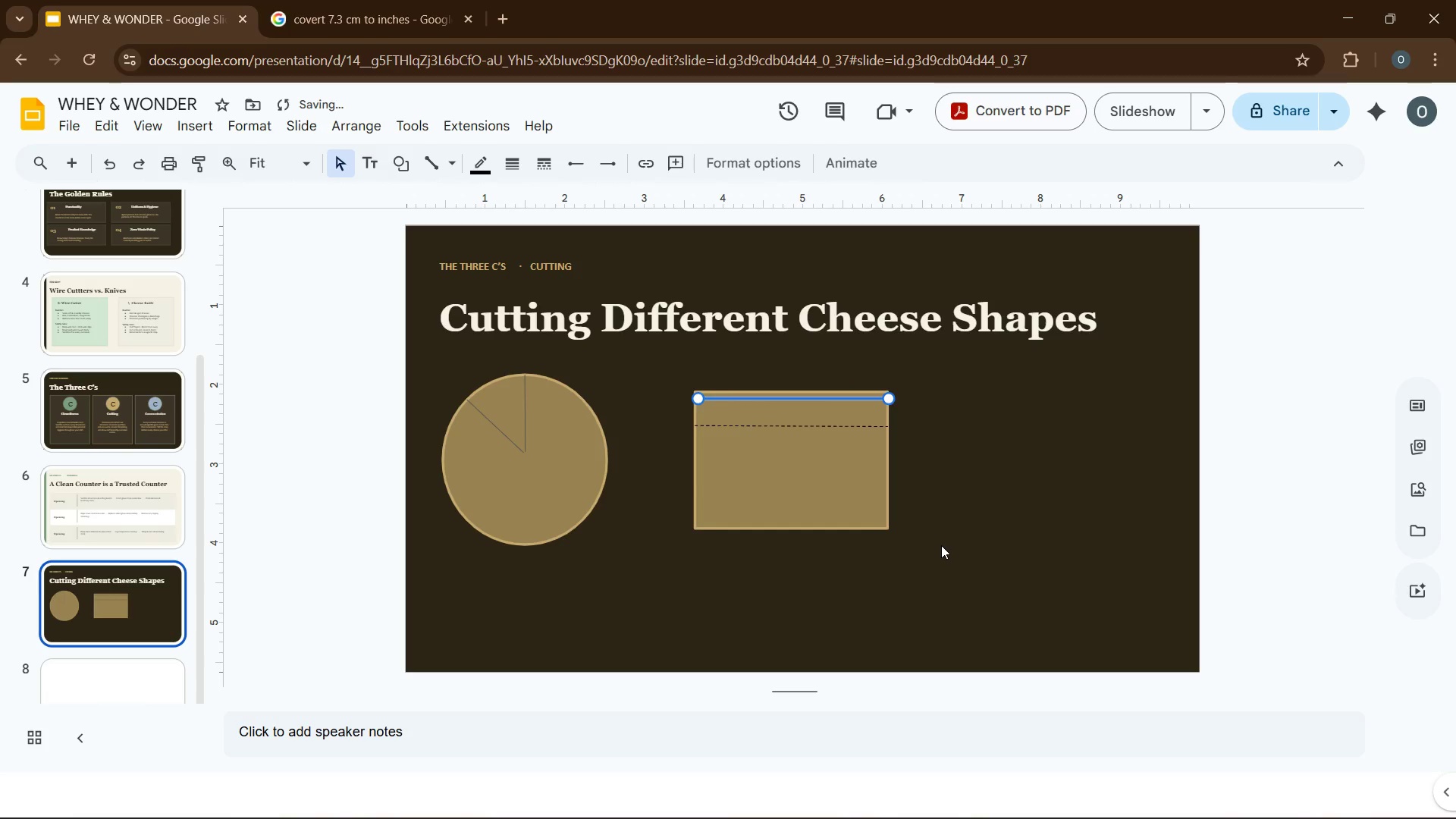 
left_click([942, 545])
 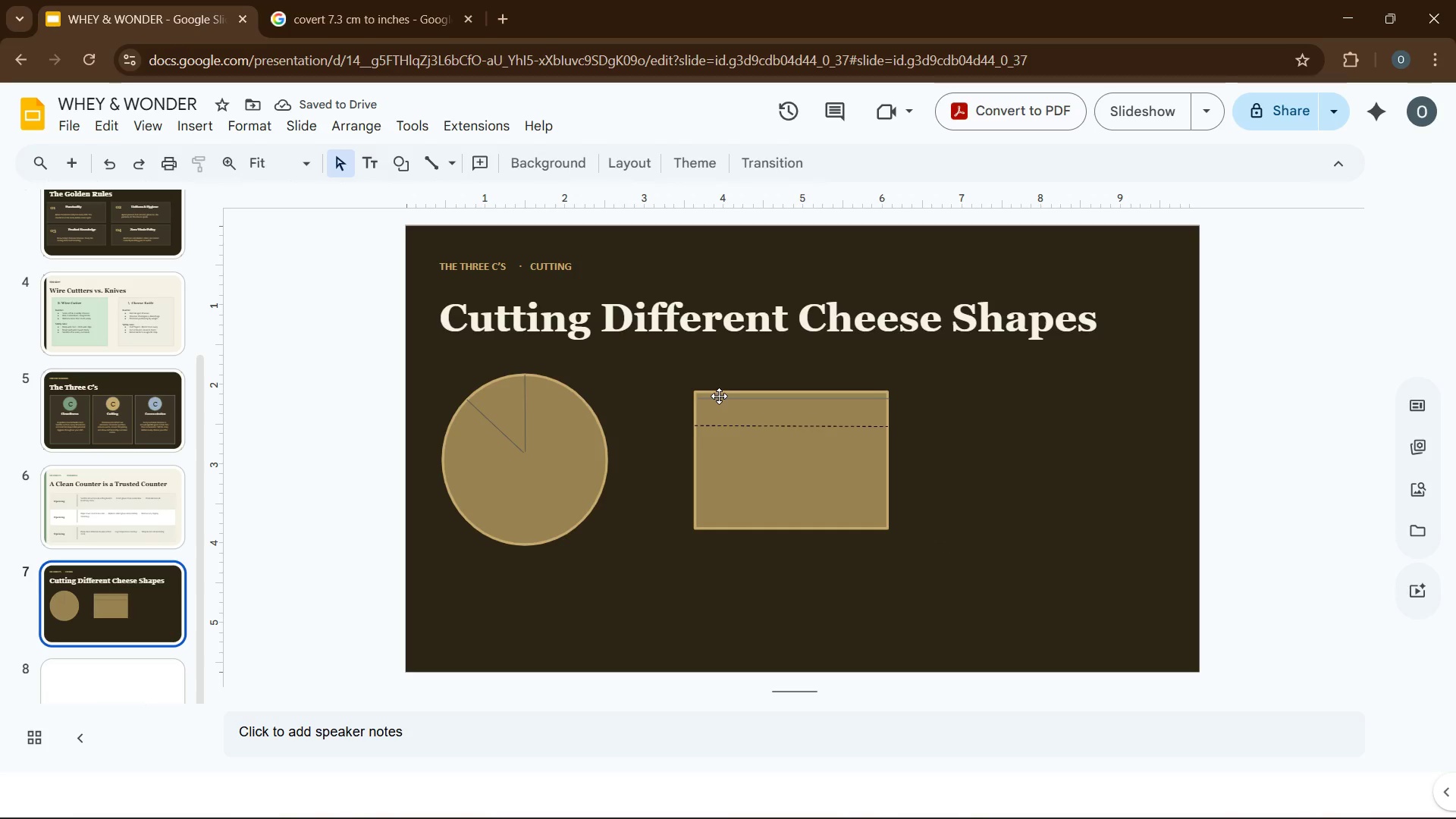 
left_click([719, 397])
 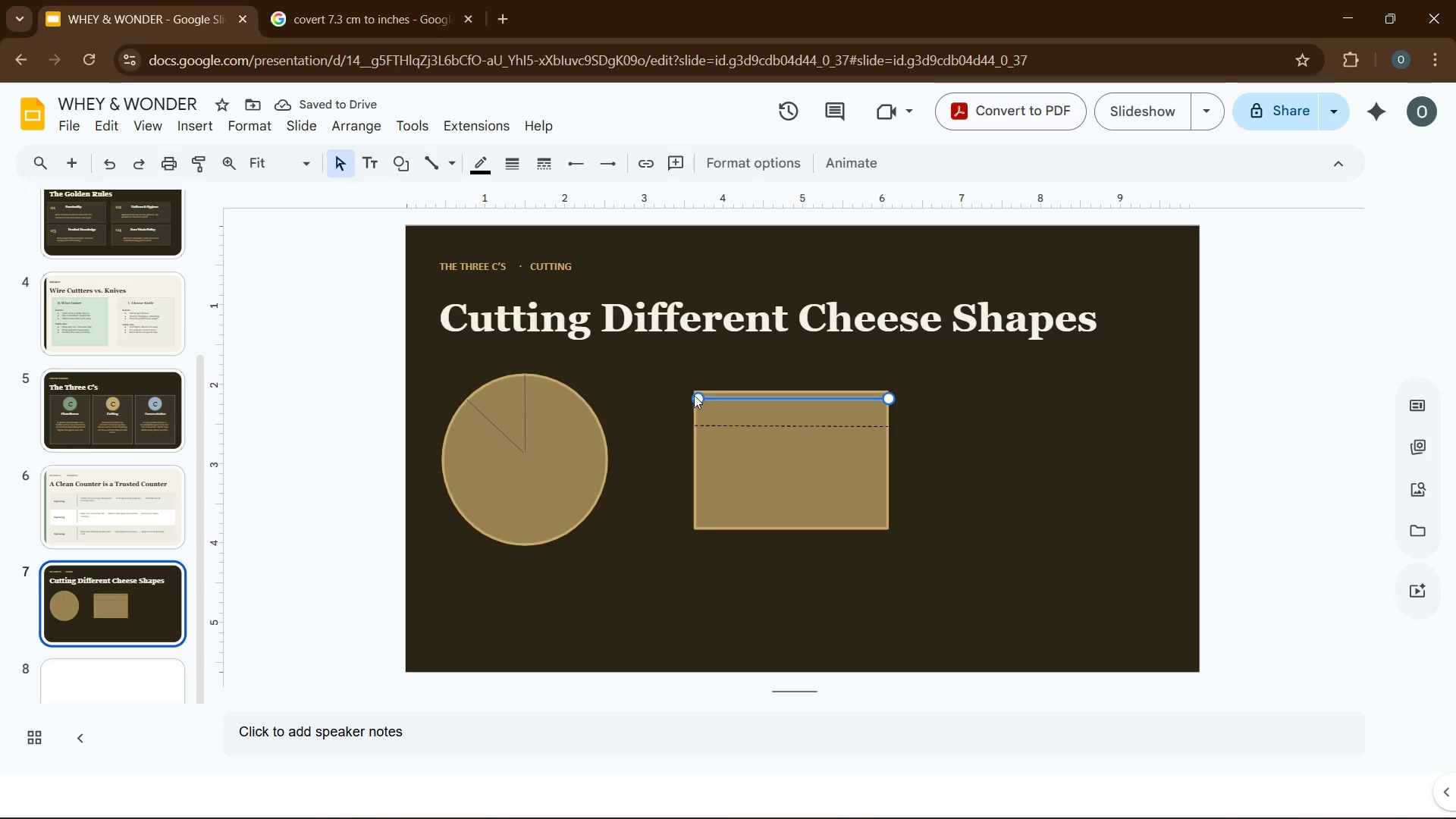 
left_click([698, 398])
 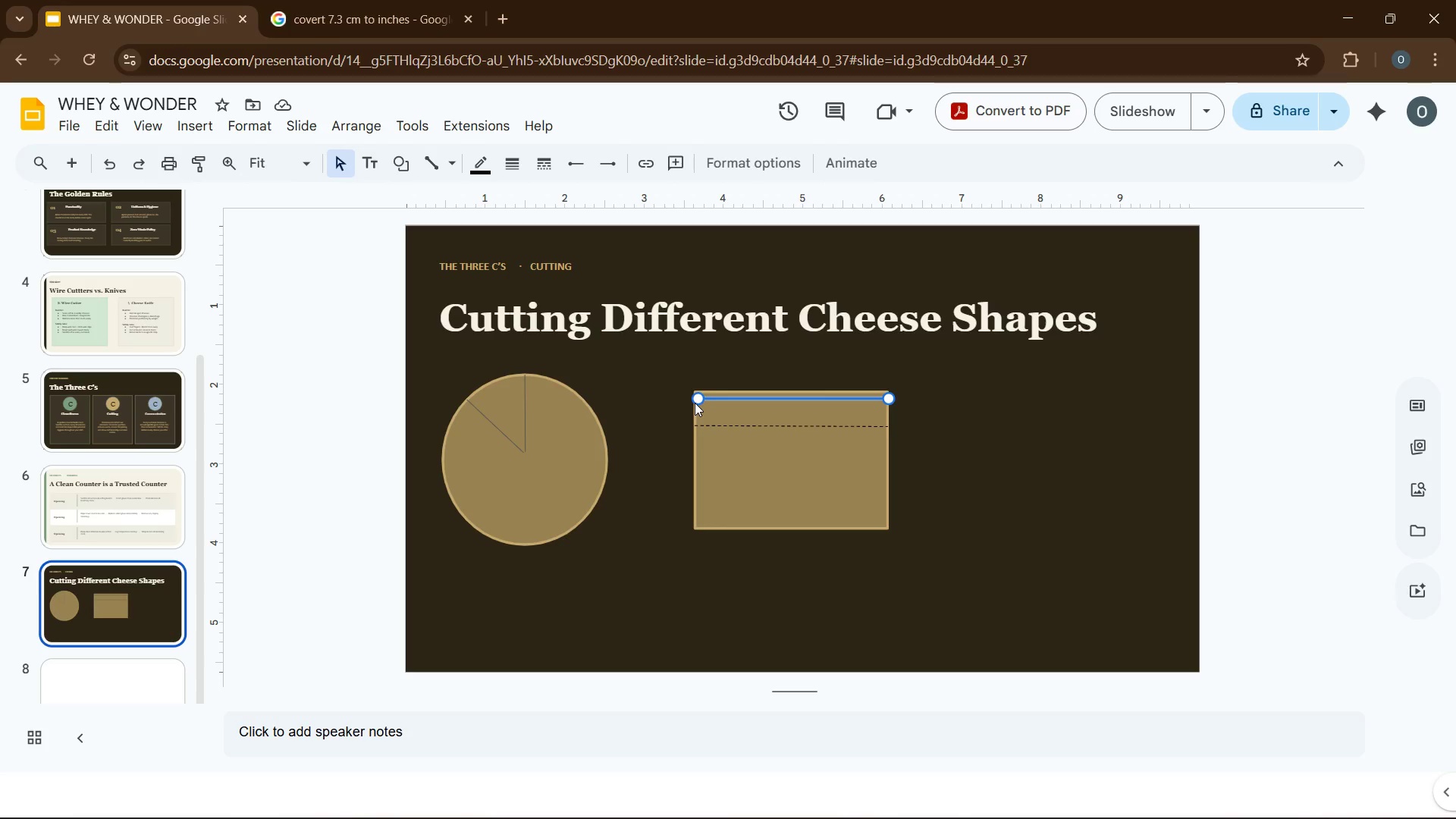 
wait(12.34)
 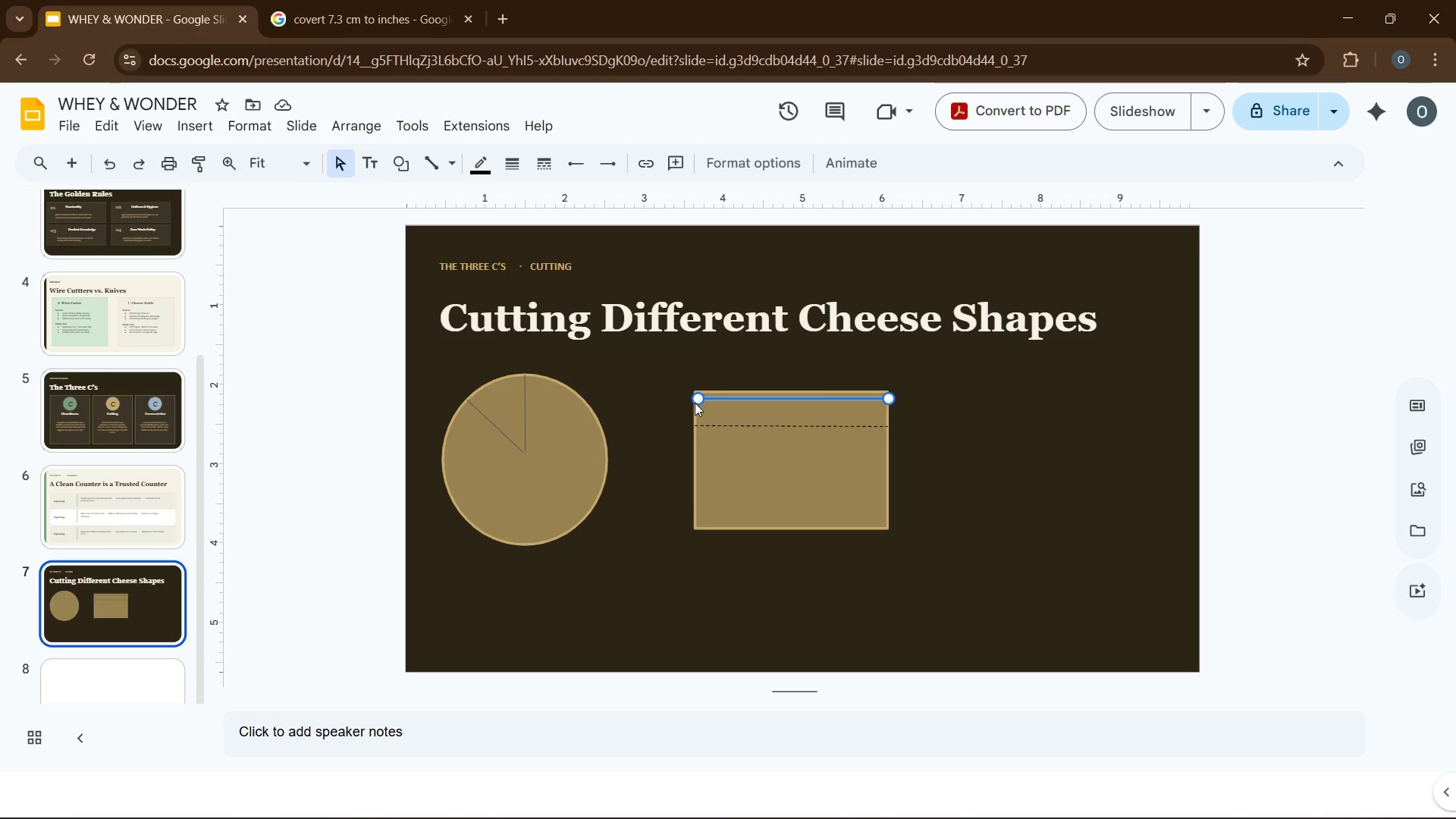 
left_click([643, 454])
 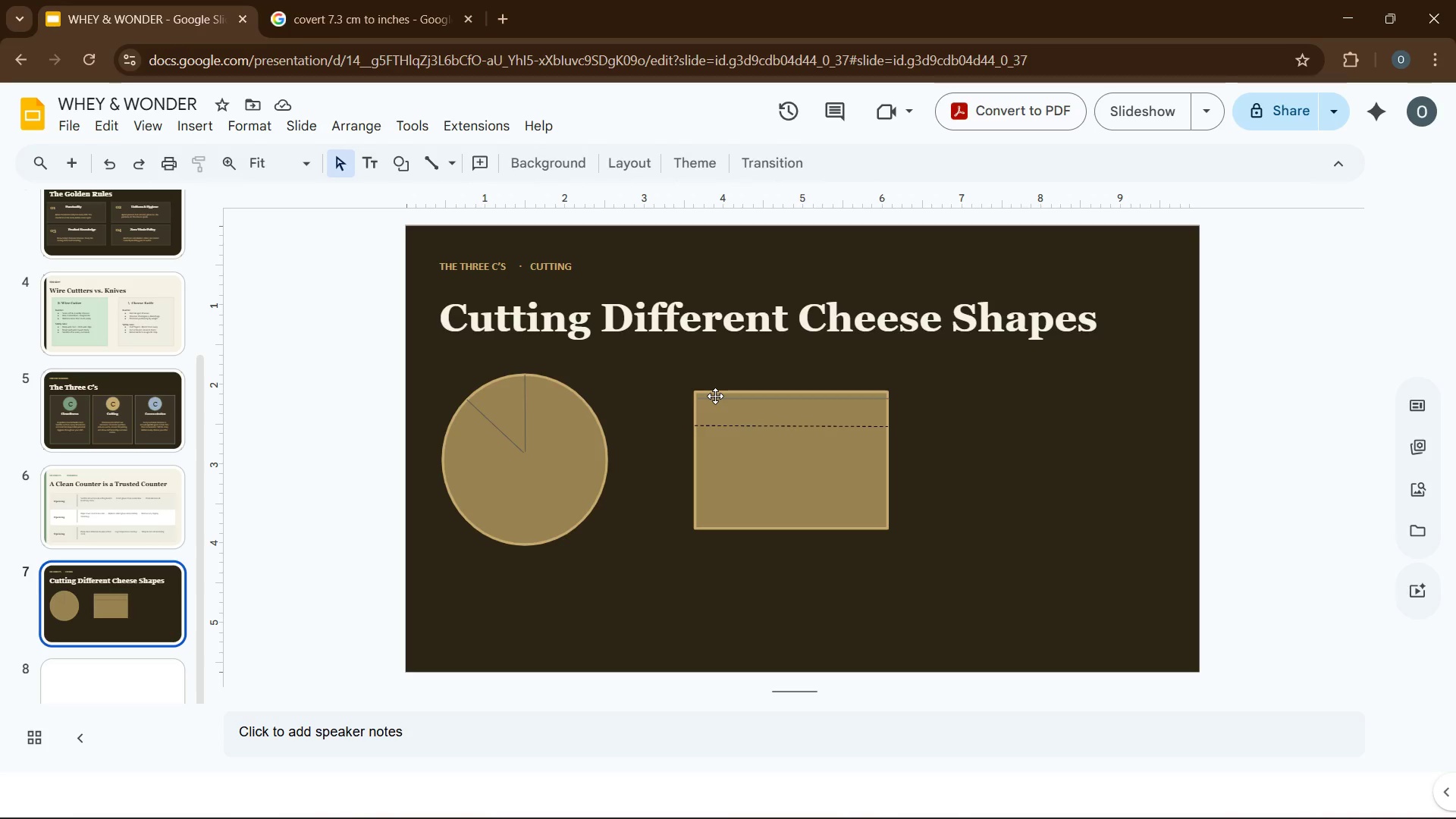 
left_click([715, 395])
 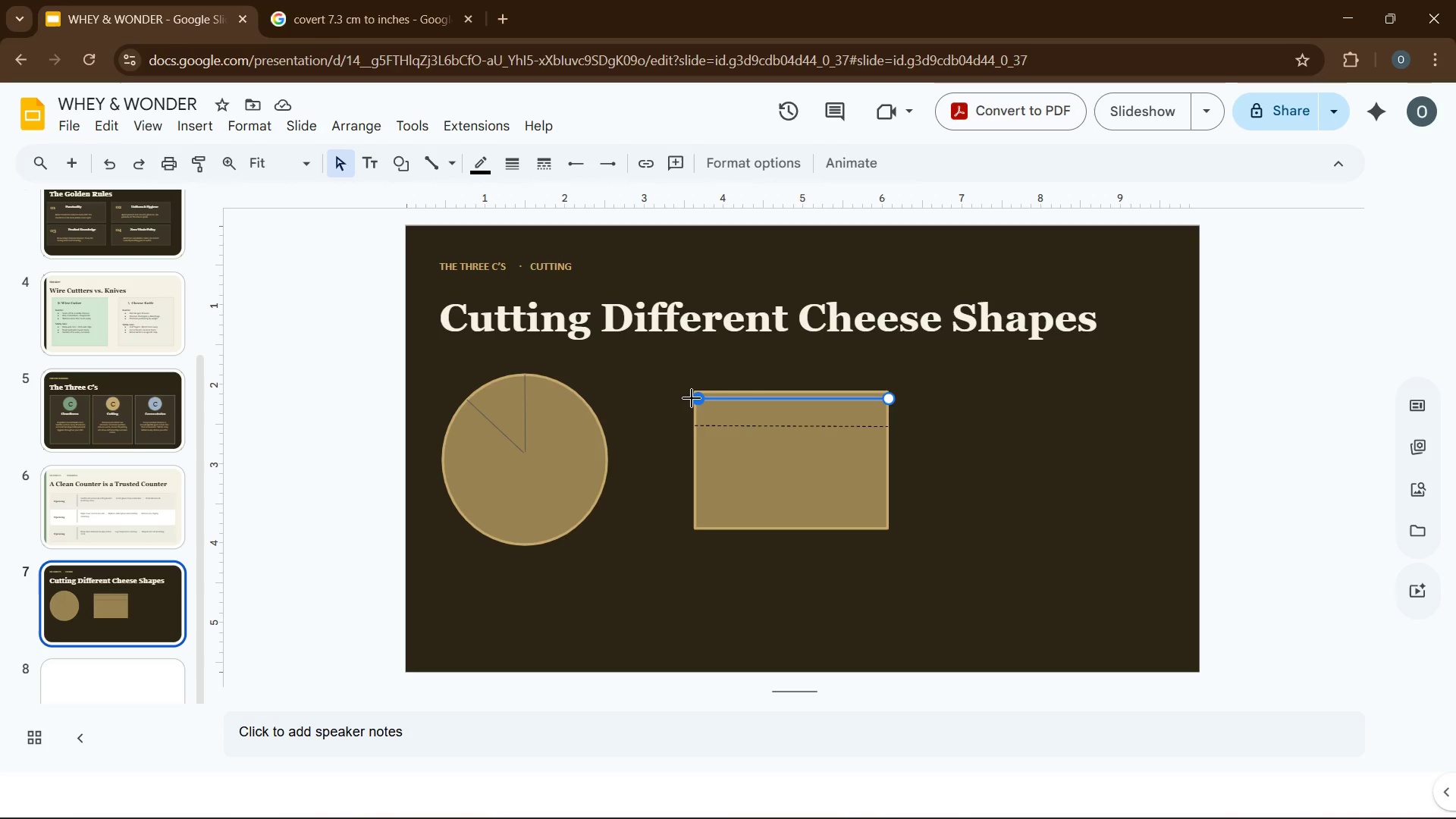 
left_click_drag(start_coordinate=[692, 398], to_coordinate=[687, 398])
 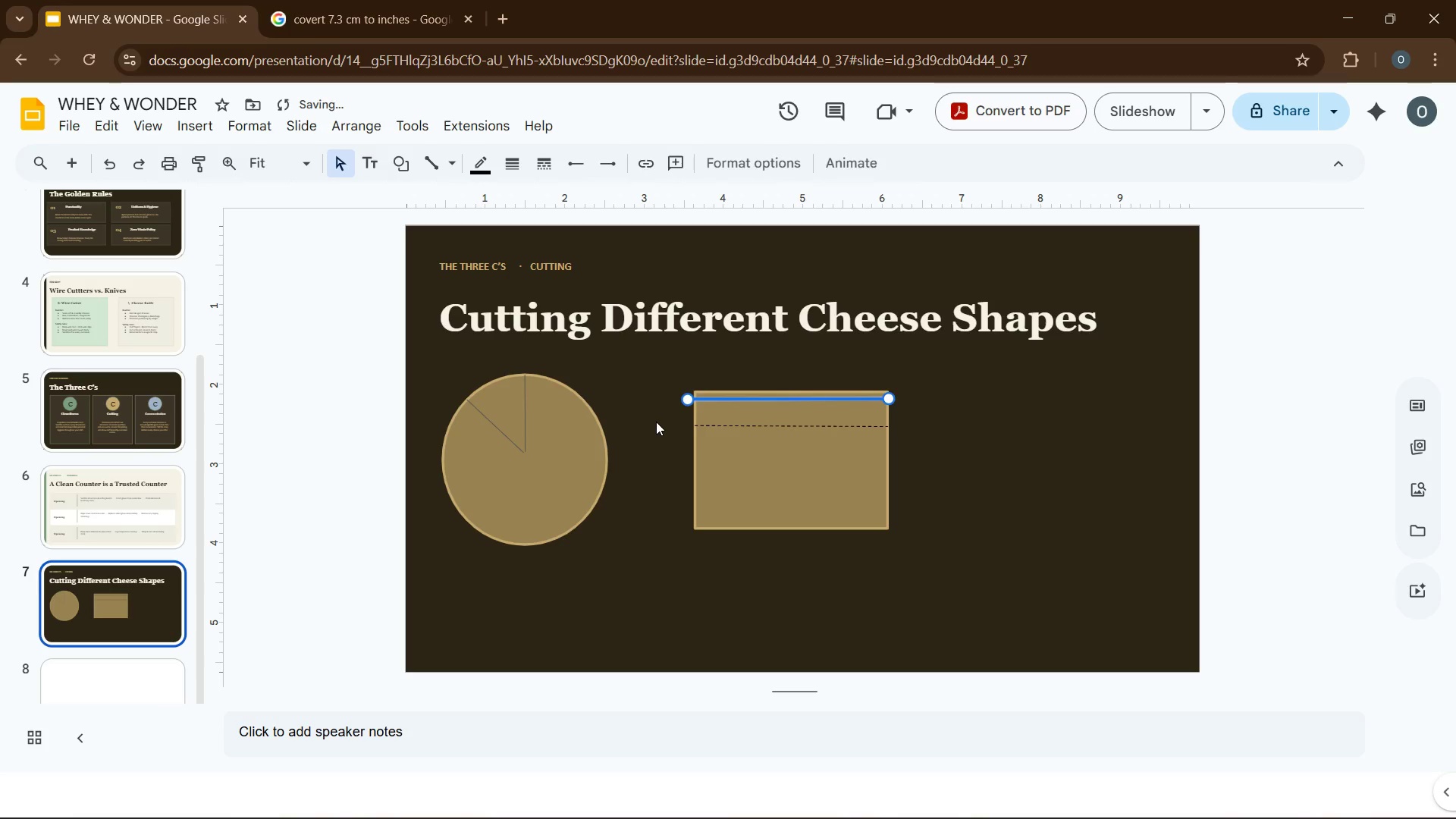 
left_click([656, 422])
 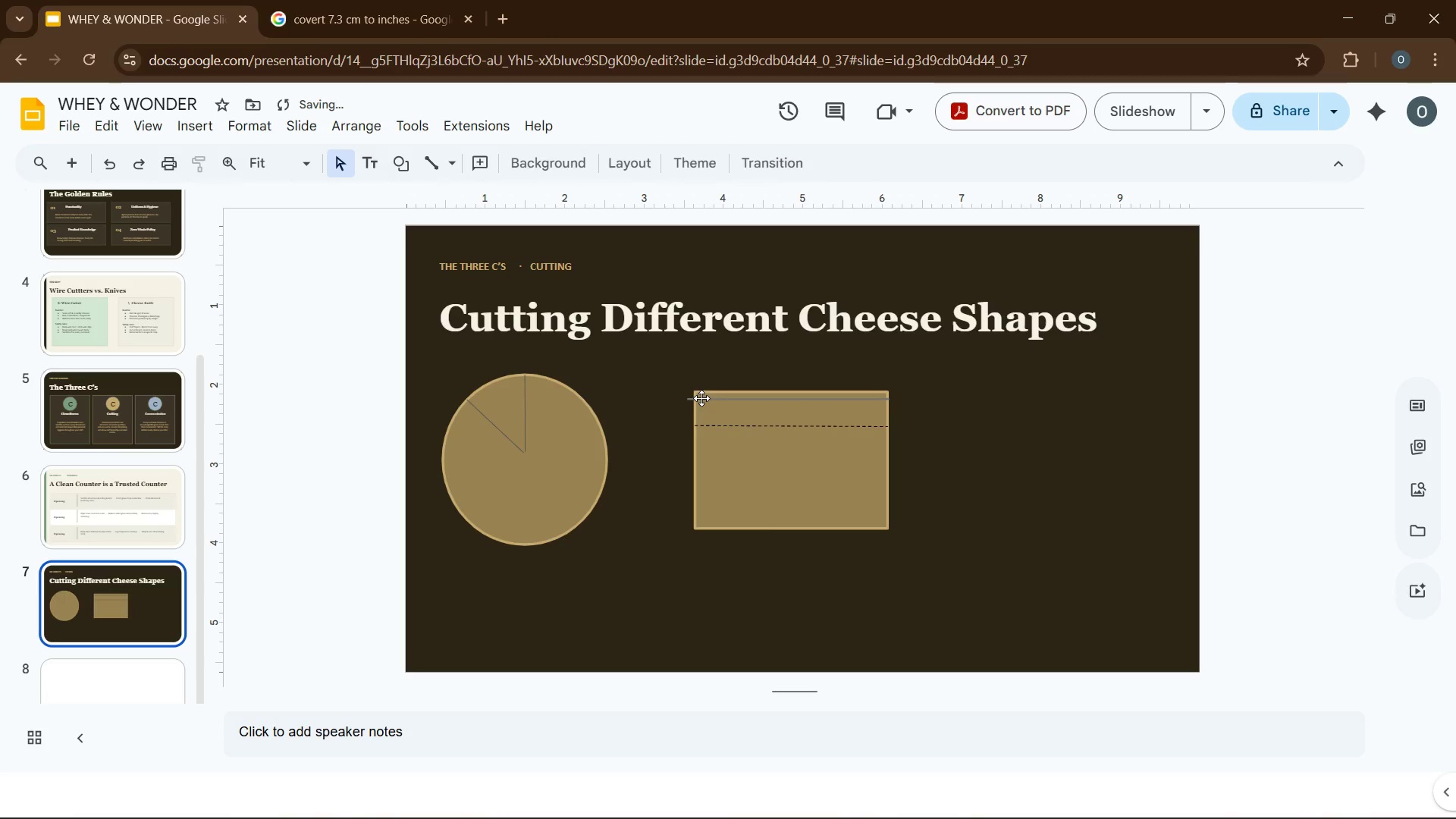 
left_click([701, 398])
 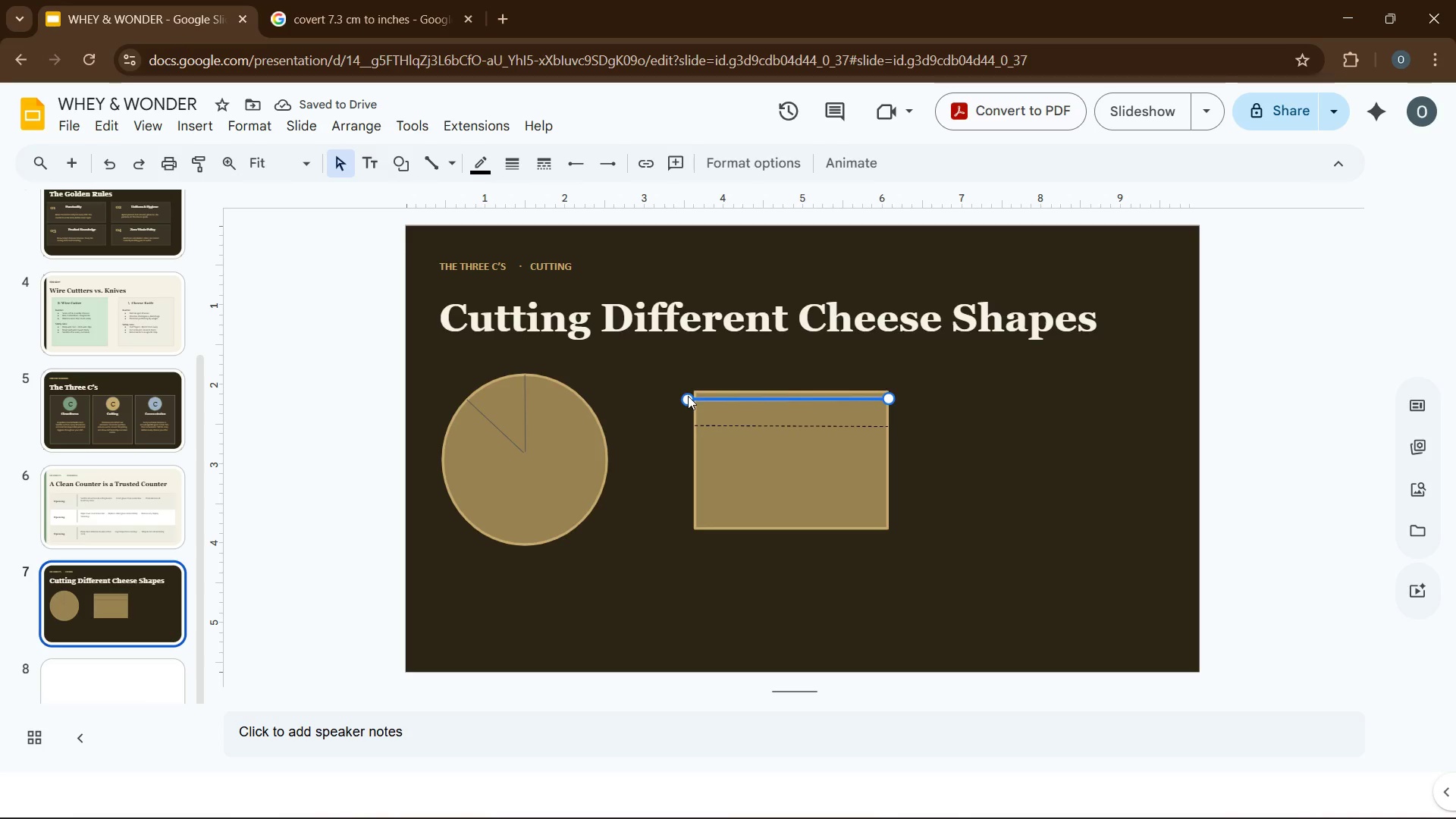 
double_click([688, 396])
 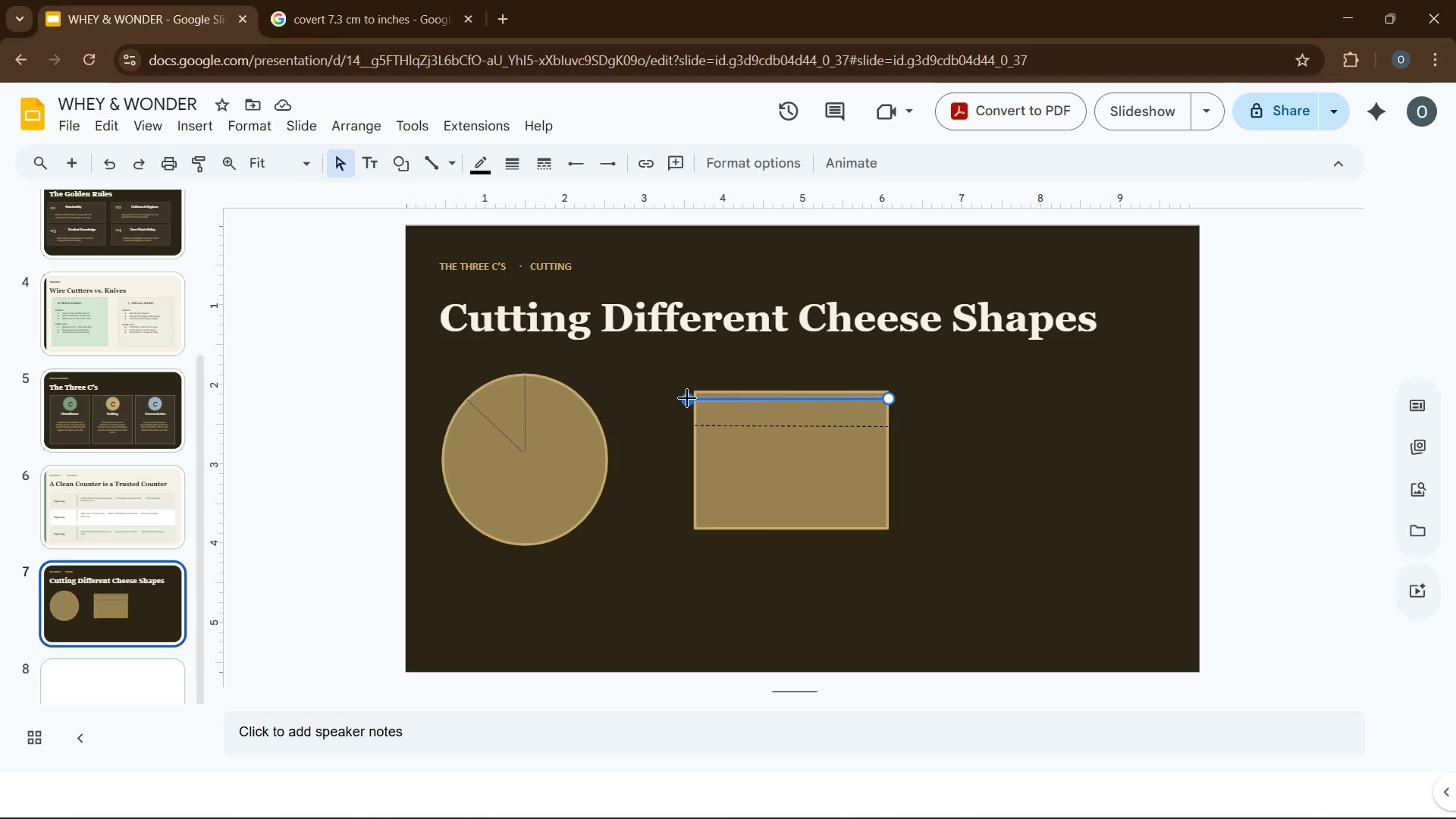 
left_click_drag(start_coordinate=[688, 397], to_coordinate=[695, 397])
 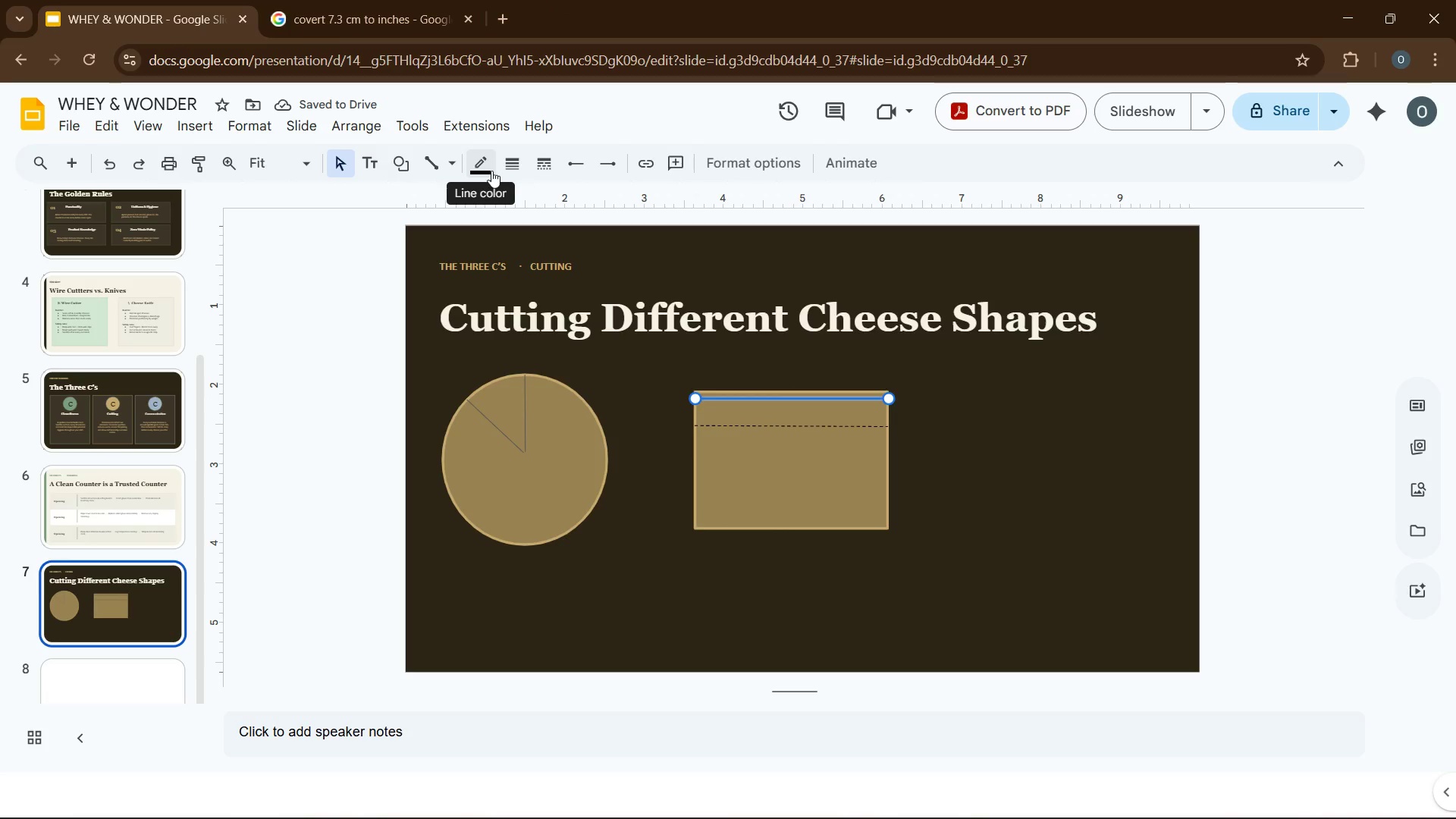 
left_click([510, 170])
 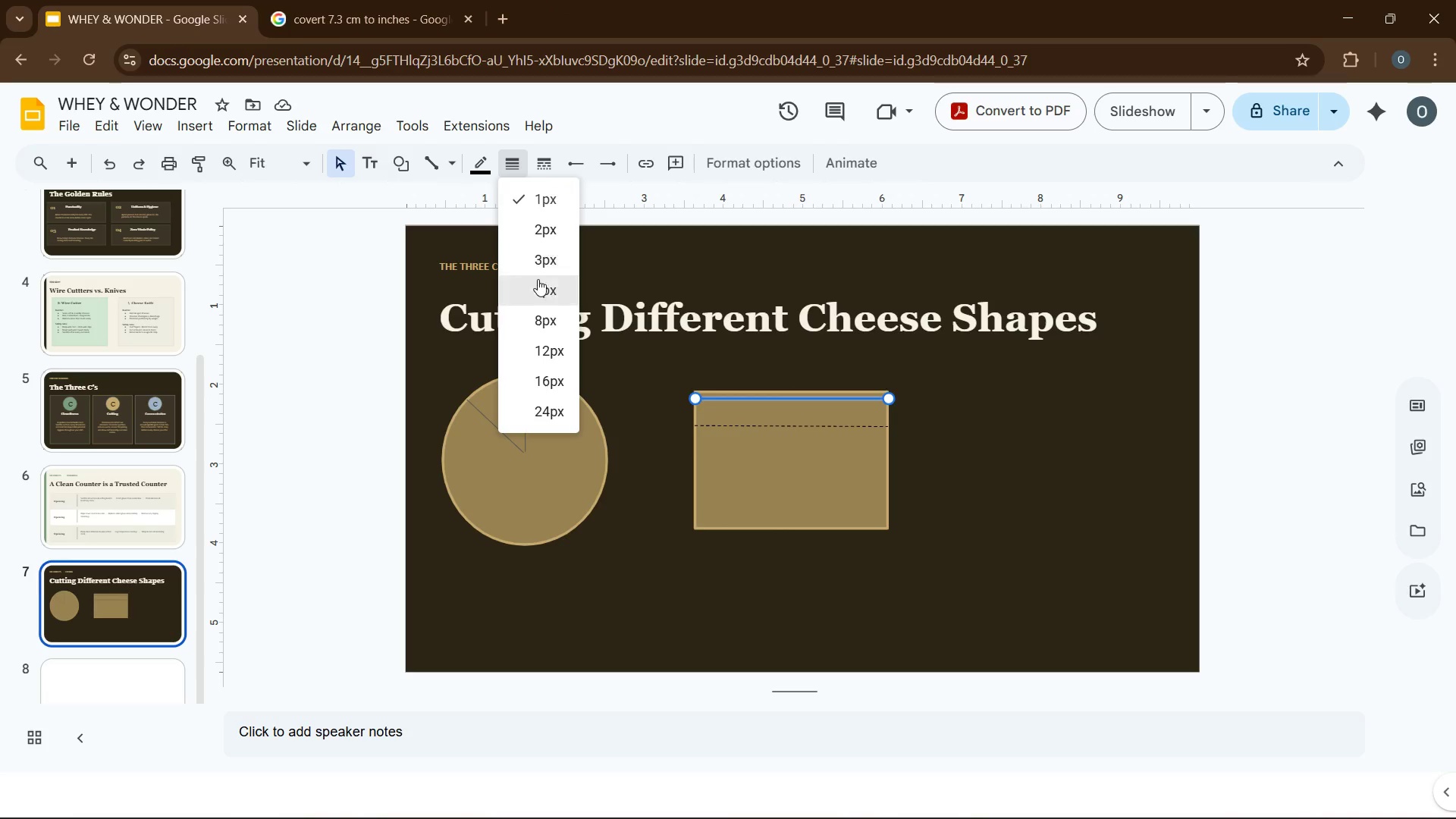 
left_click([544, 290])
 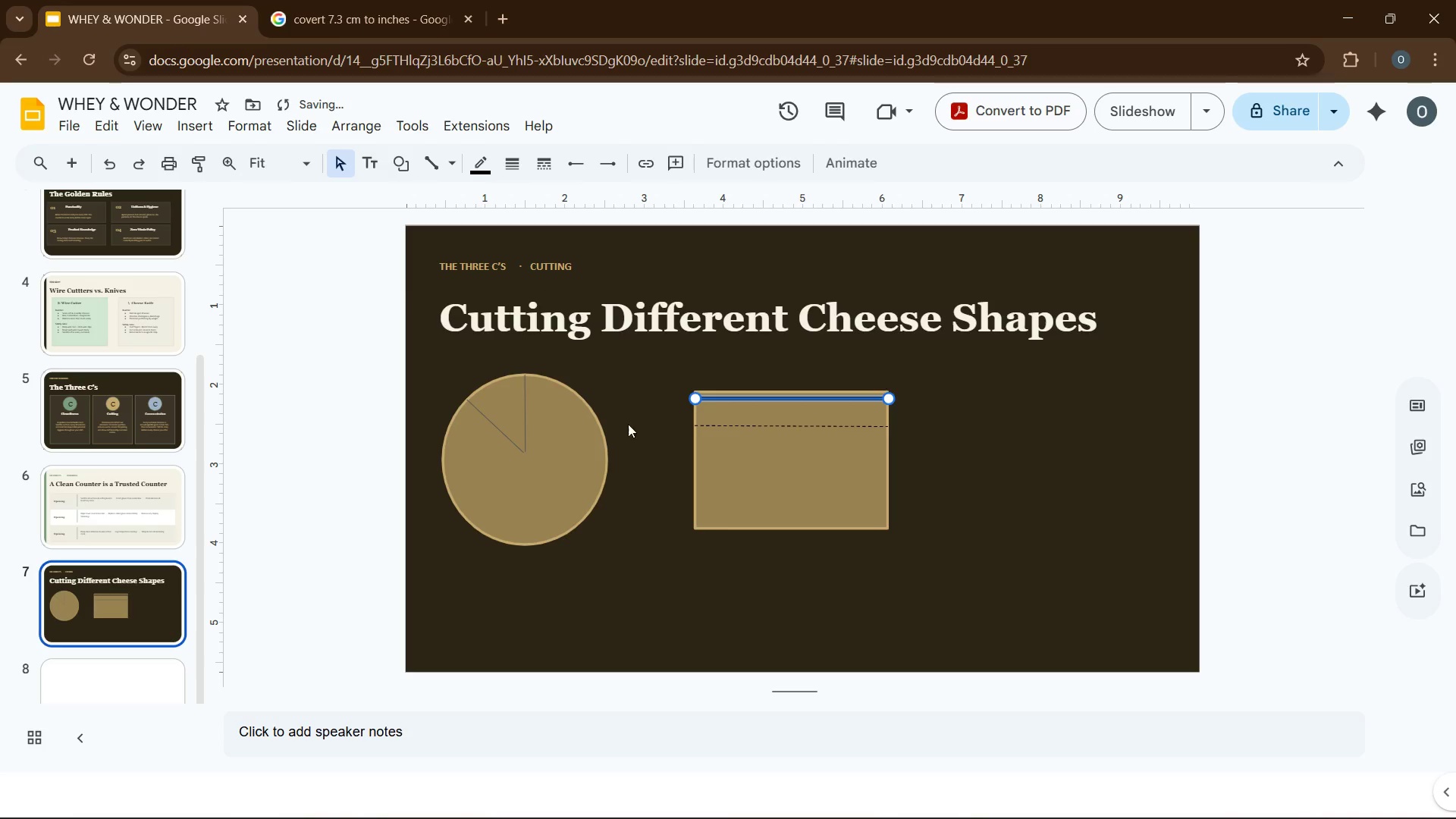 
left_click([634, 425])
 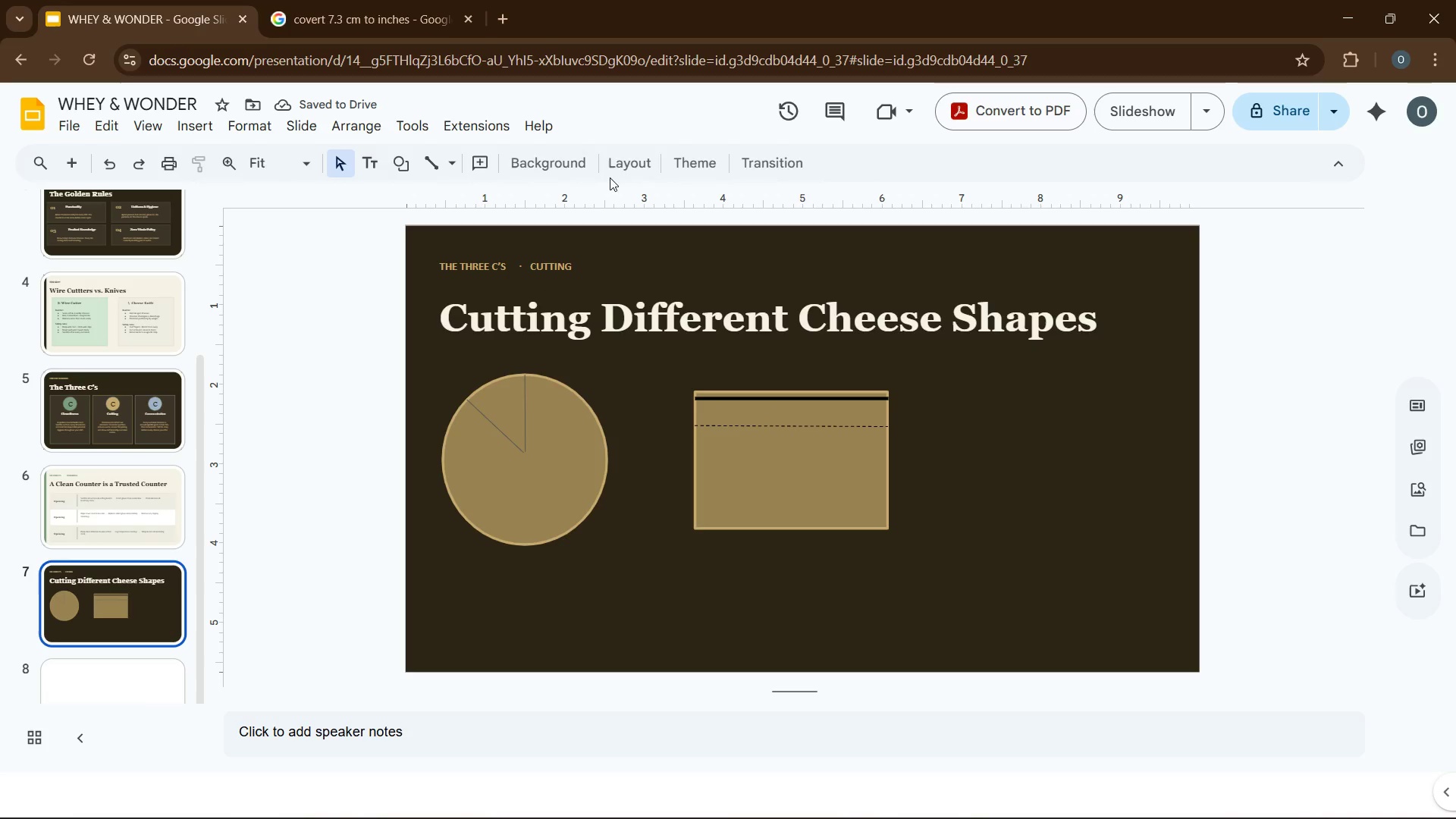 
left_click([721, 397])
 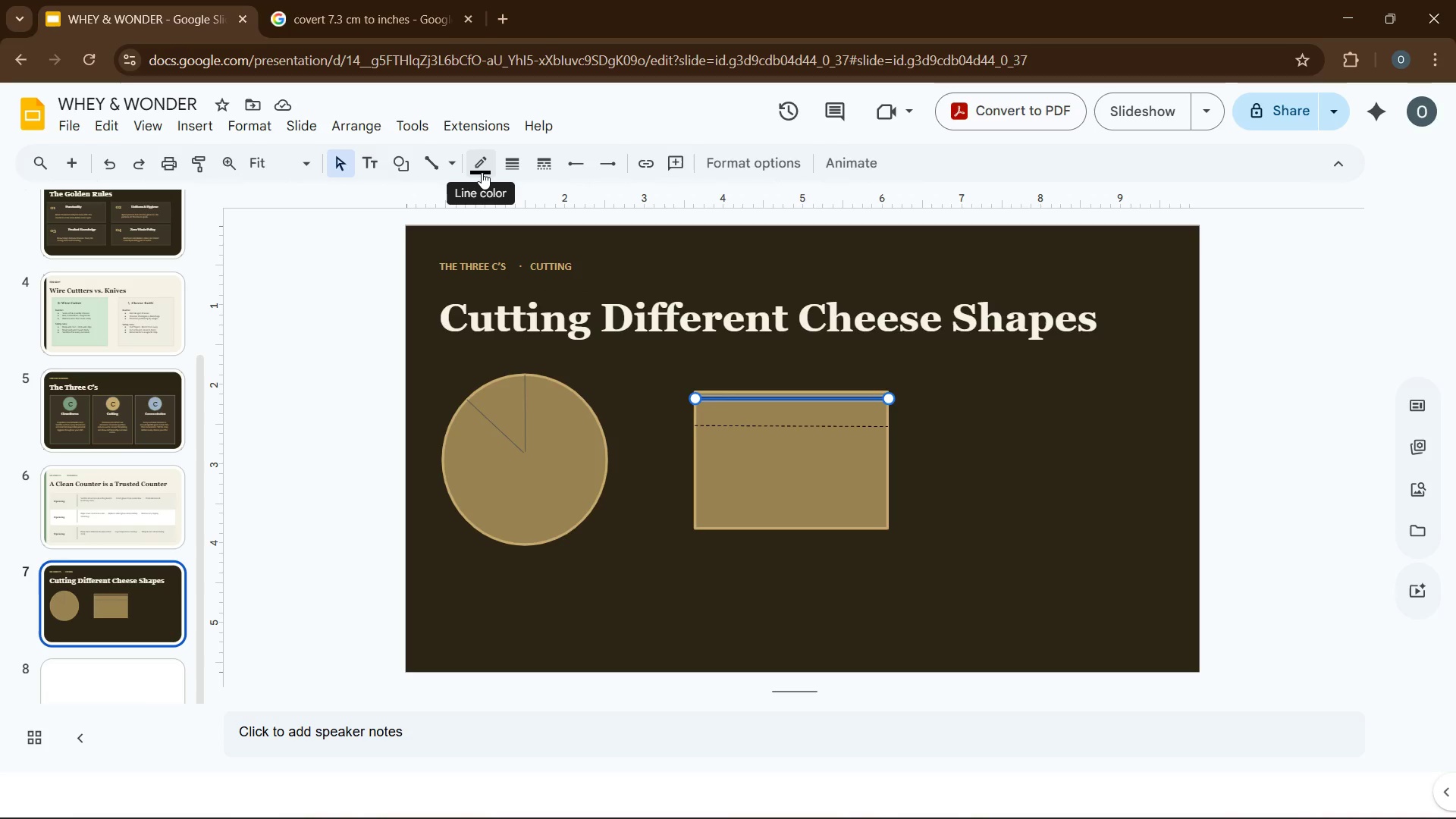 
left_click([482, 172])
 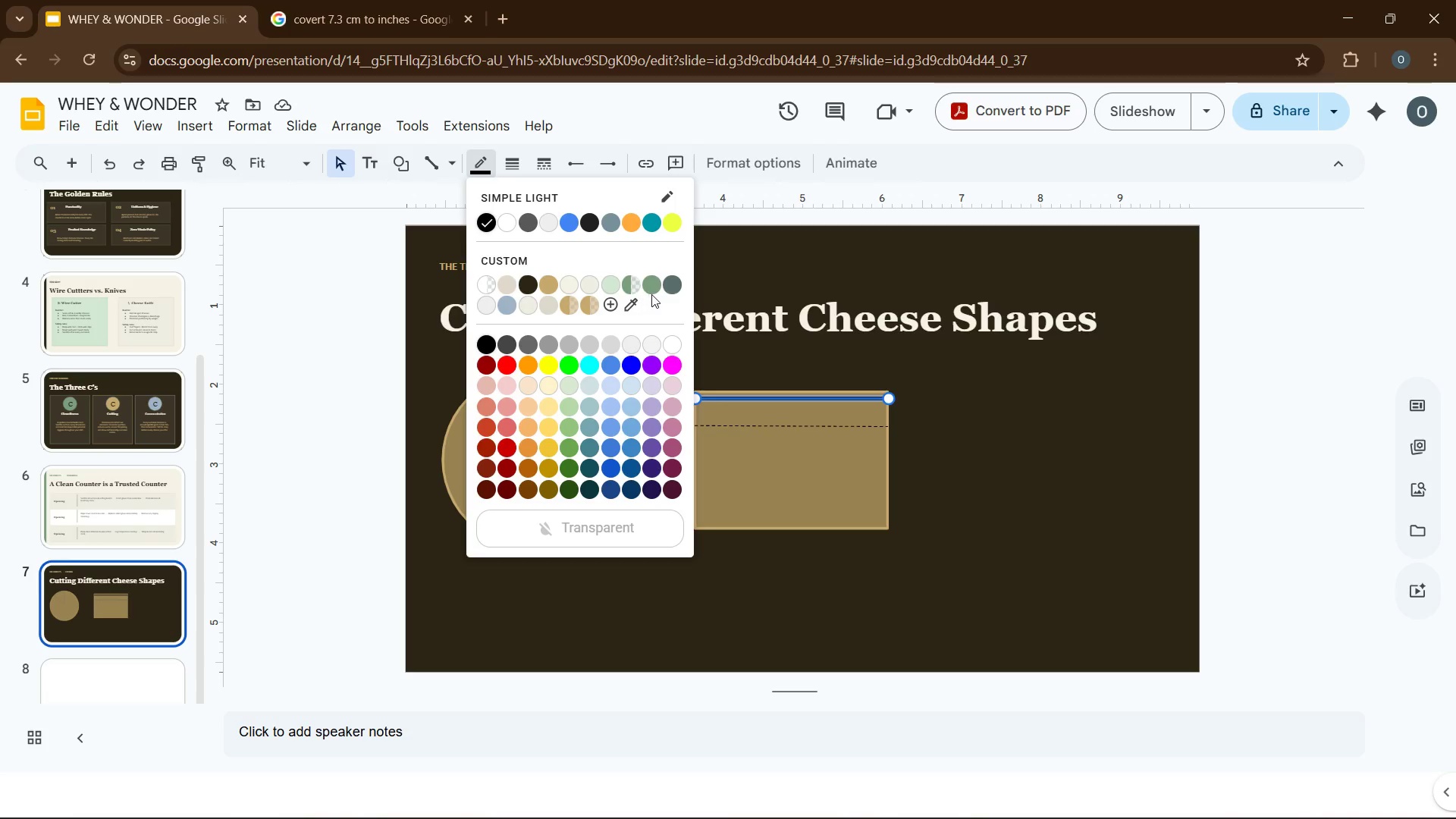 
left_click([651, 294])
 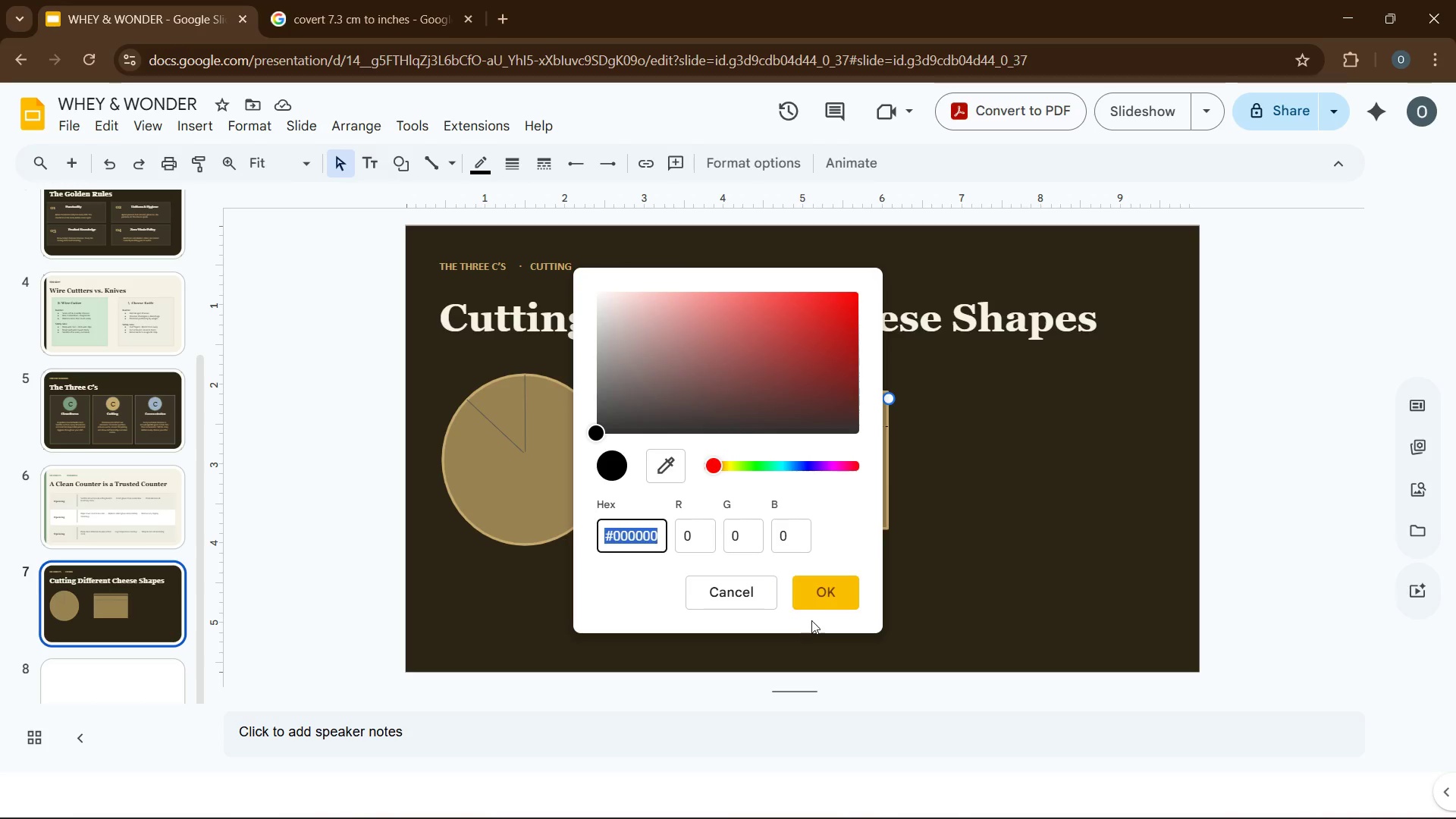 
left_click([748, 579])
 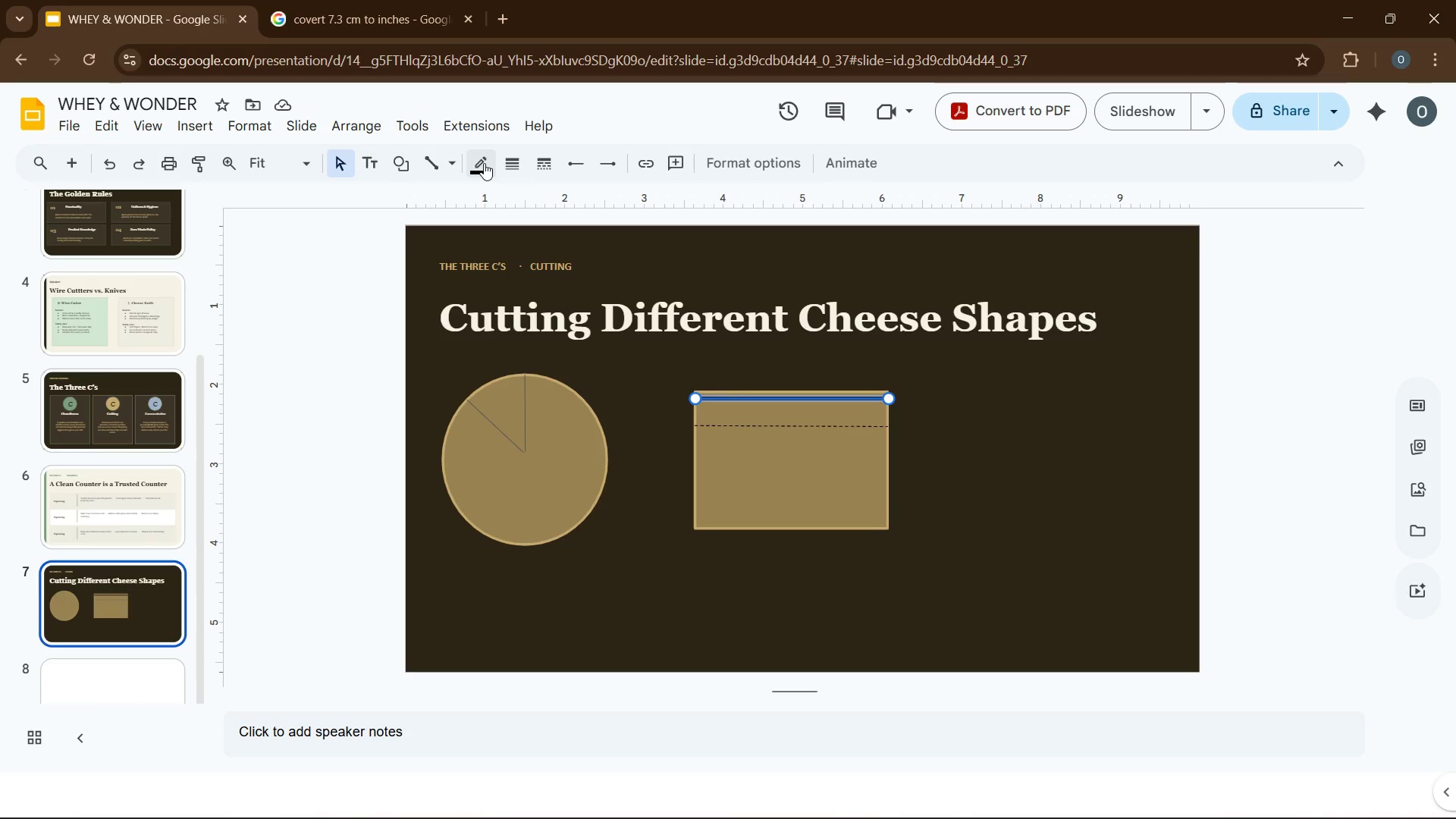 
left_click([484, 163])
 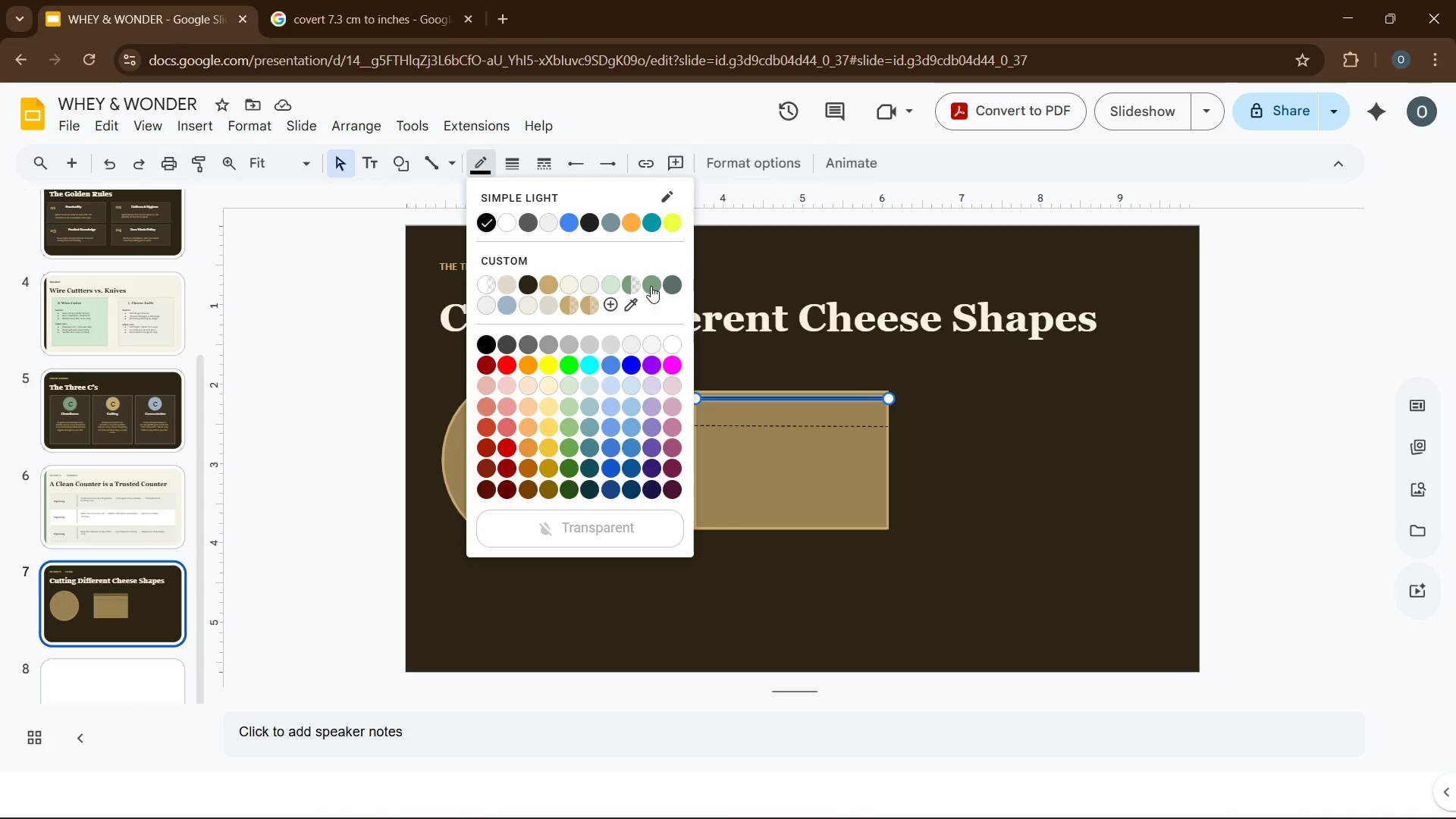 
left_click([651, 285])
 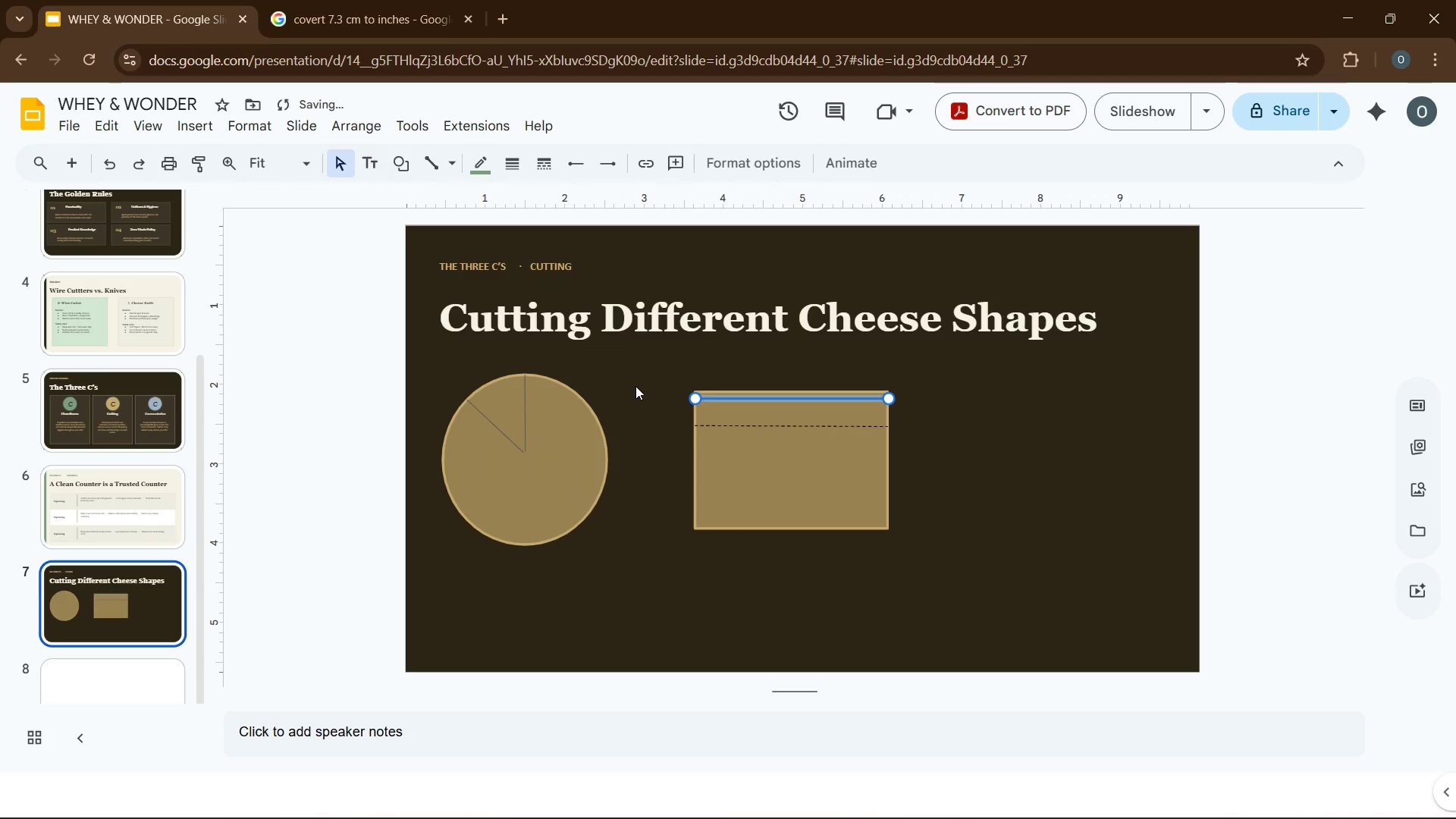 
left_click([635, 389])
 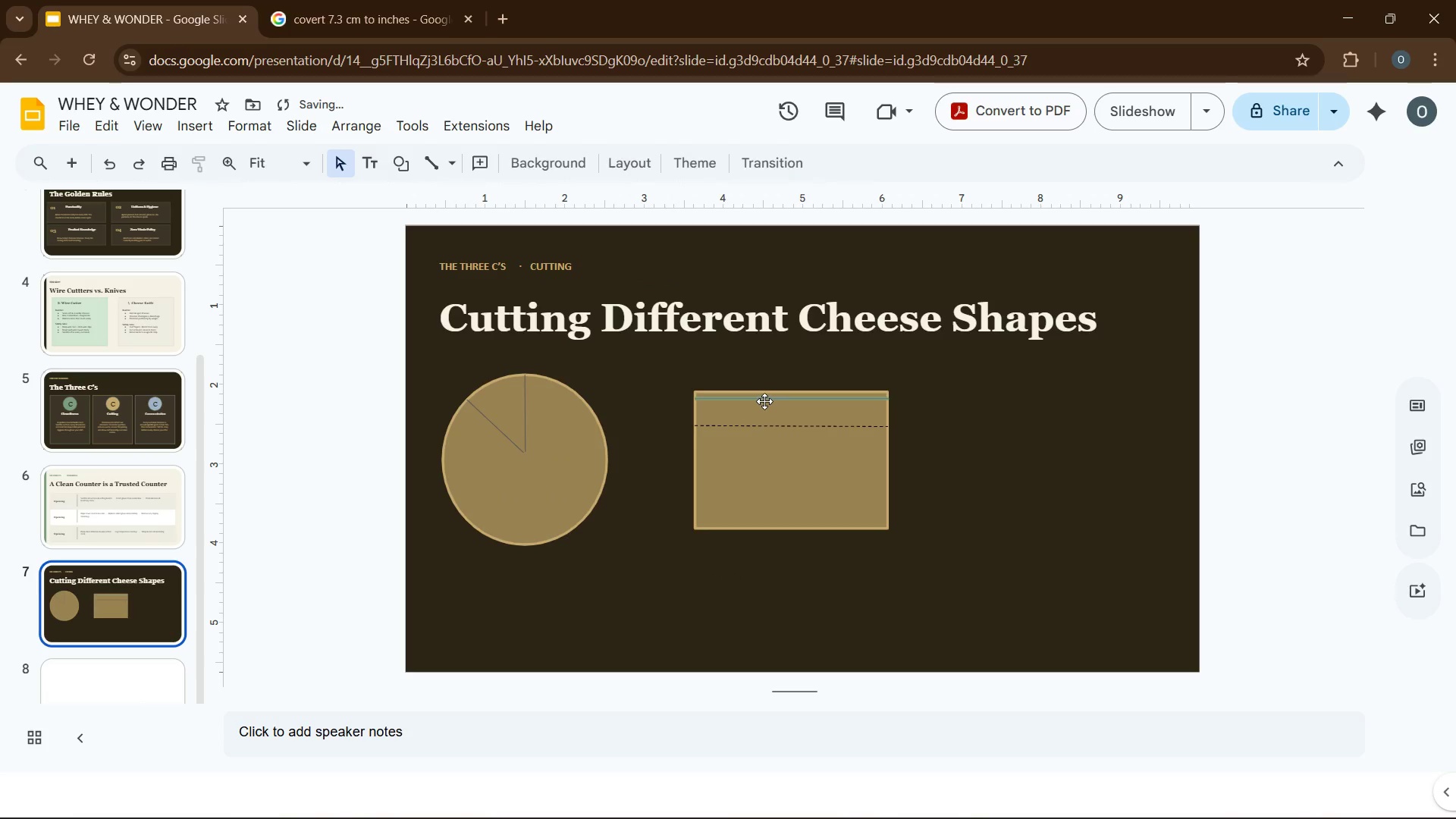 
left_click_drag(start_coordinate=[764, 400], to_coordinate=[764, 396])
 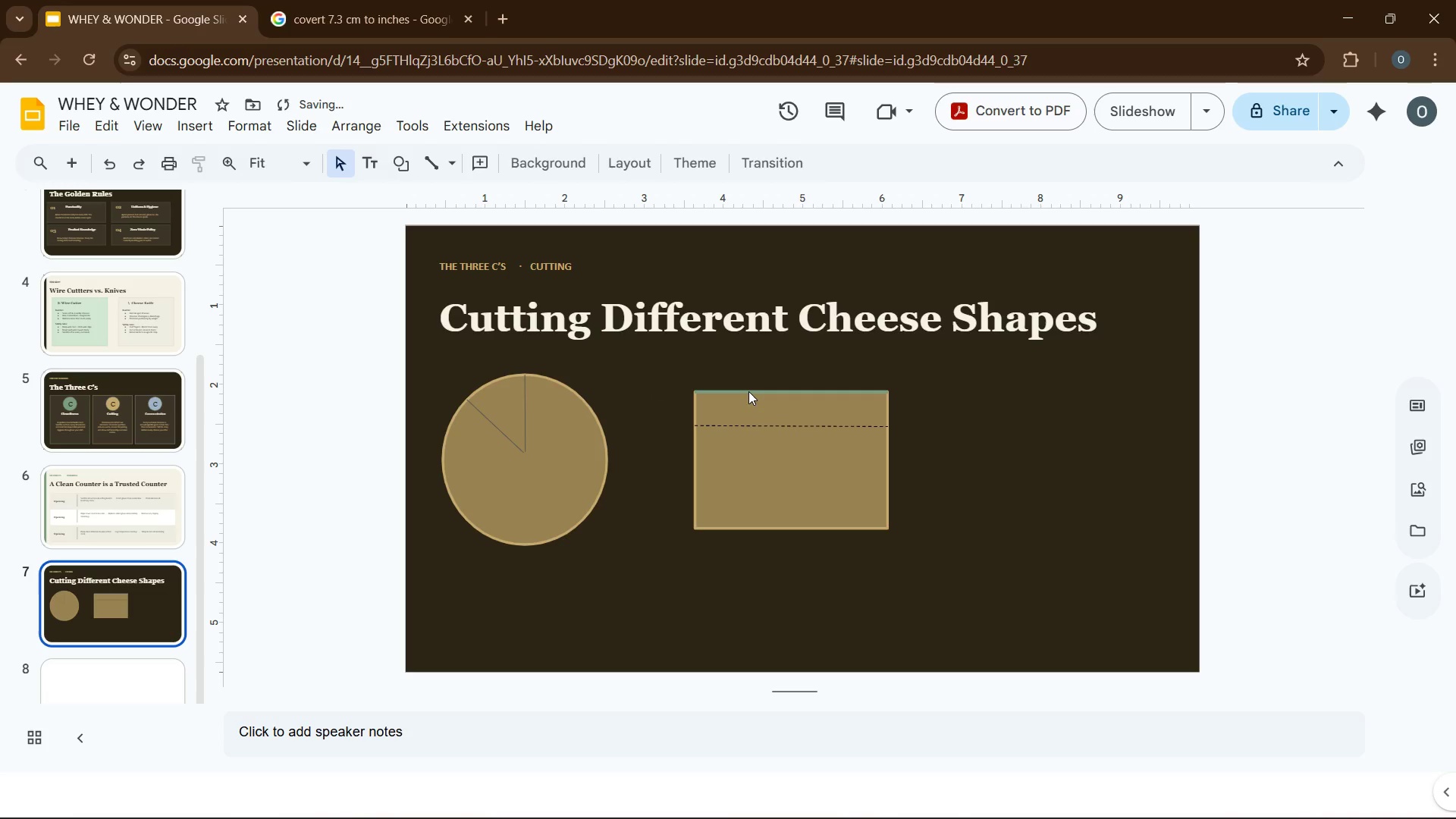 
left_click([749, 391])
 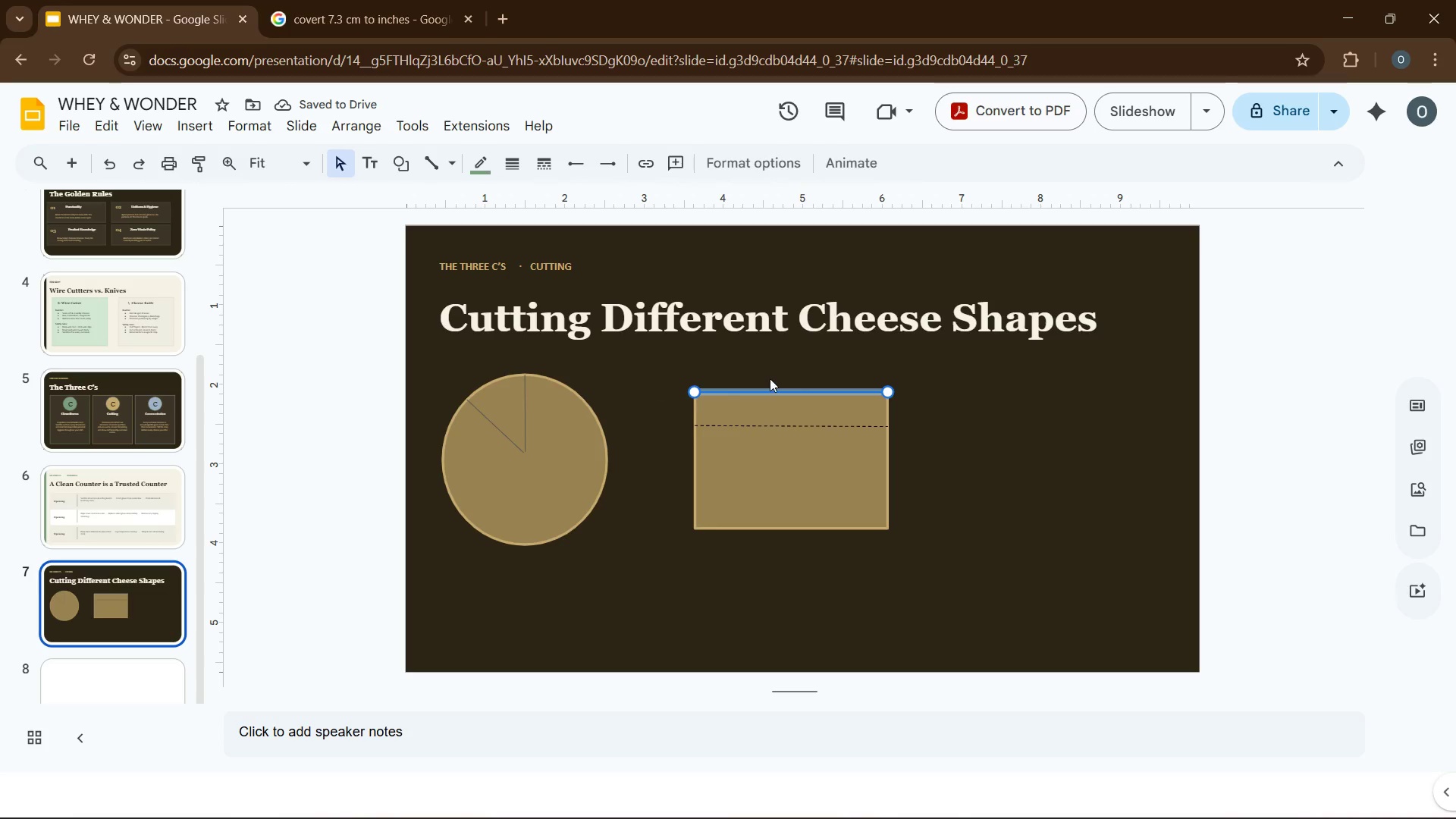 
key(ArrowDown)
 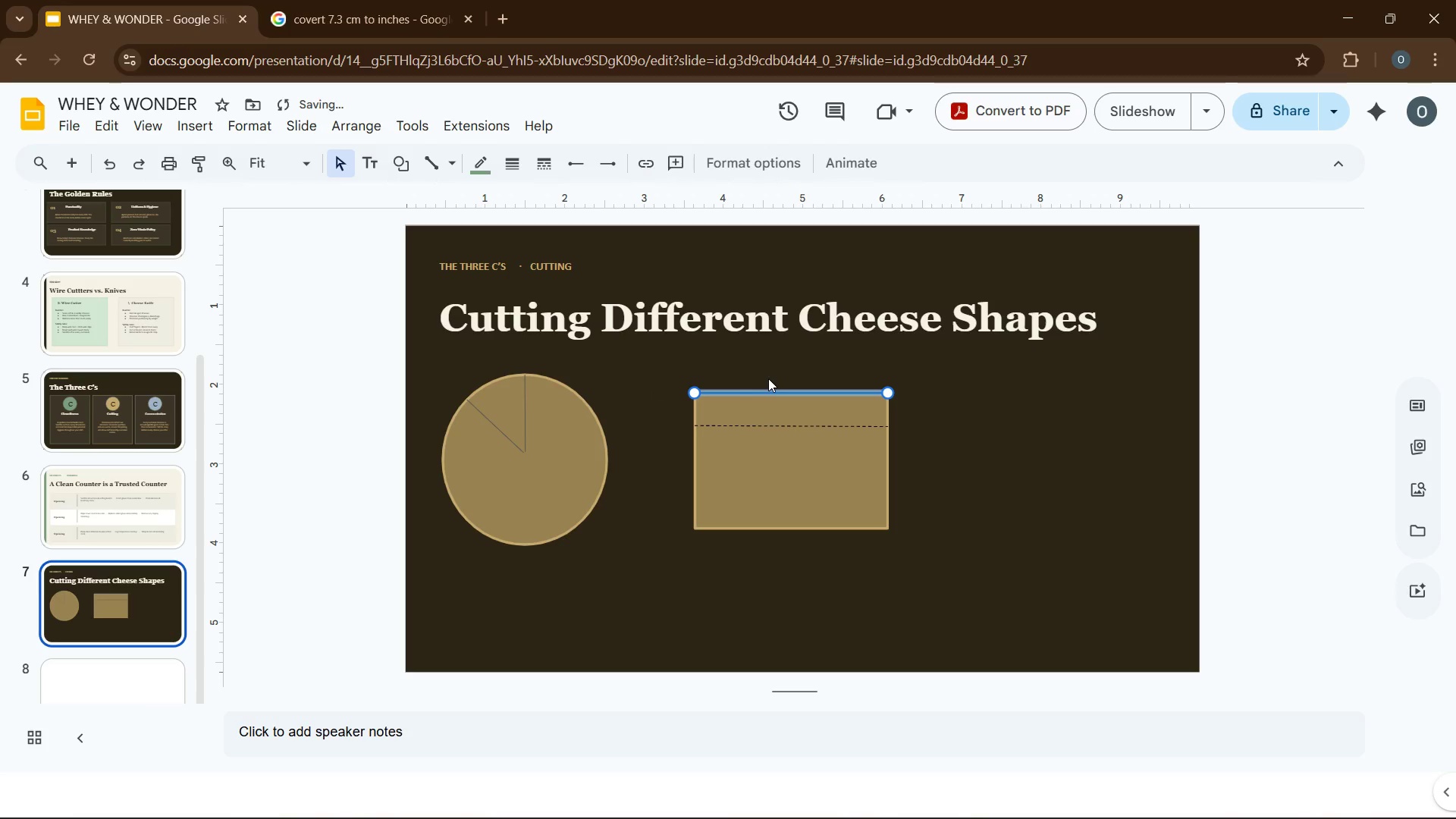 
key(ArrowDown)
 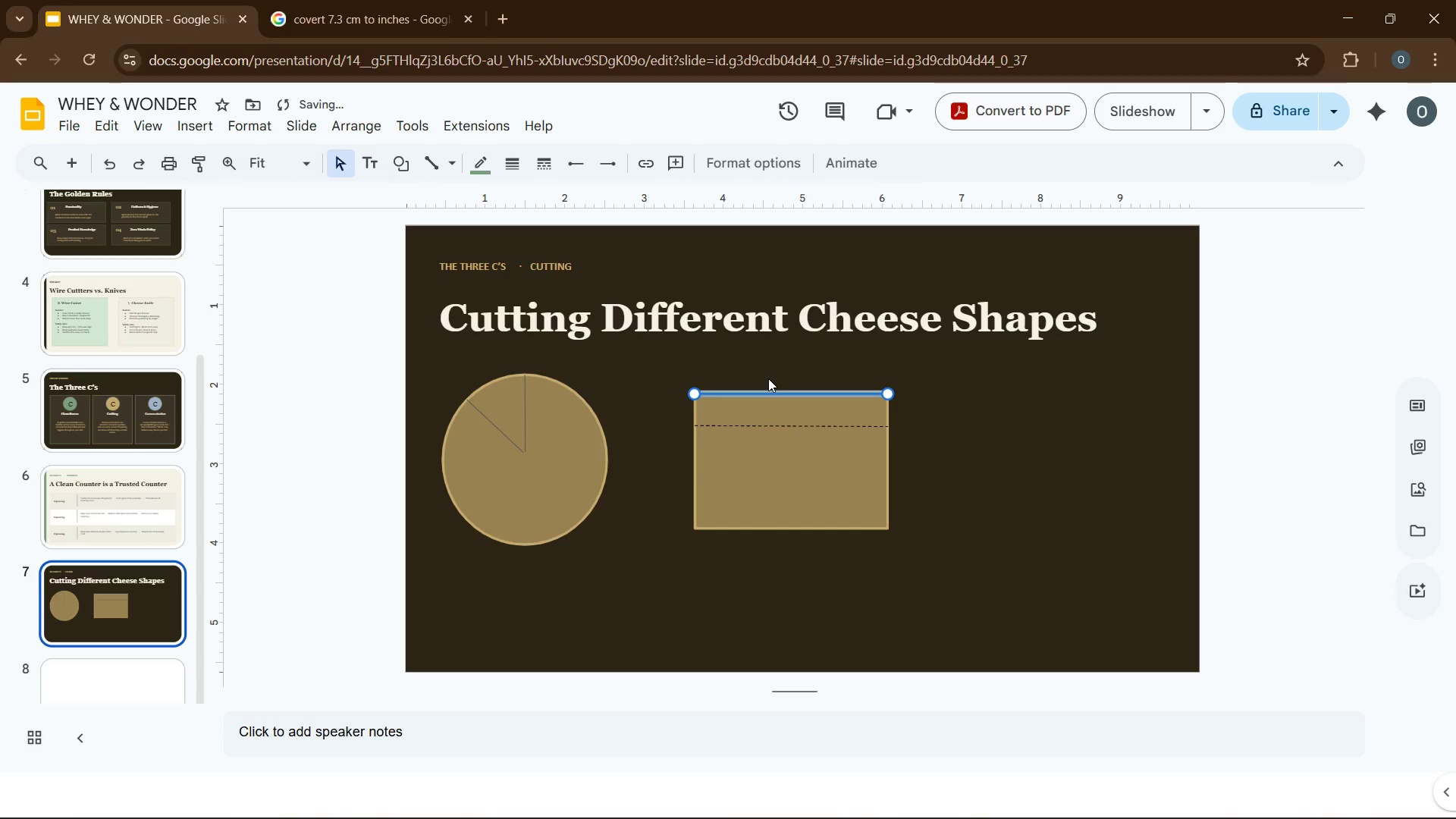 
key(ArrowDown)
 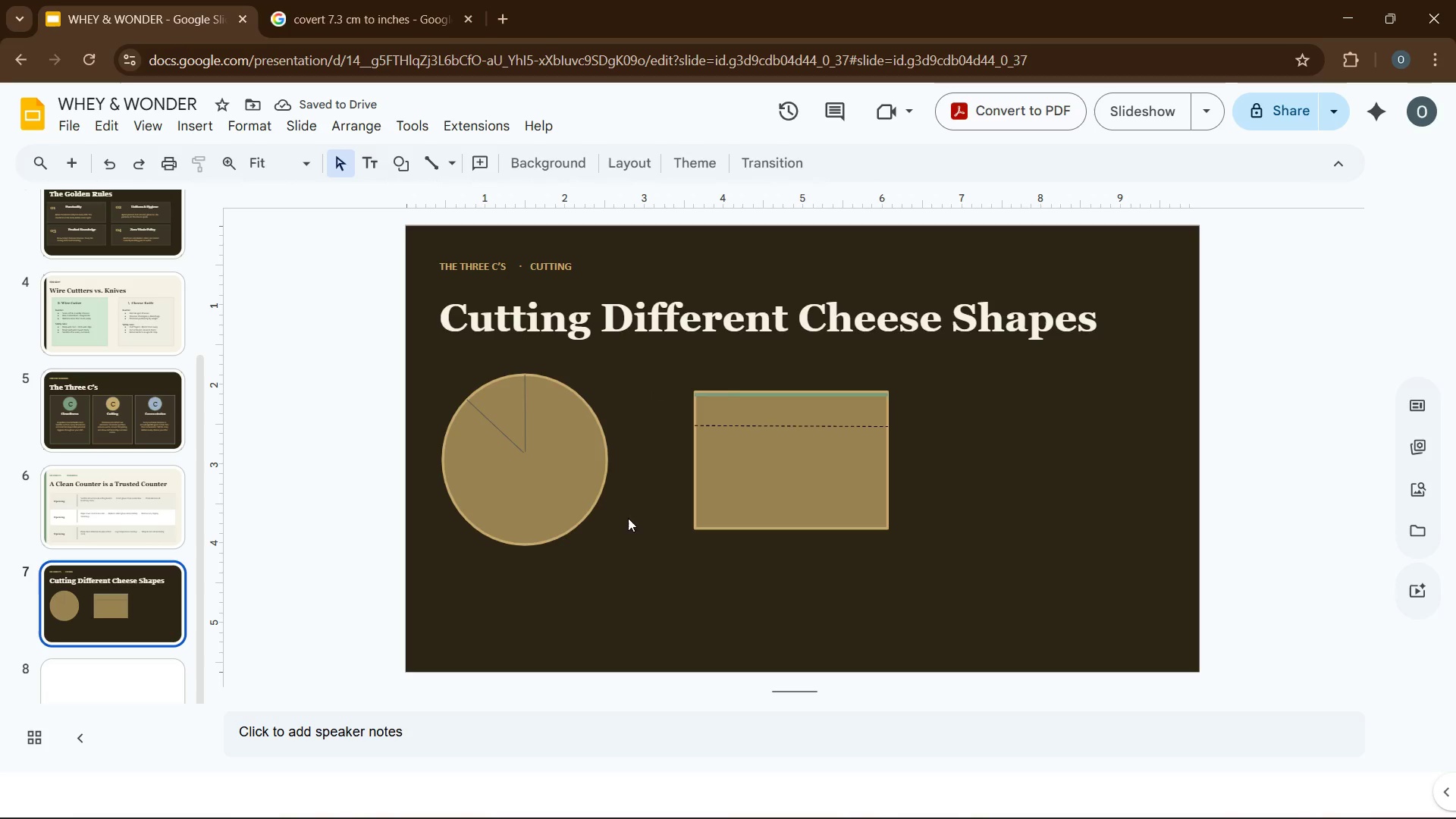 
left_click([733, 393])
 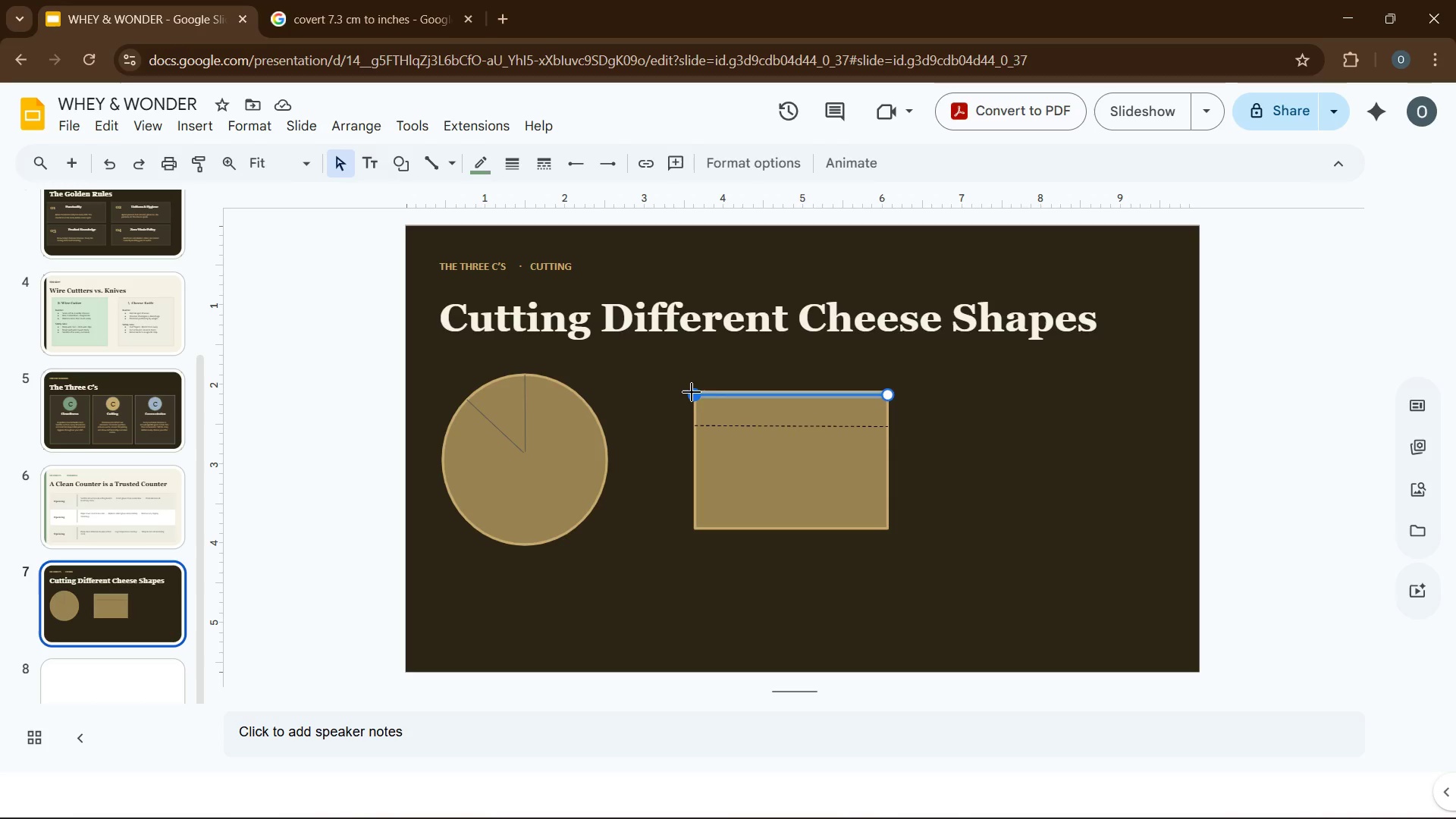 
key(Backspace)
 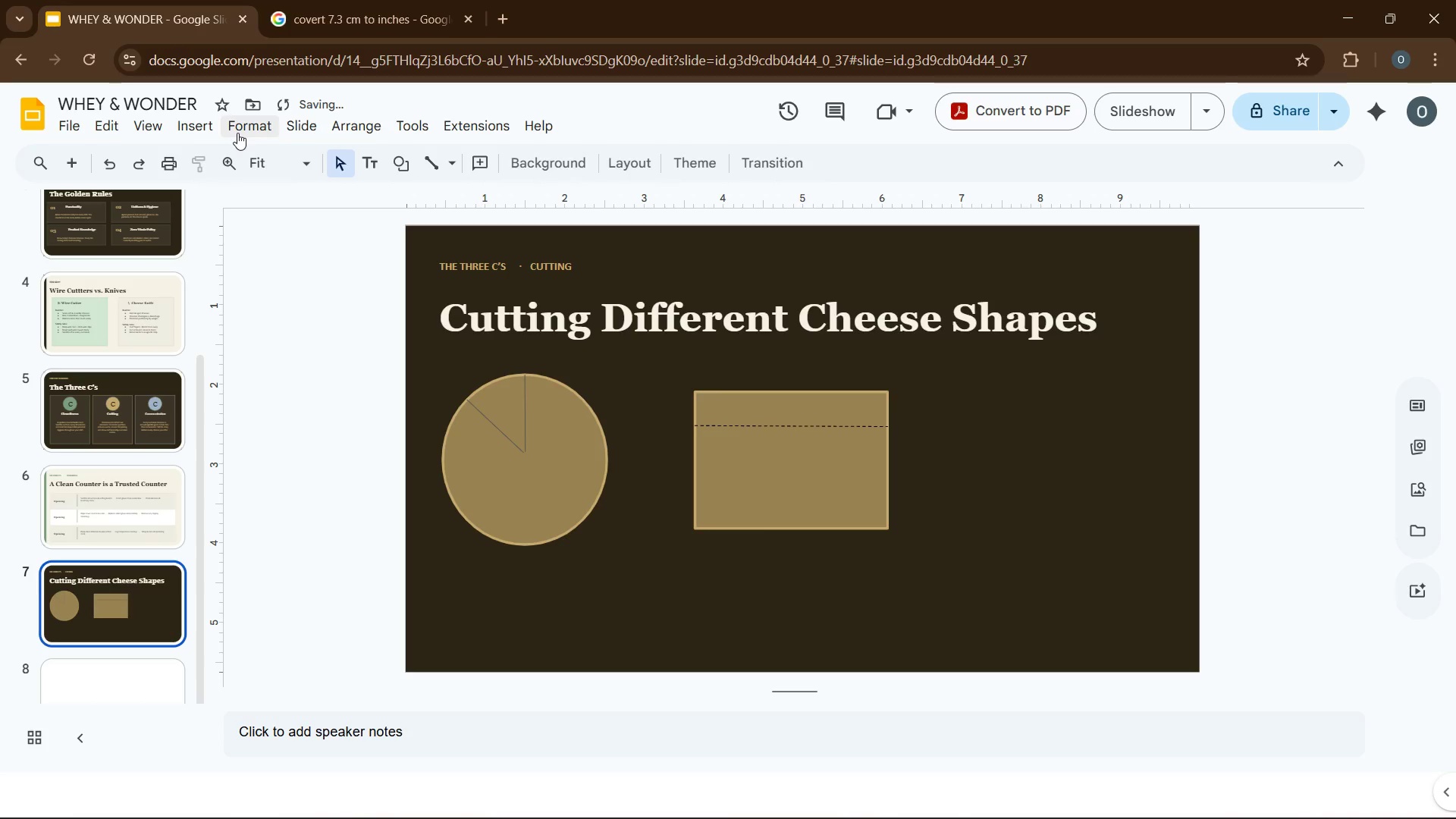 
left_click([199, 130])
 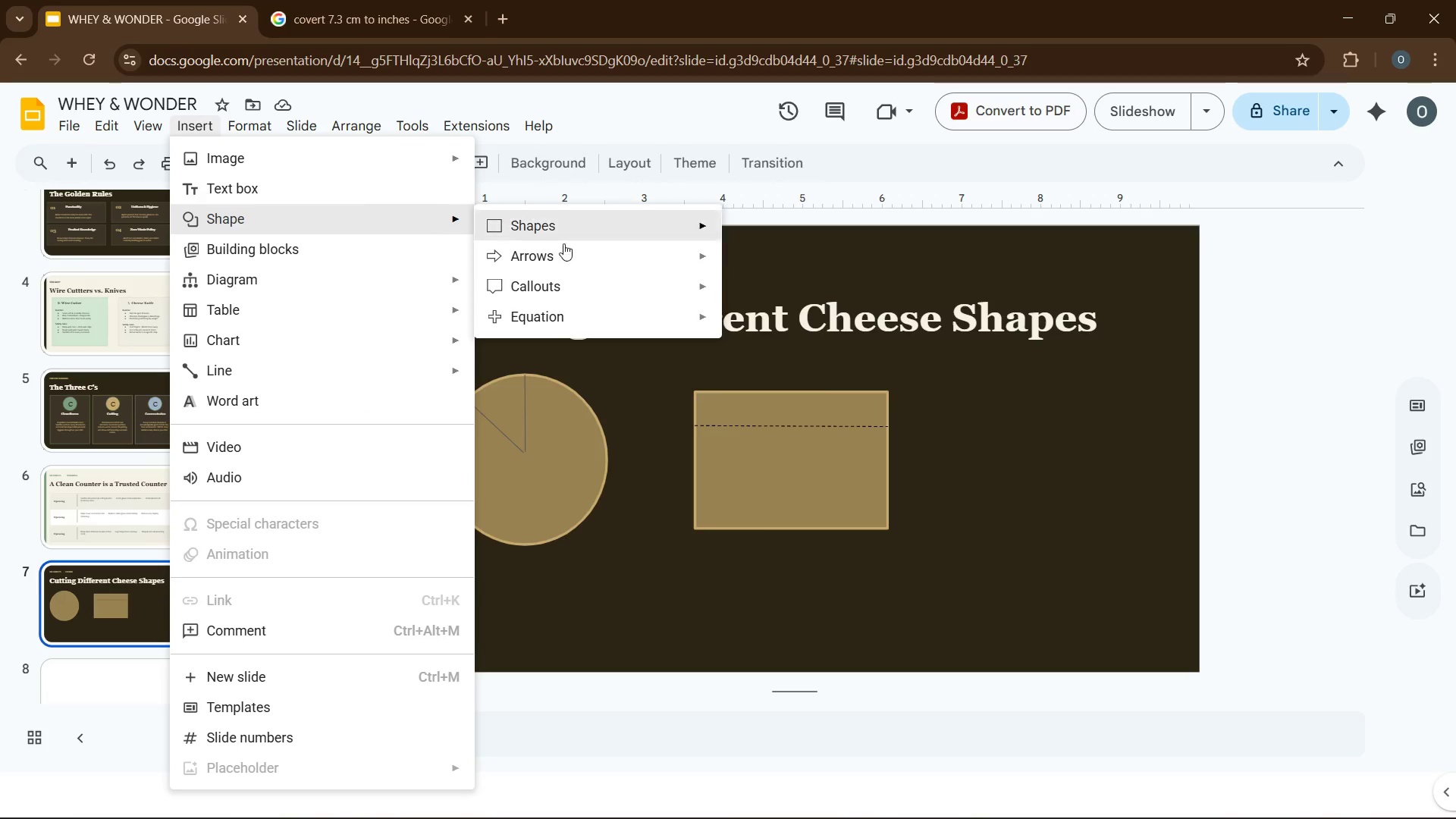 
wait(6.91)
 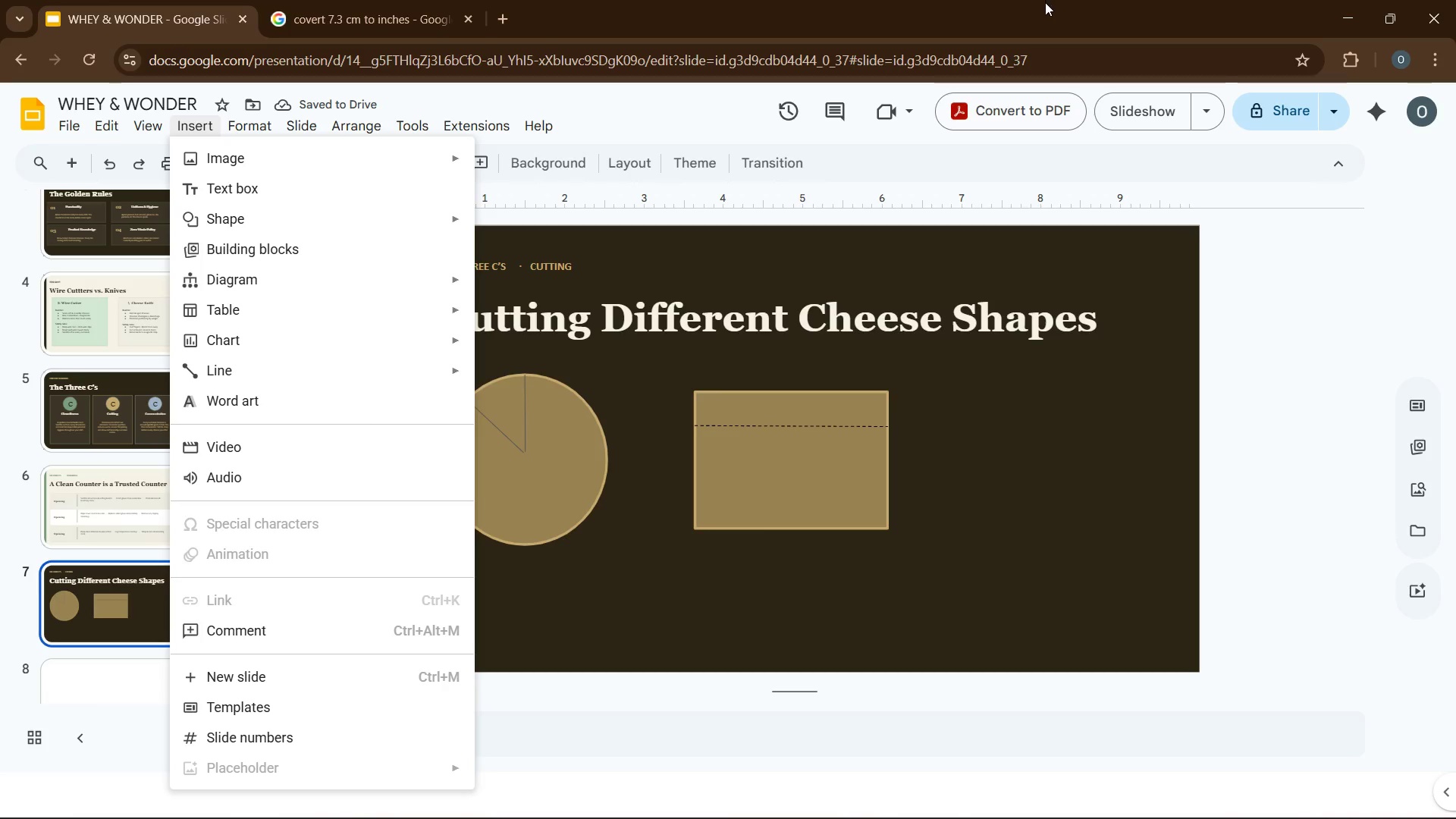 
left_click([734, 228])
 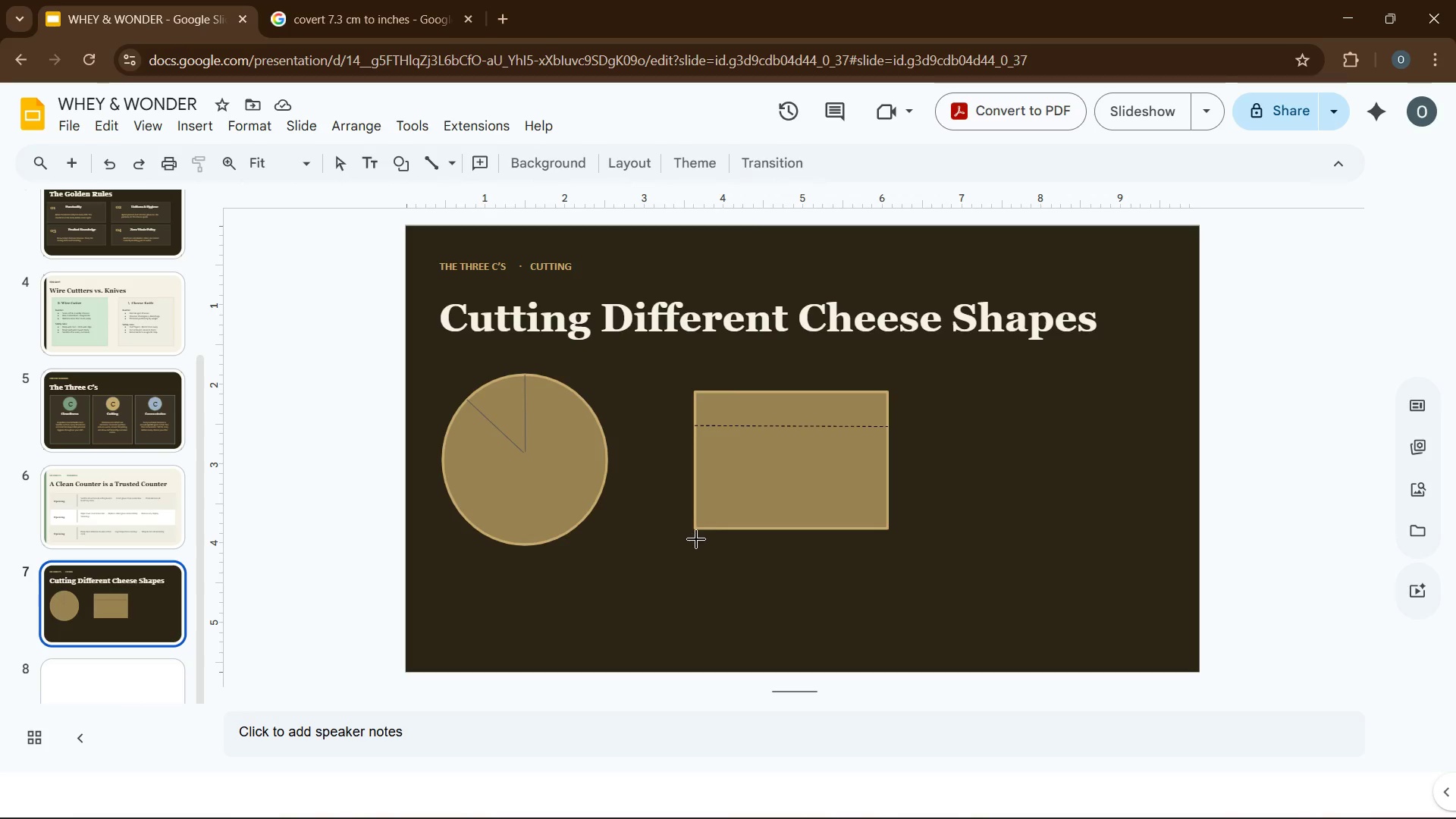 
left_click_drag(start_coordinate=[696, 539], to_coordinate=[892, 543])
 